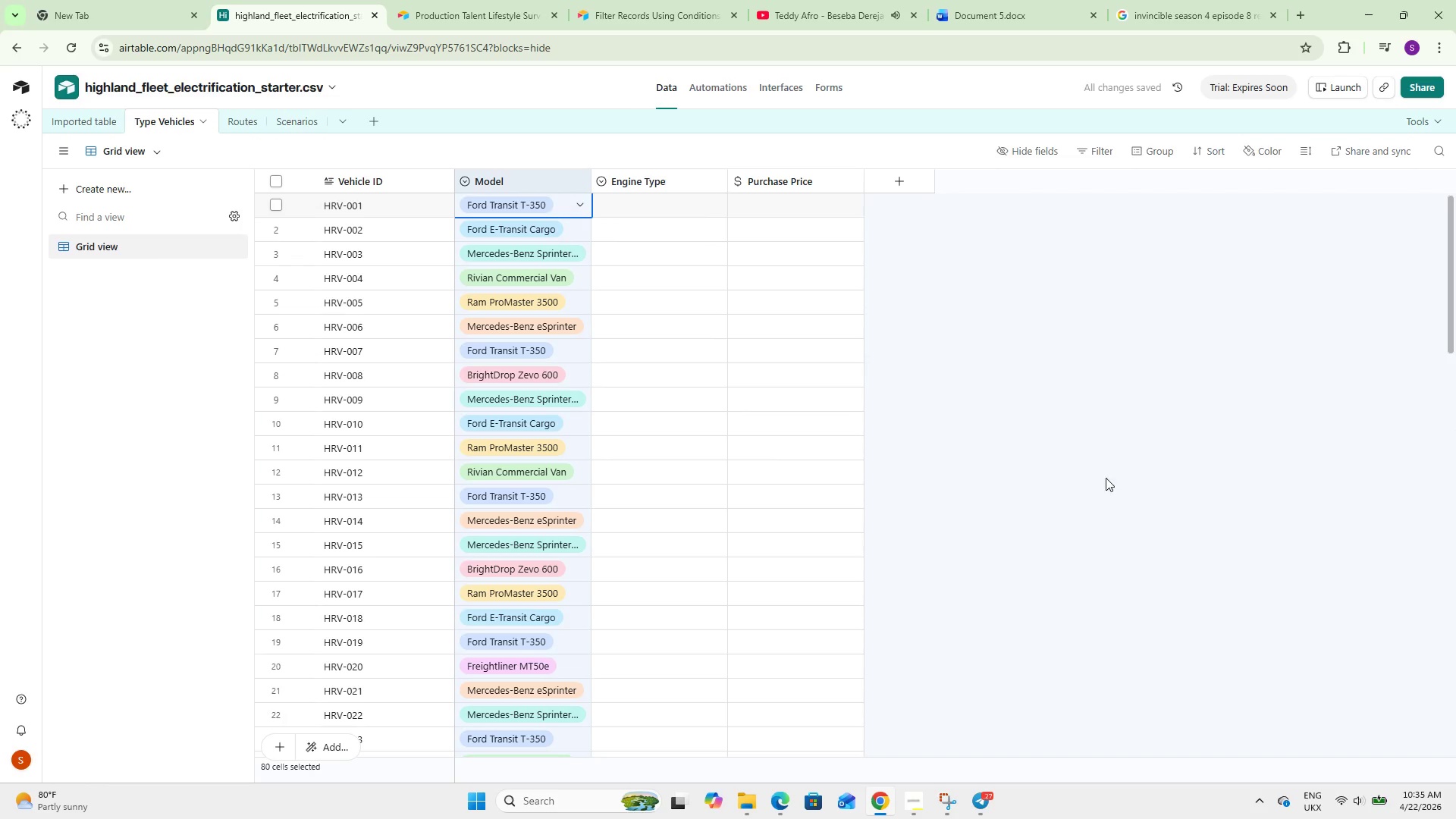 
left_click([1106, 475])
 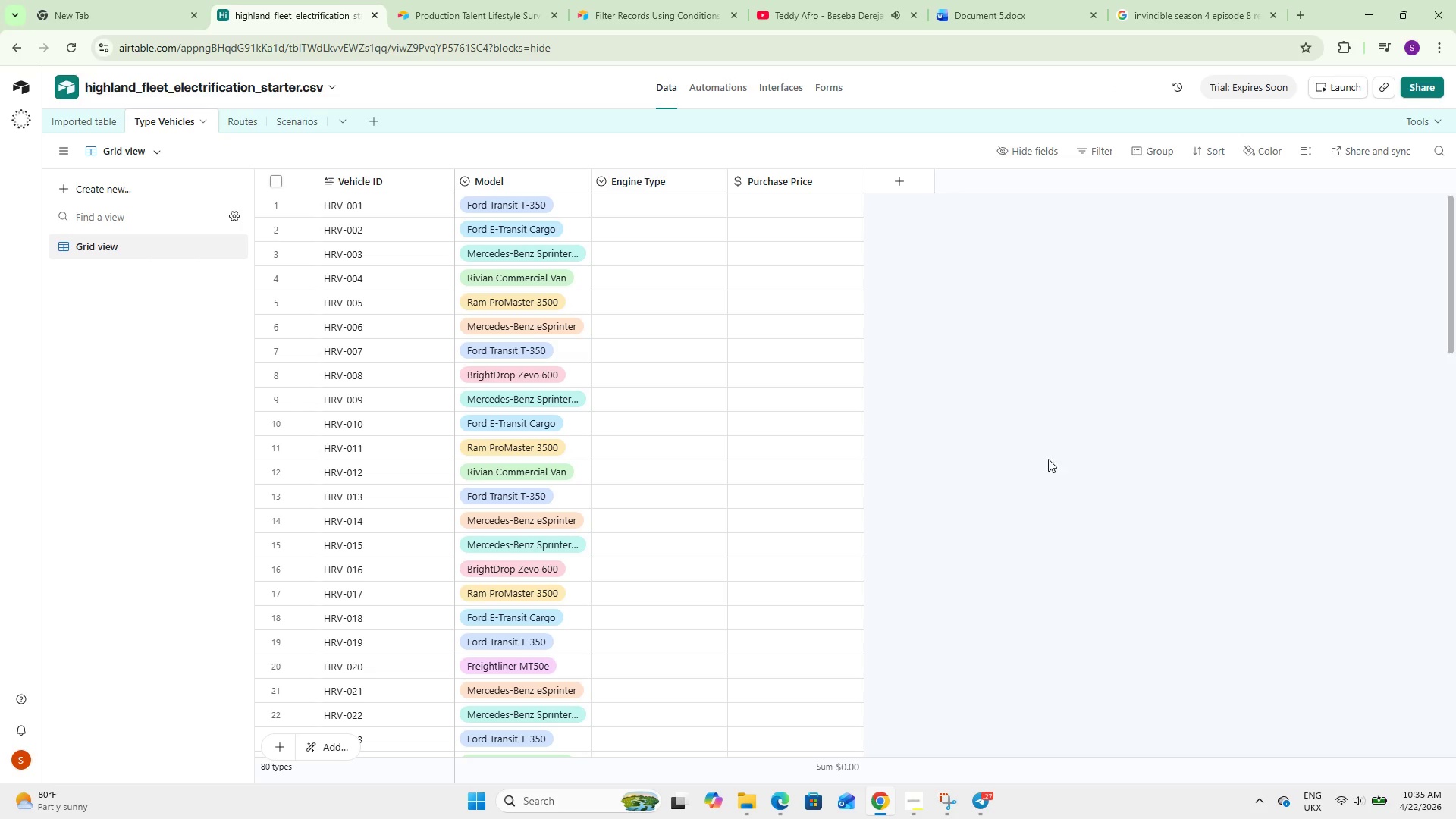 
wait(6.58)
 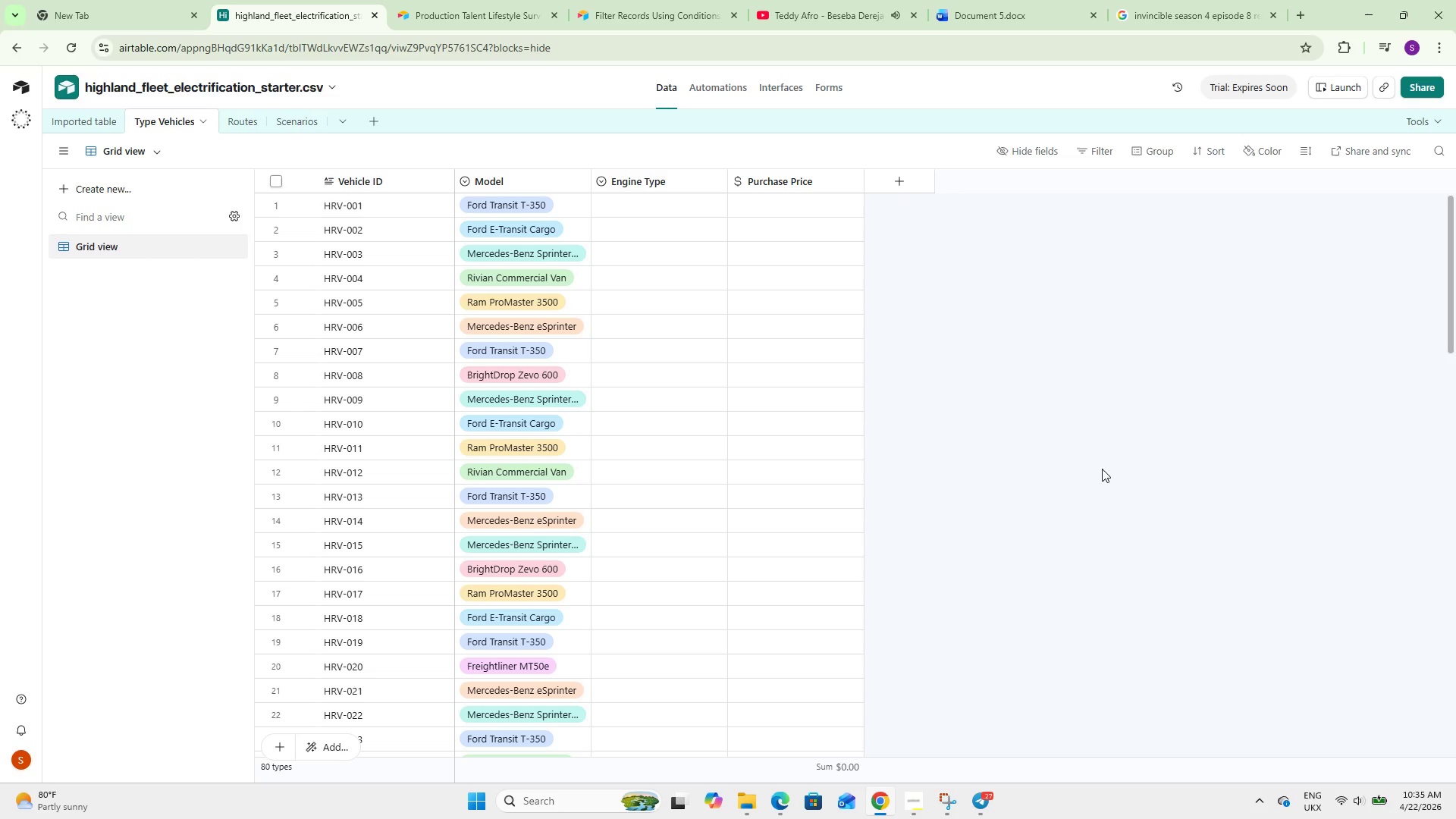 
left_click([112, 111])
 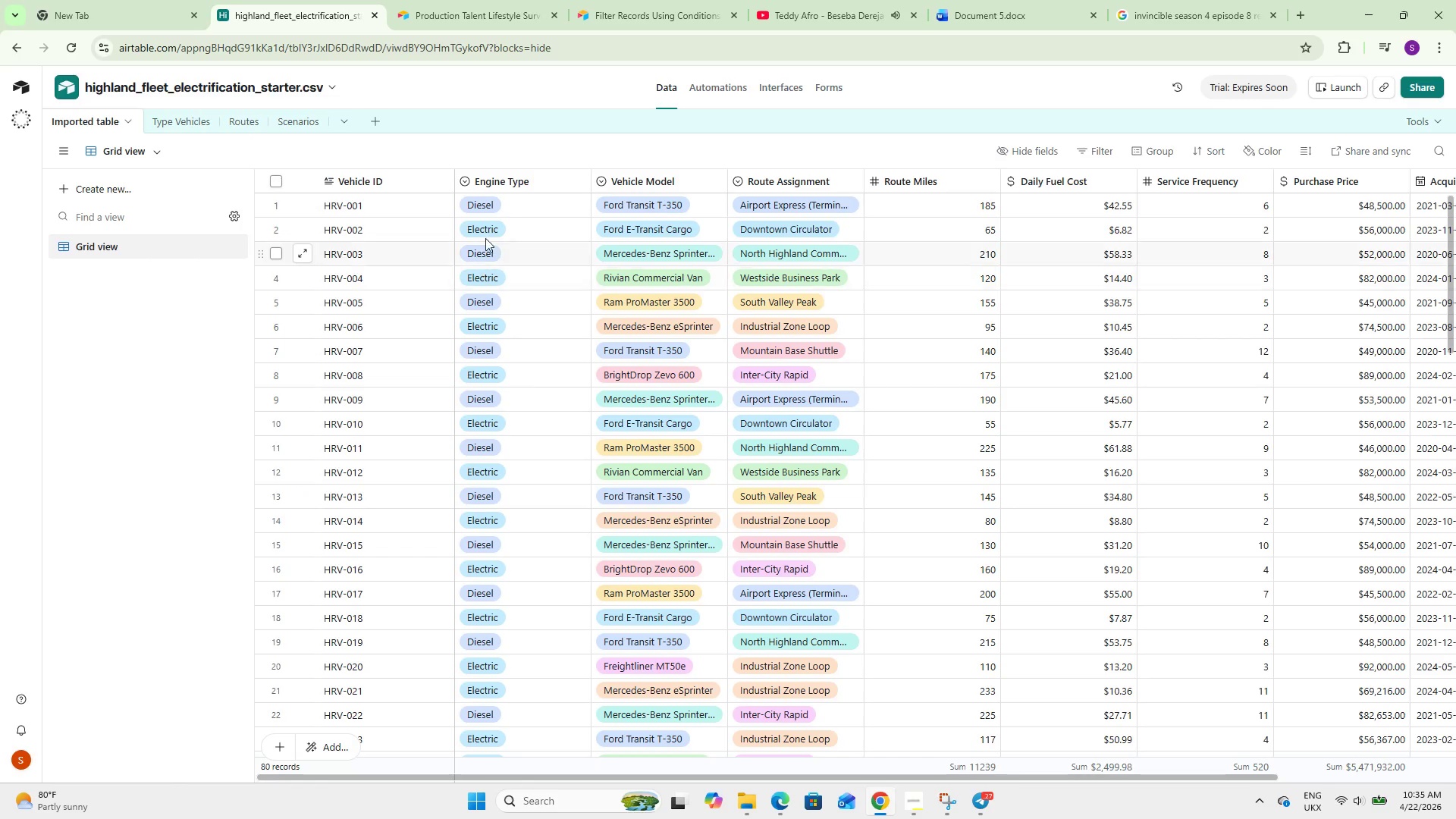 
left_click([515, 178])
 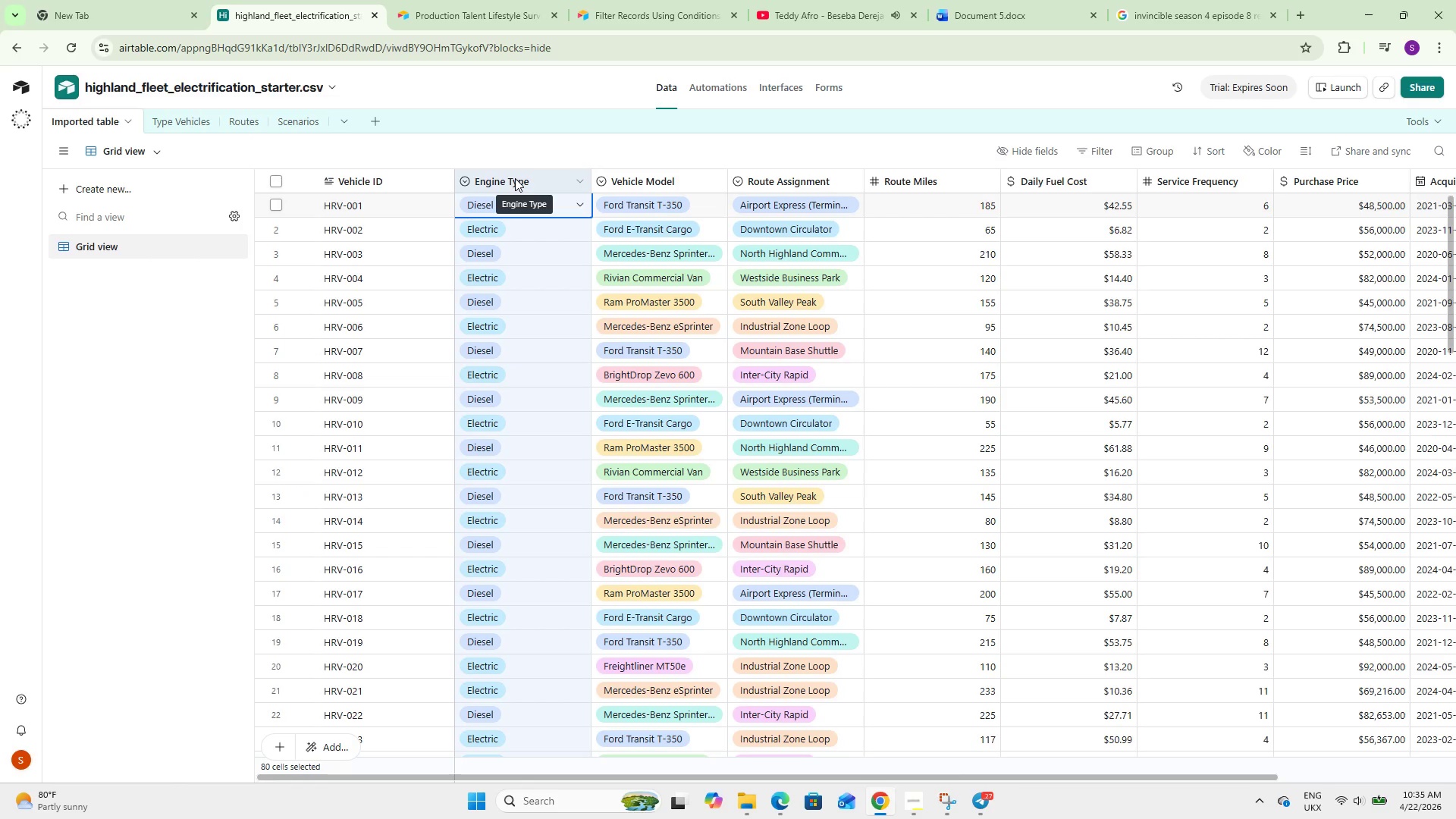 
key(Control+C)
 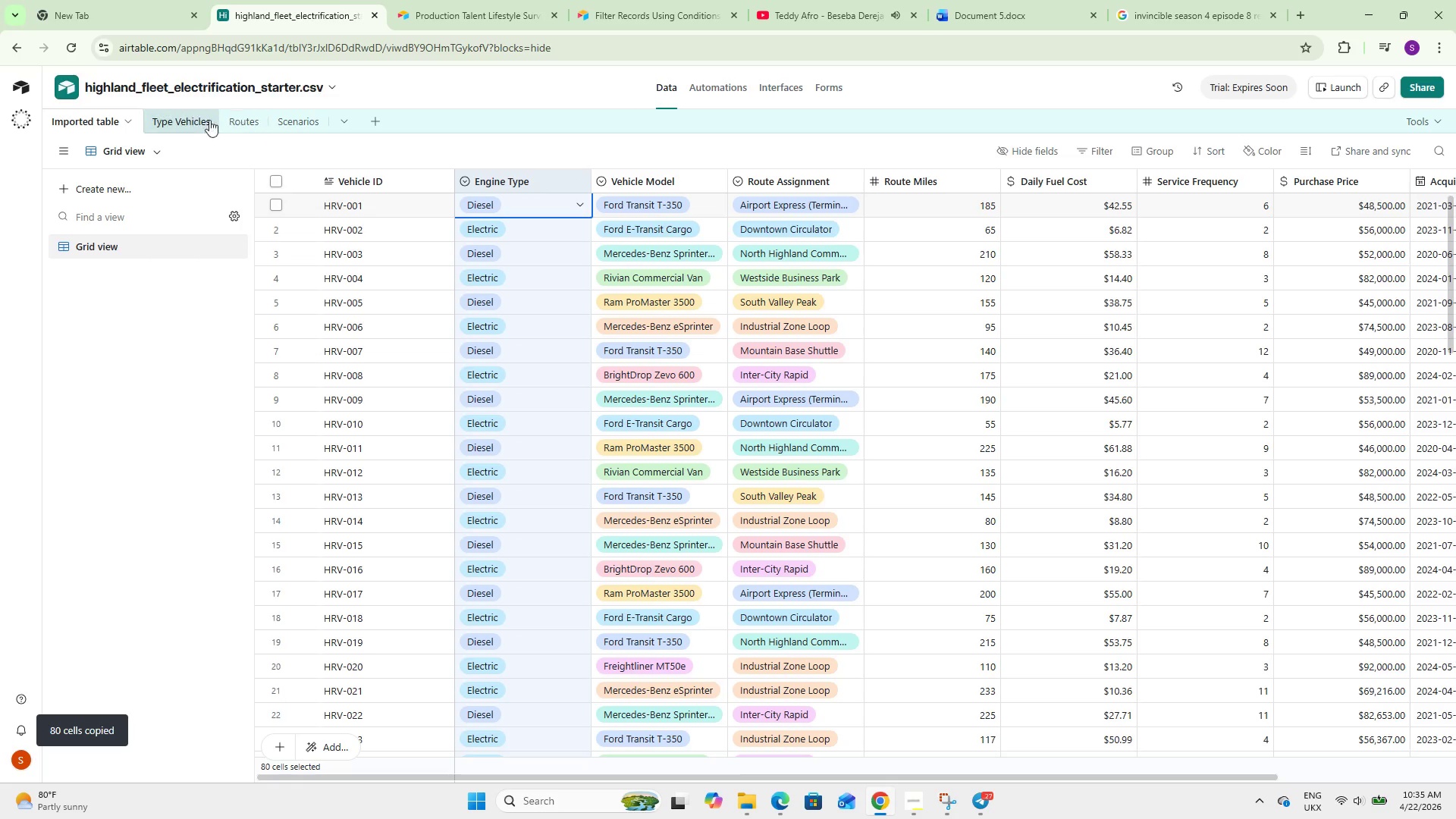 
left_click([186, 120])
 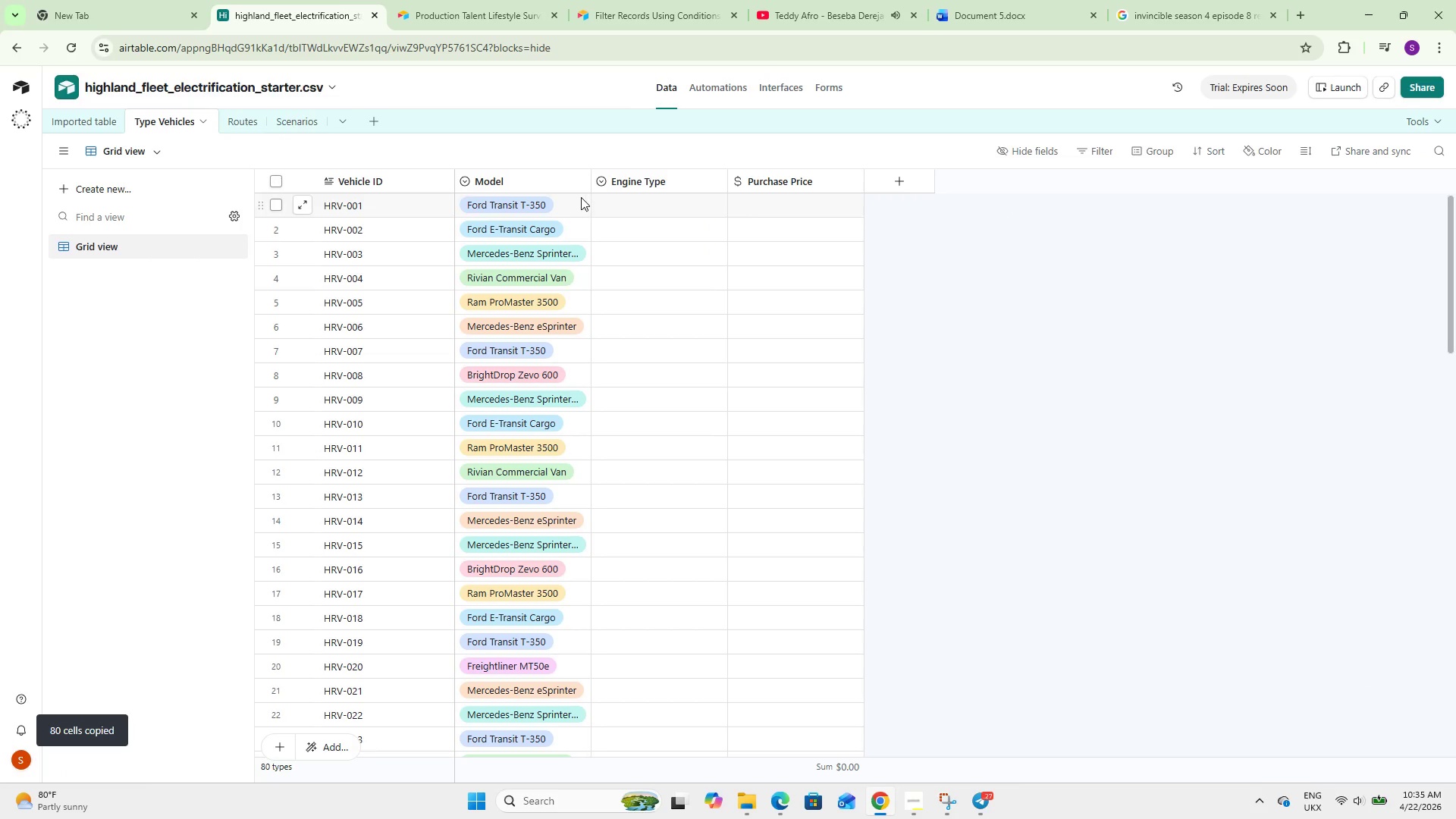 
left_click([629, 178])
 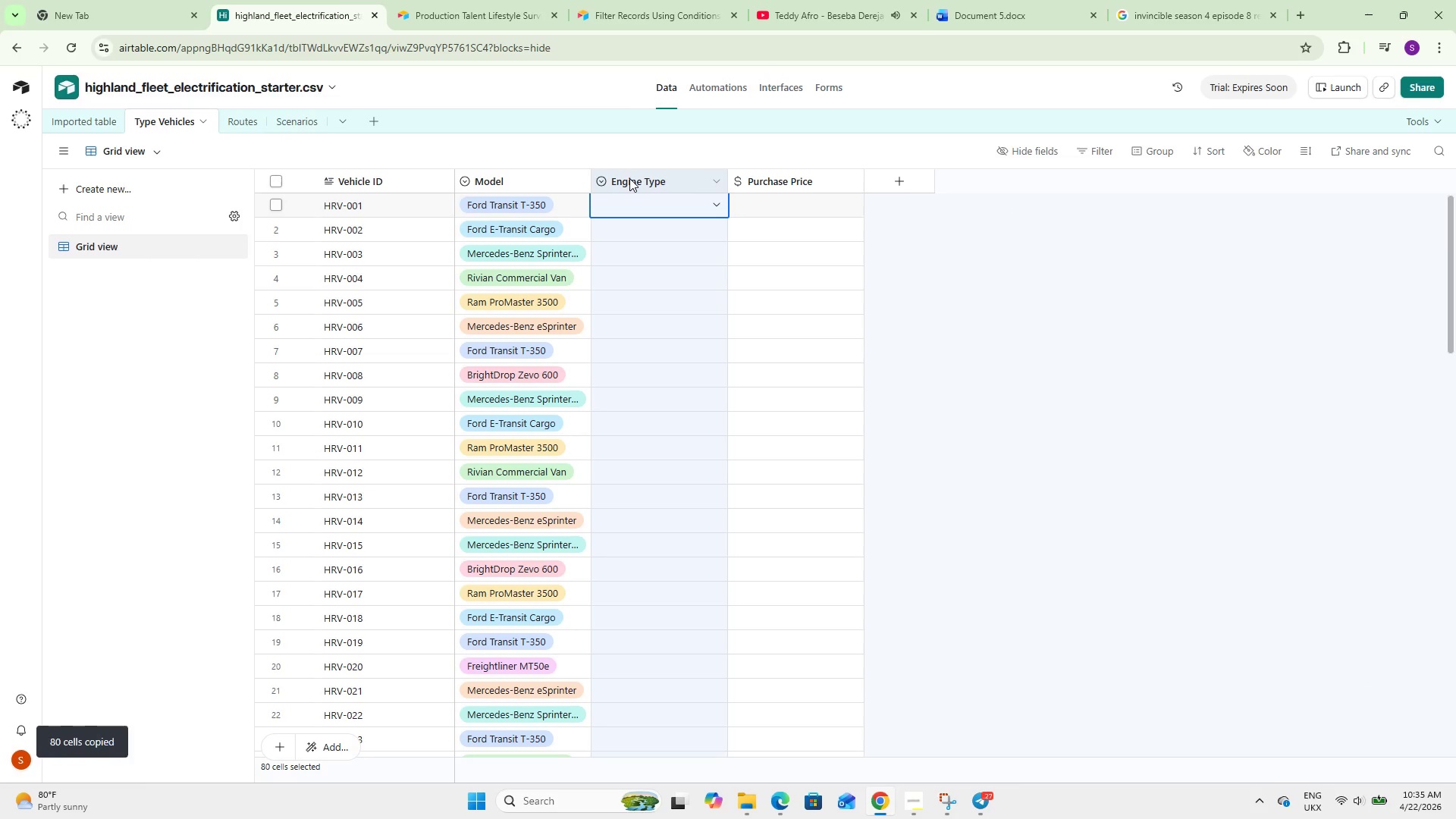 
key(Control+V)
 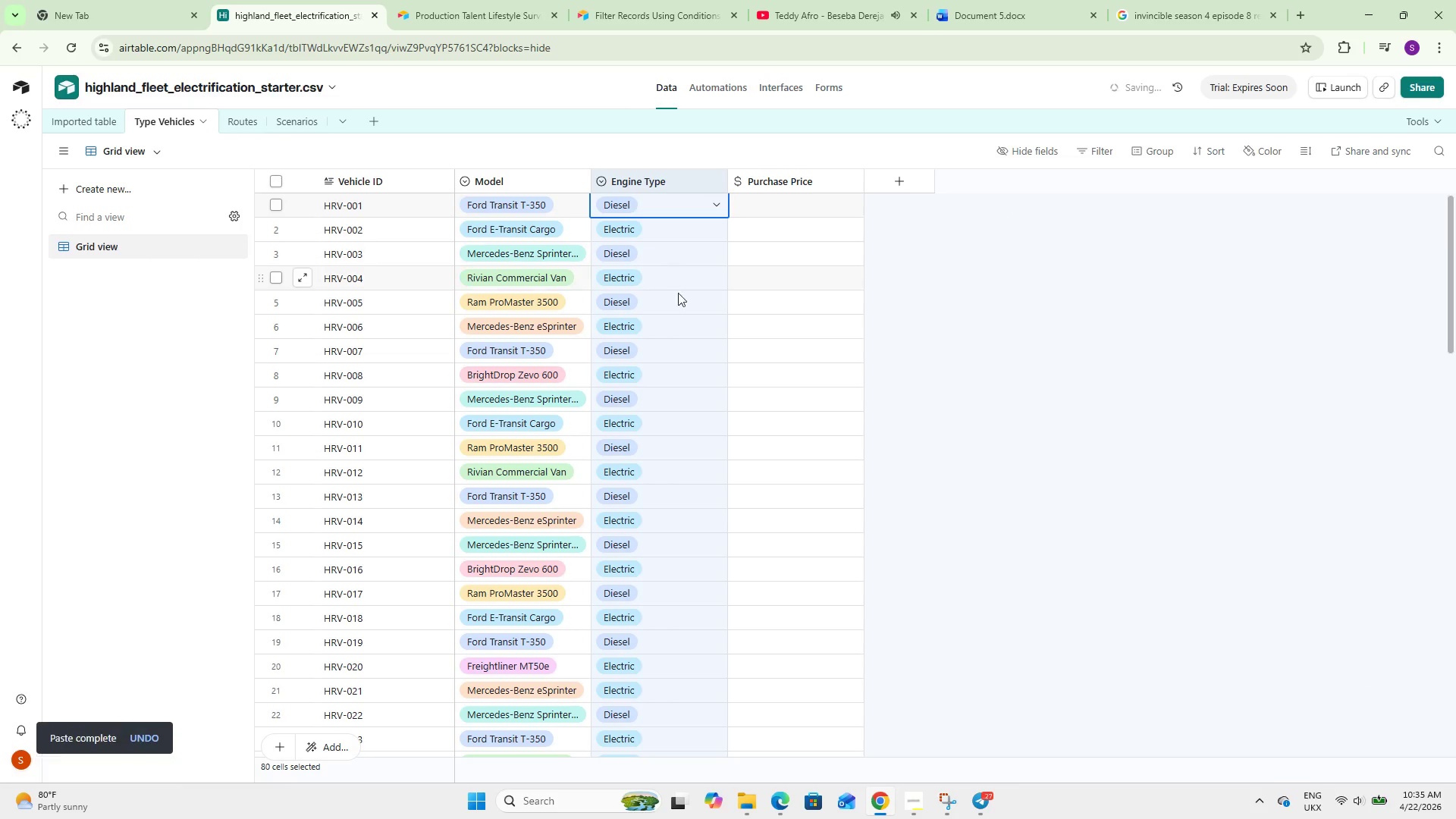 
scroll: coordinate [652, 330], scroll_direction: down, amount: 15.0
 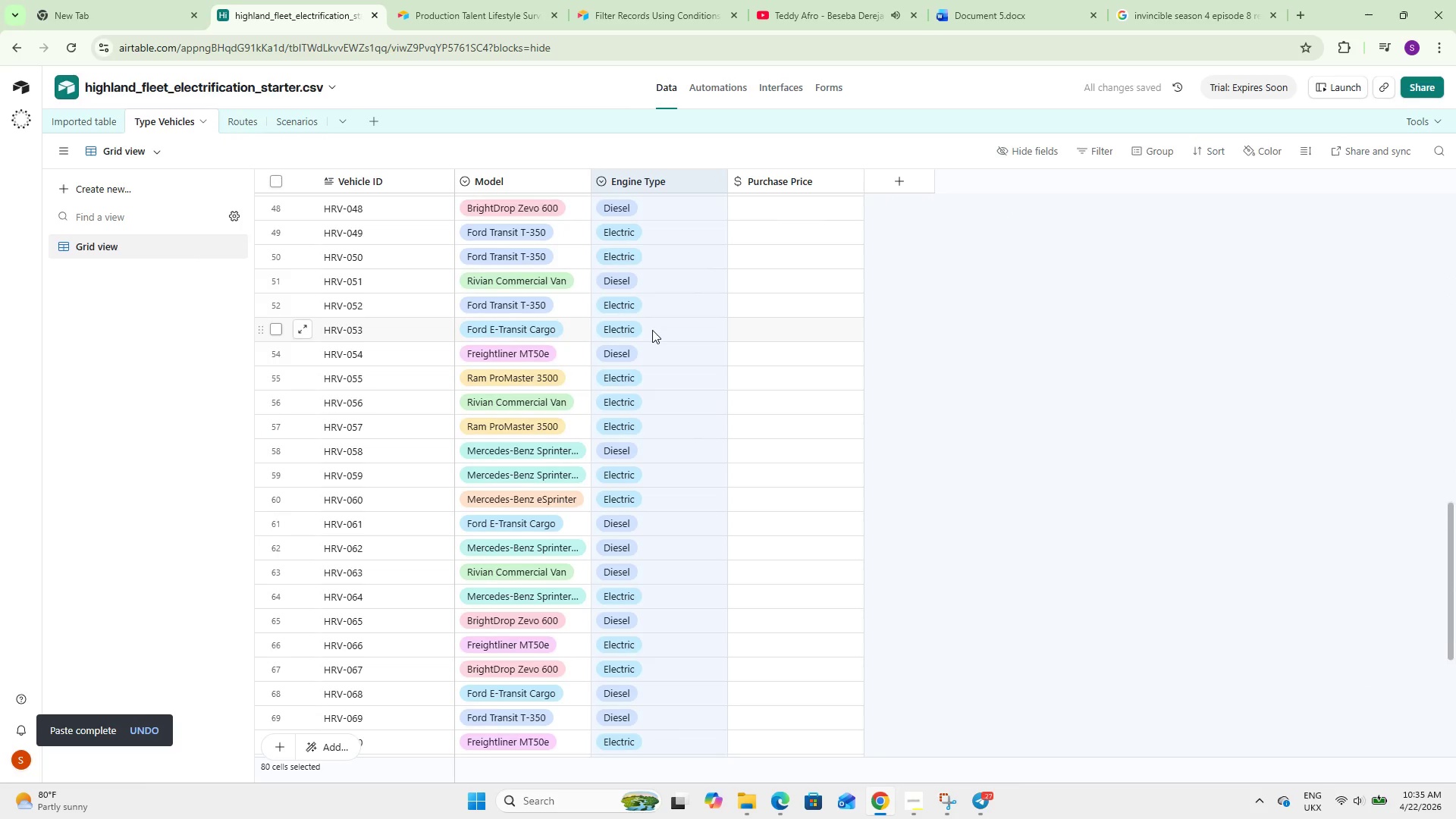 
scroll: coordinate [523, 289], scroll_direction: up, amount: 24.0
 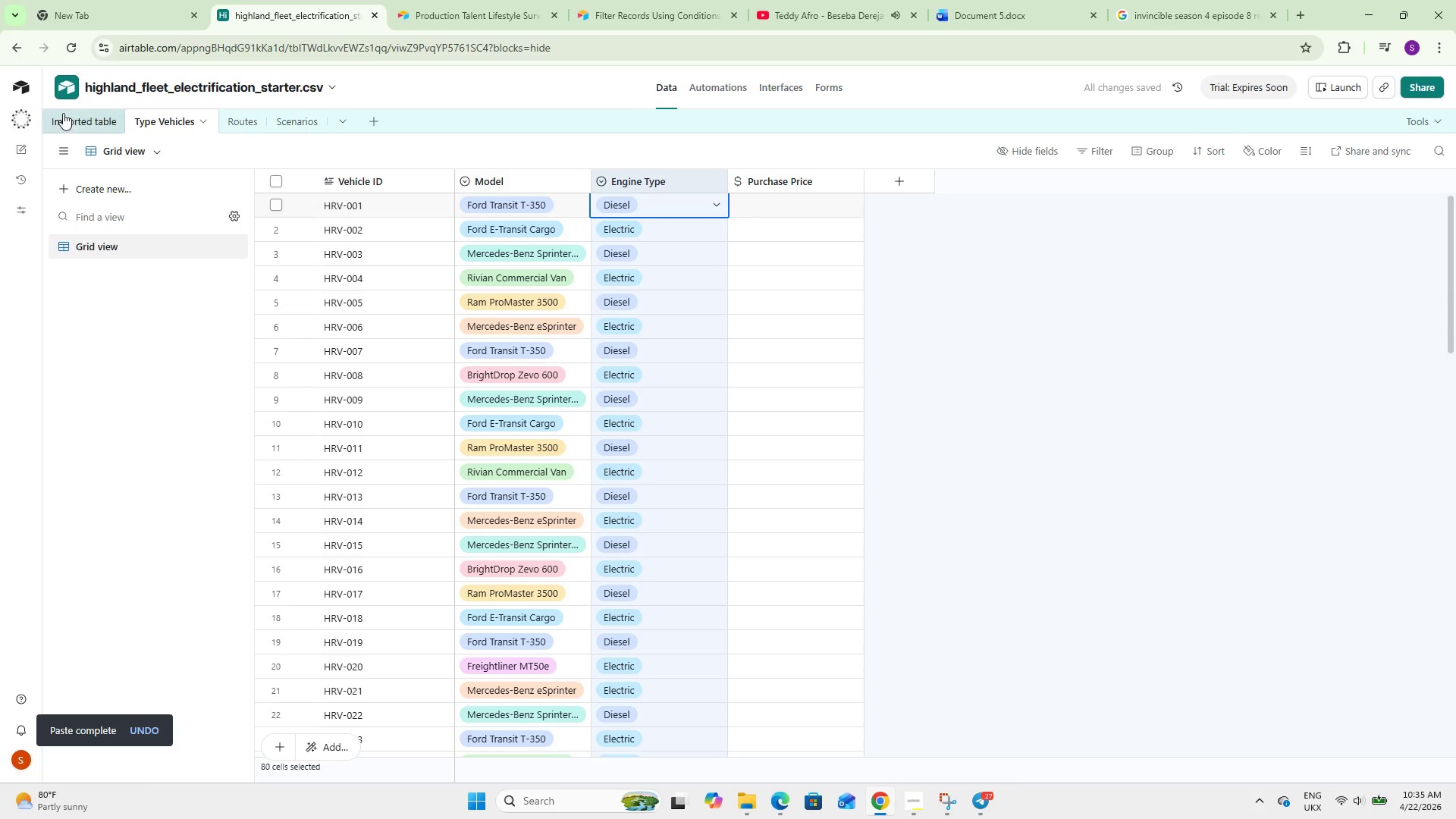 
left_click([74, 111])
 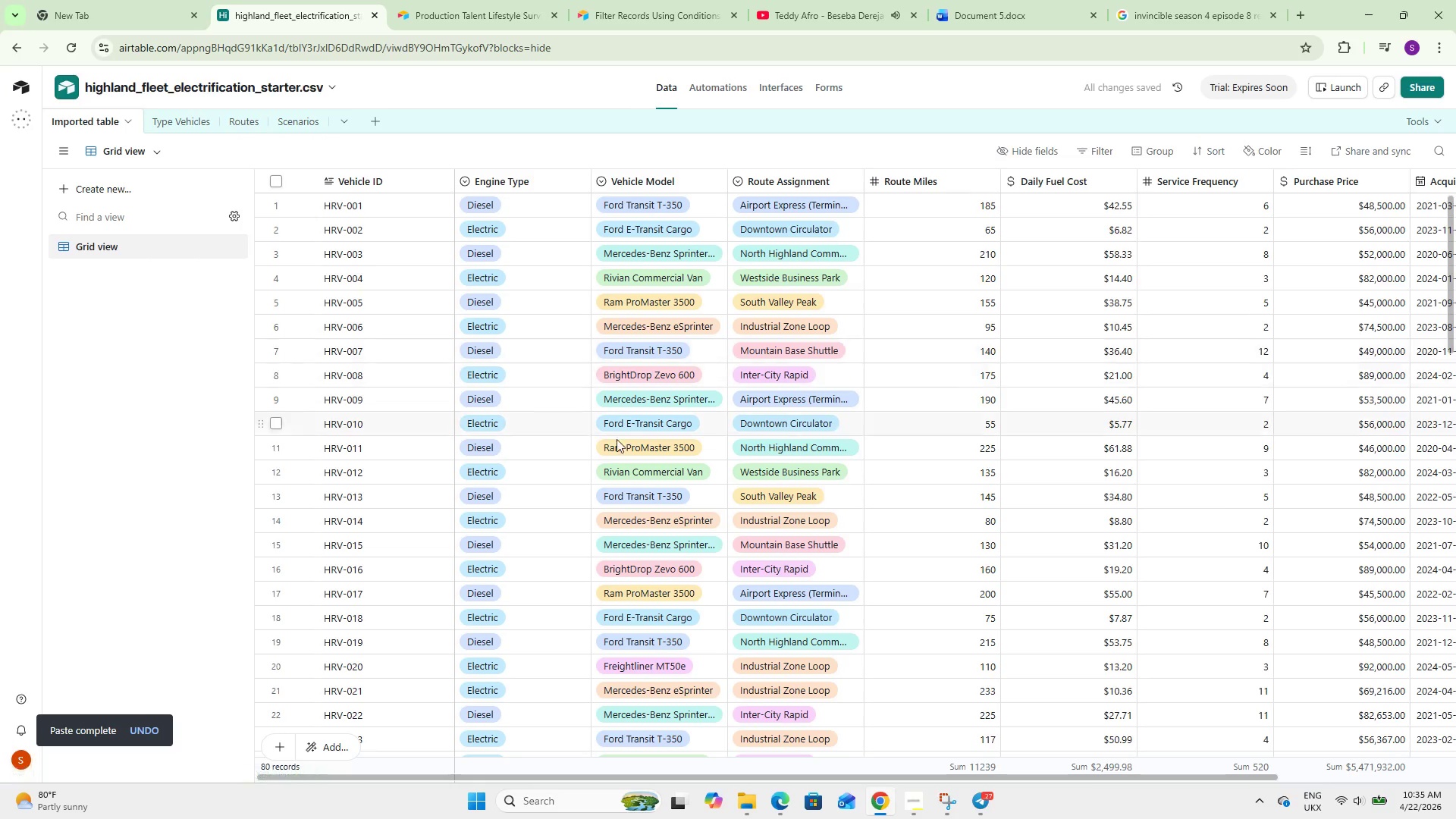 
scroll: coordinate [769, 459], scroll_direction: up, amount: 5.0
 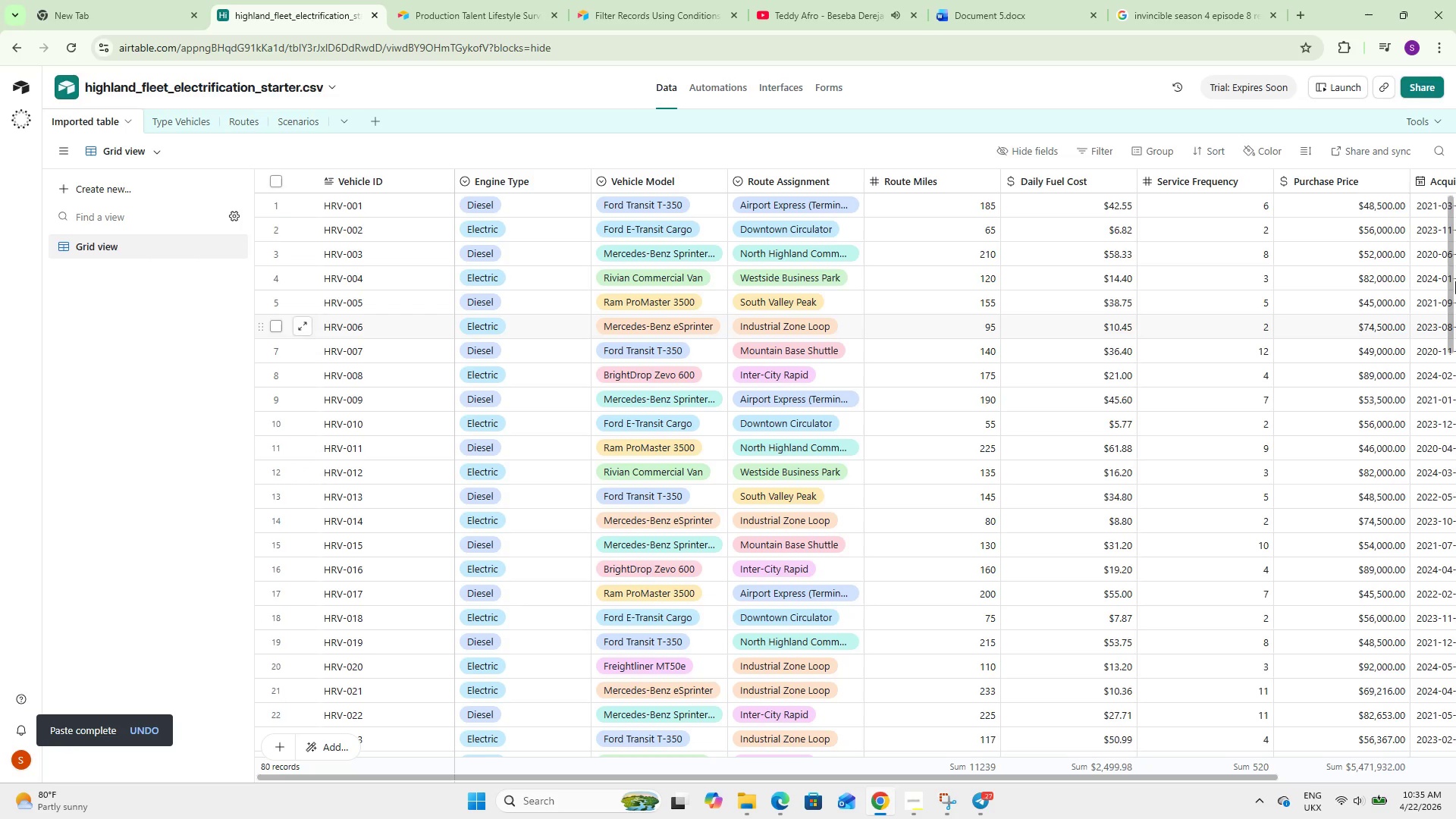 
left_click([1344, 174])
 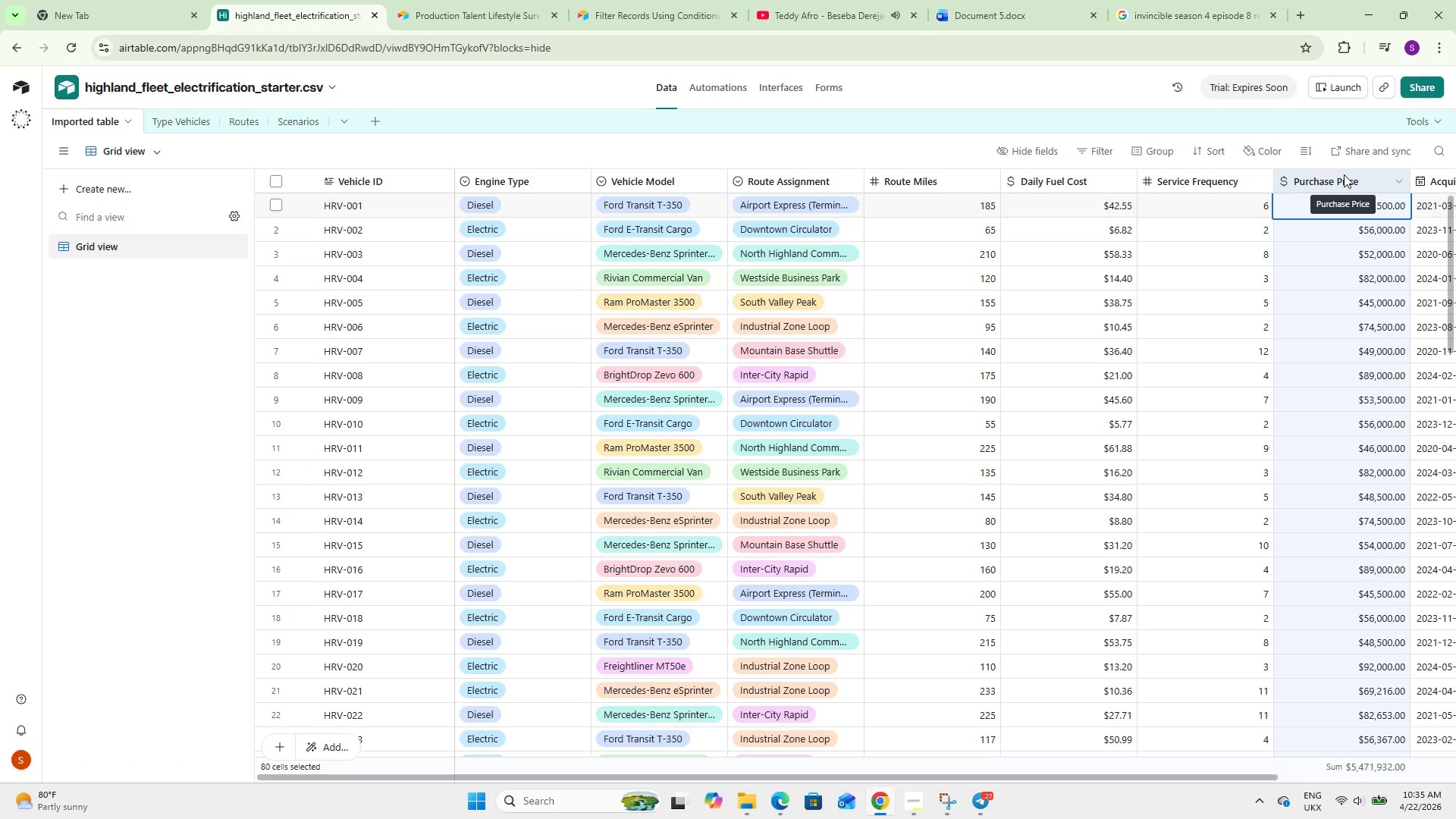 
key(Control+C)
 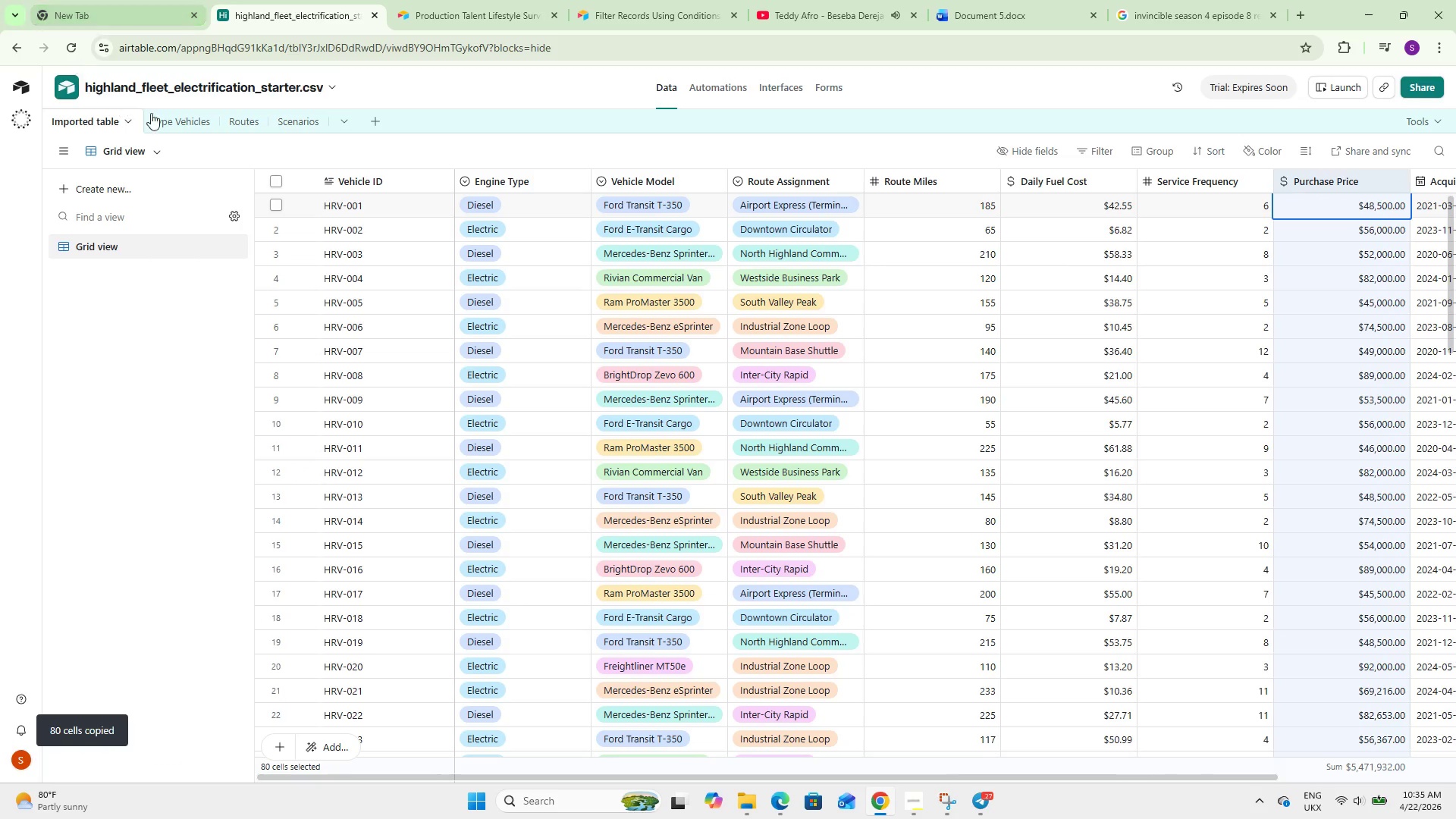 
left_click([190, 117])
 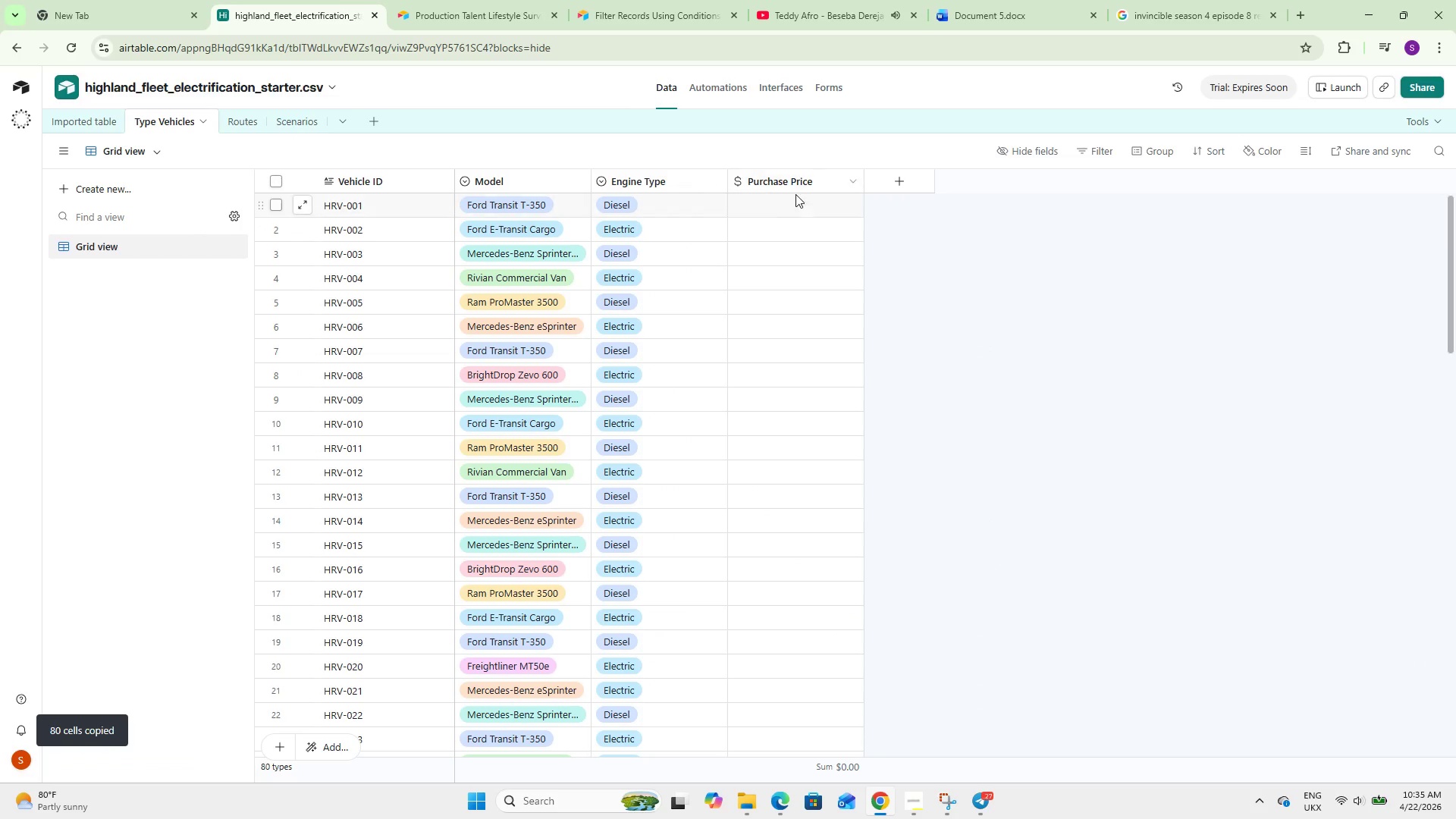 
left_click([804, 179])
 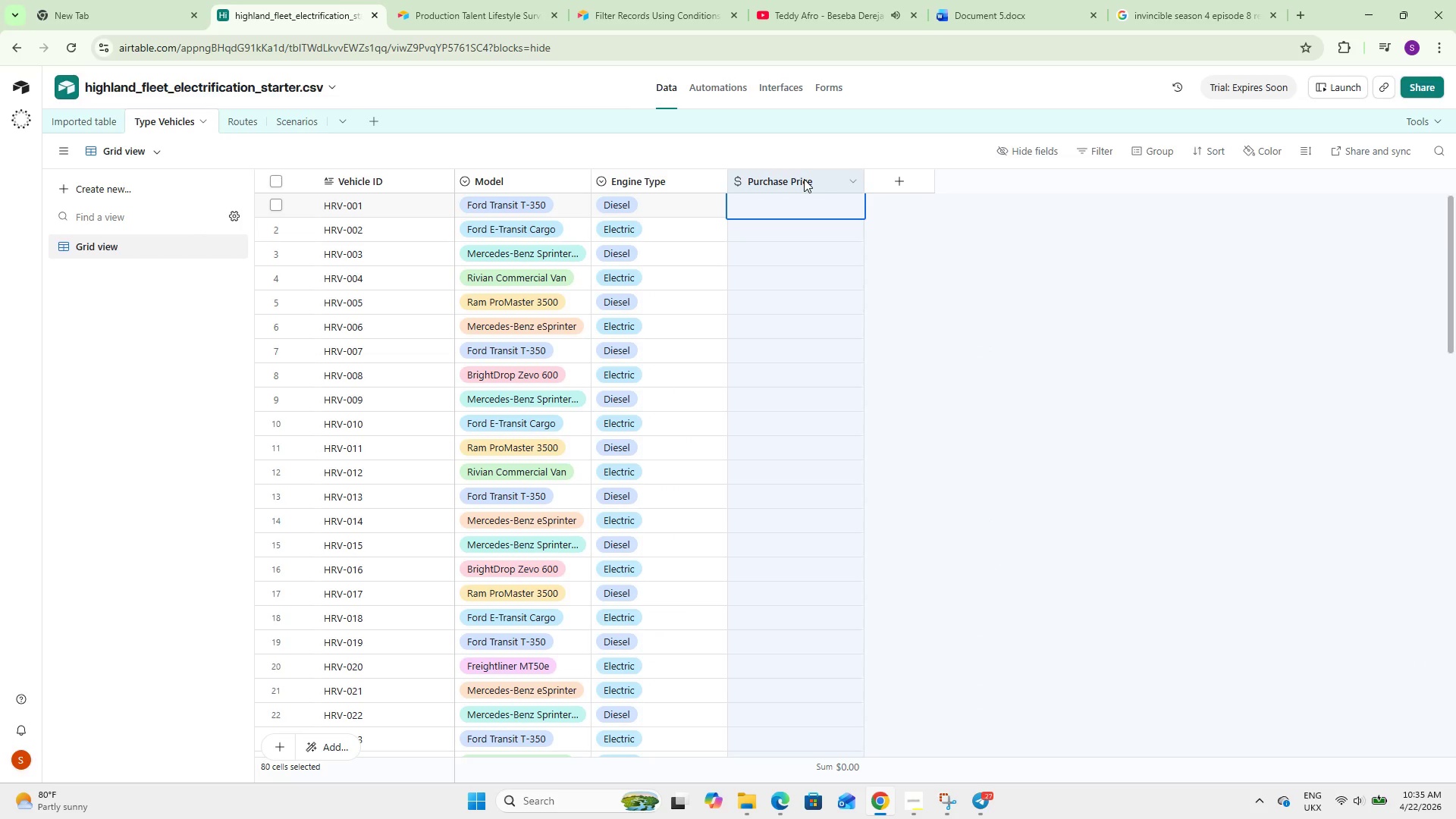 
key(Control+V)
 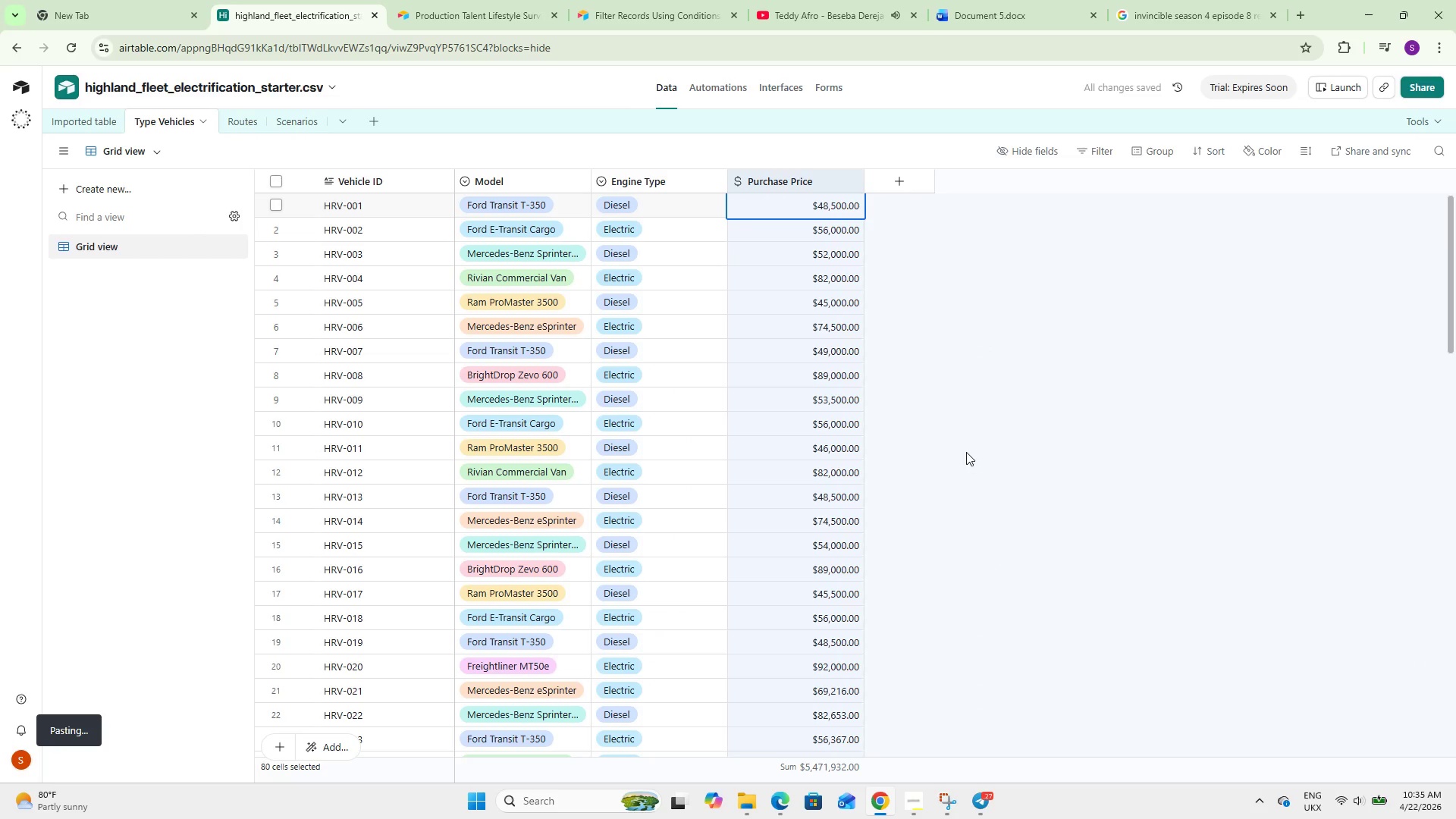 
left_click([966, 452])
 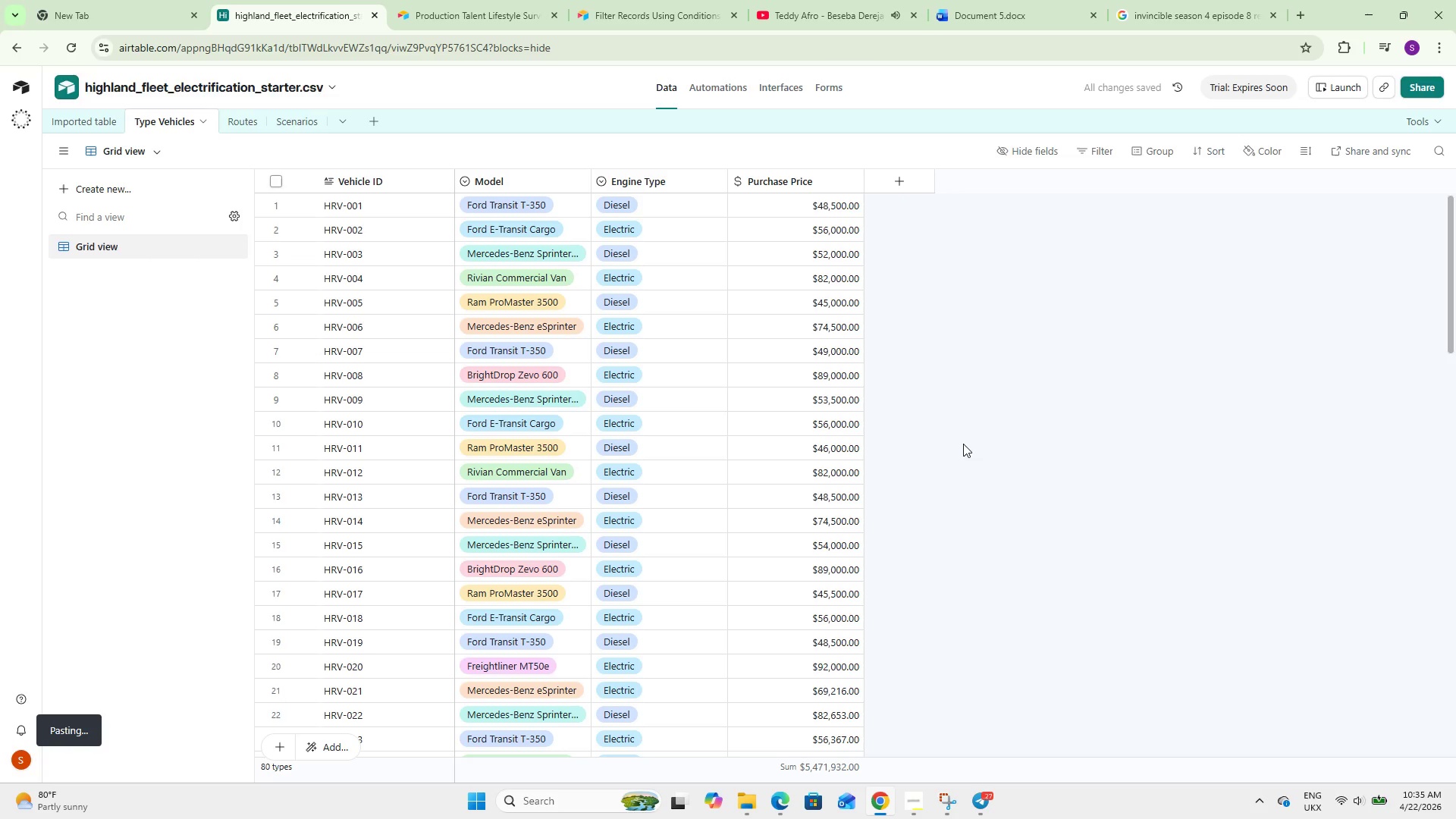 
scroll: coordinate [966, 452], scroll_direction: up, amount: 1.0
 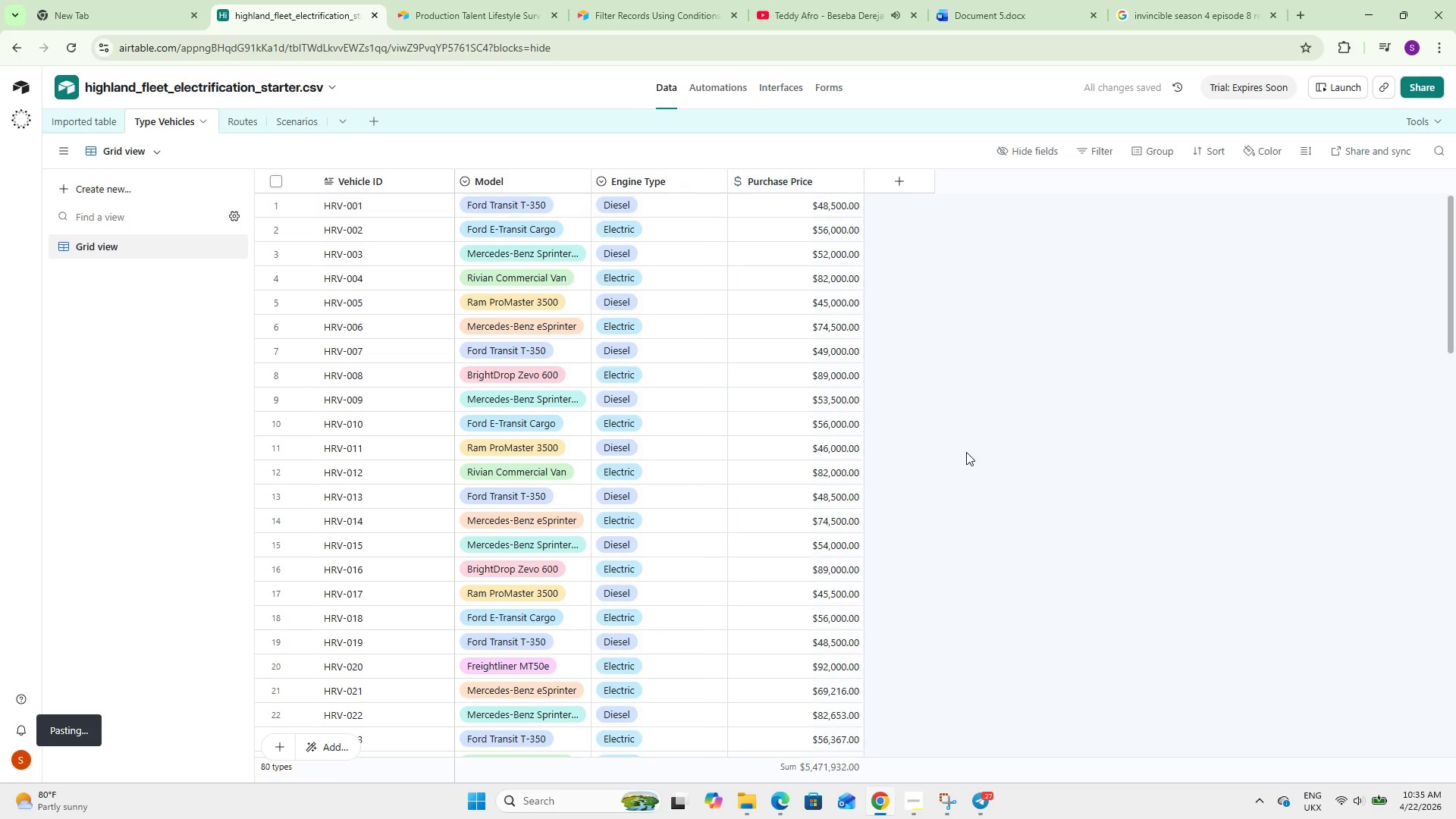 
wait(8.06)
 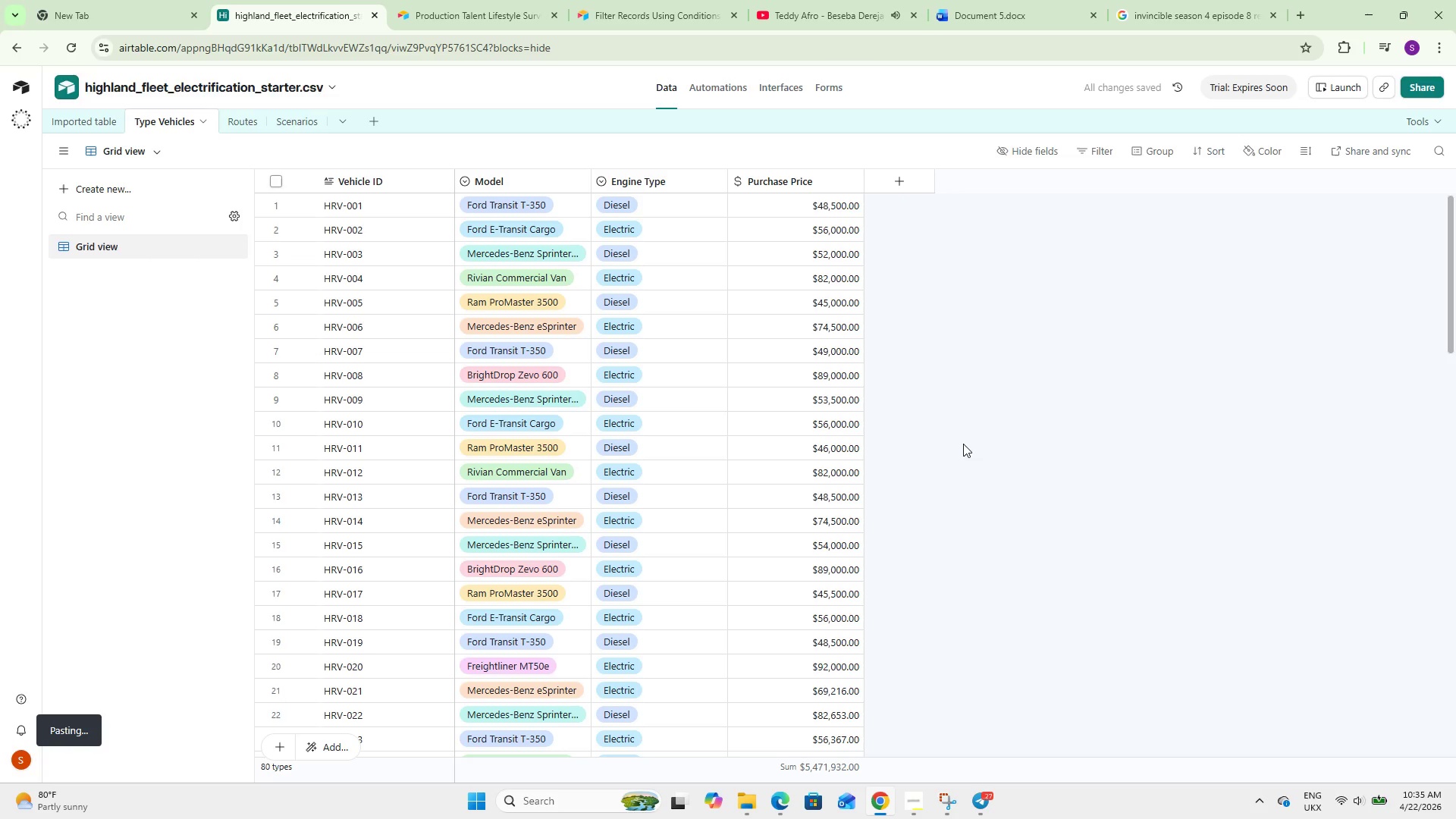 
double_click([900, 175])
 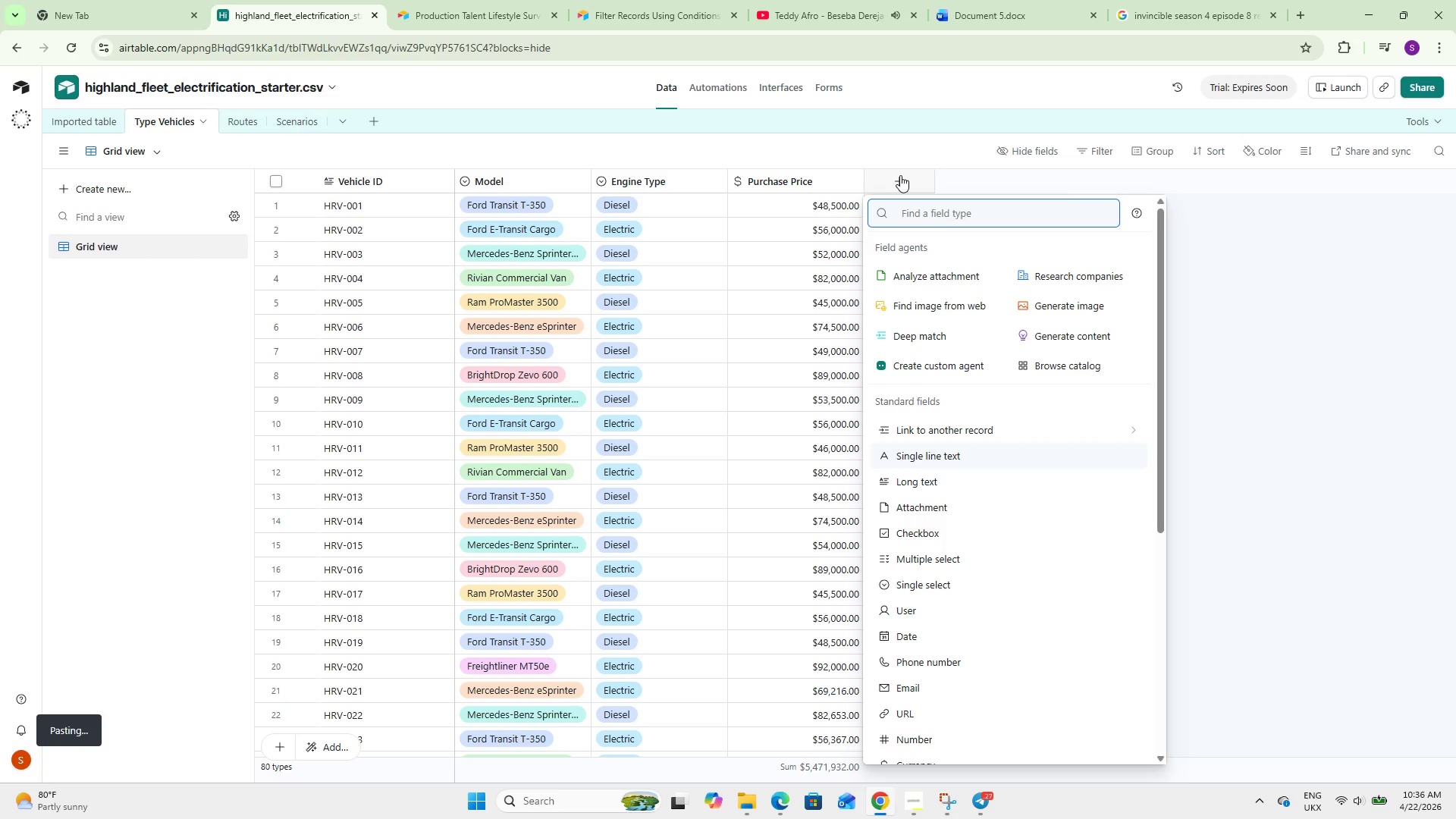 
wait(23.3)
 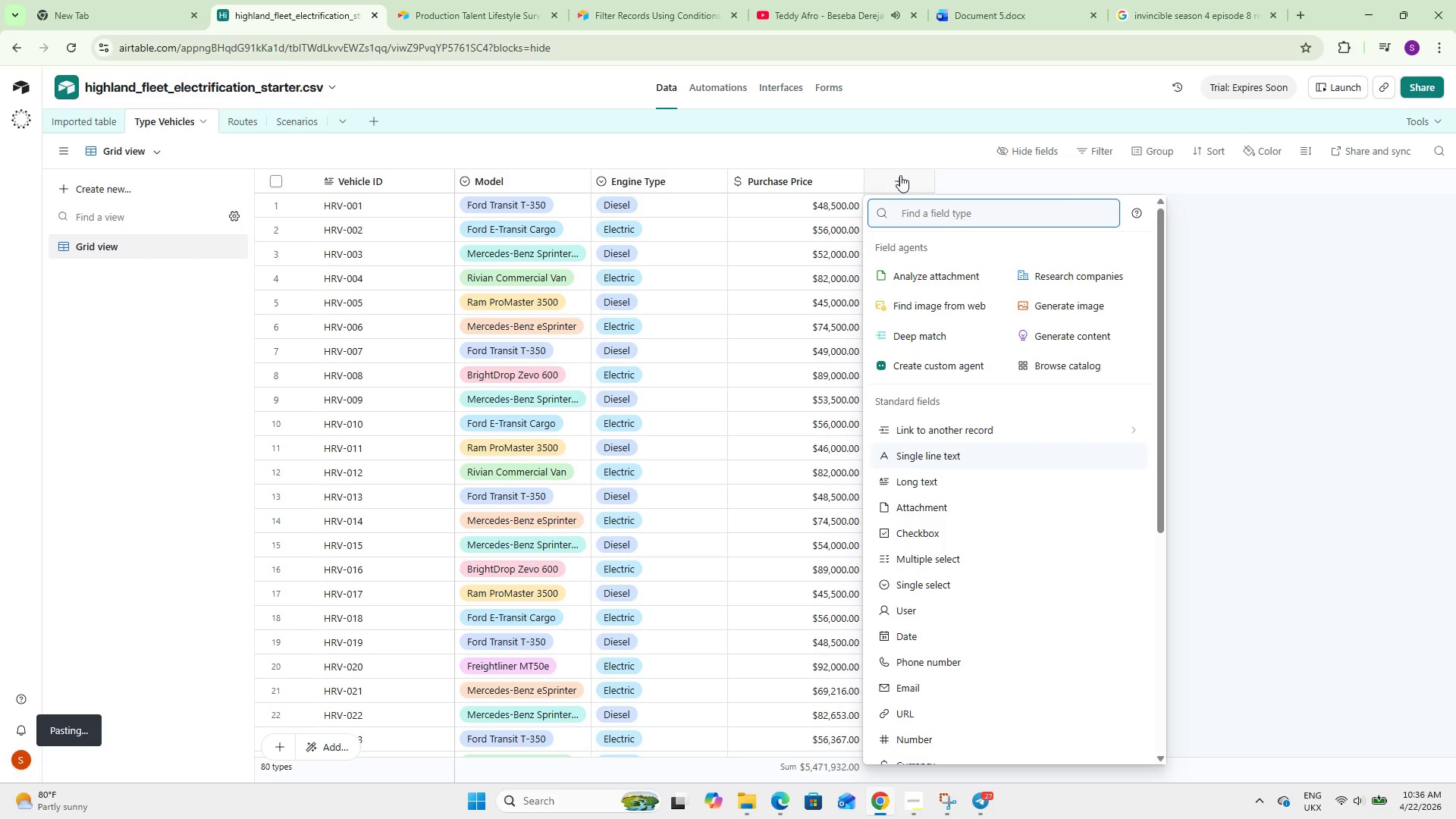 
type(link)
 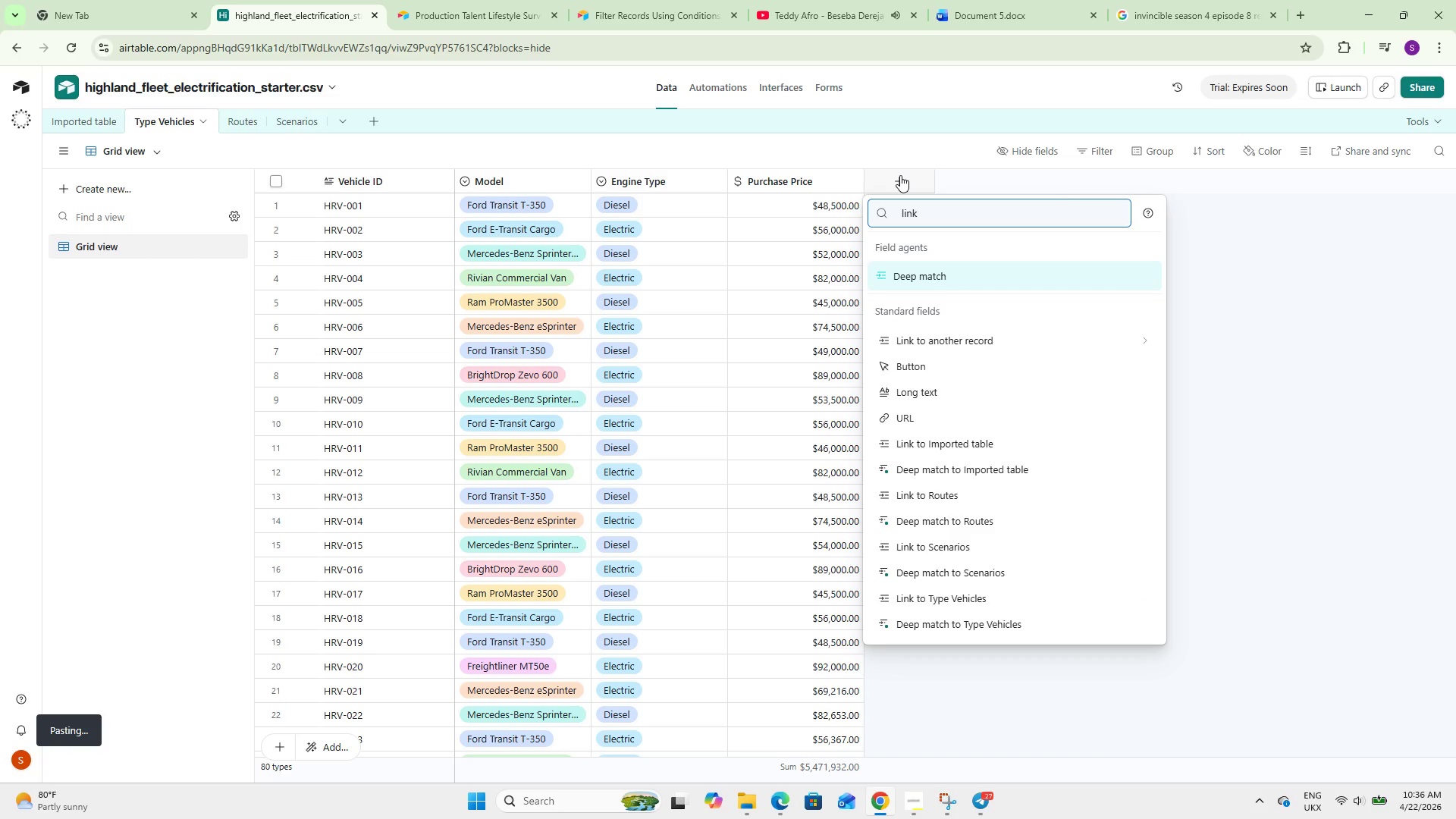 
key(ArrowDown)
 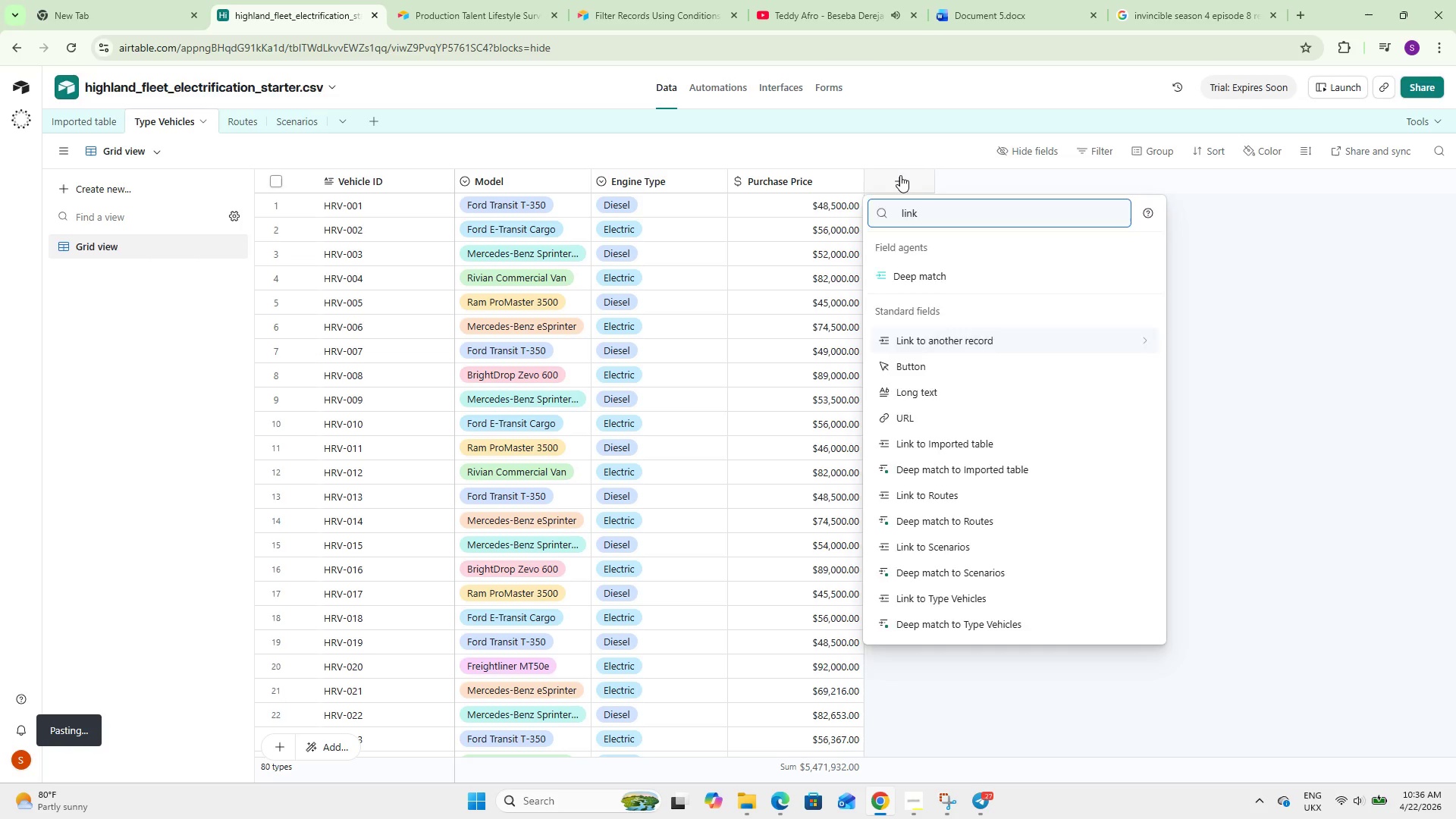 
key(Enter)
 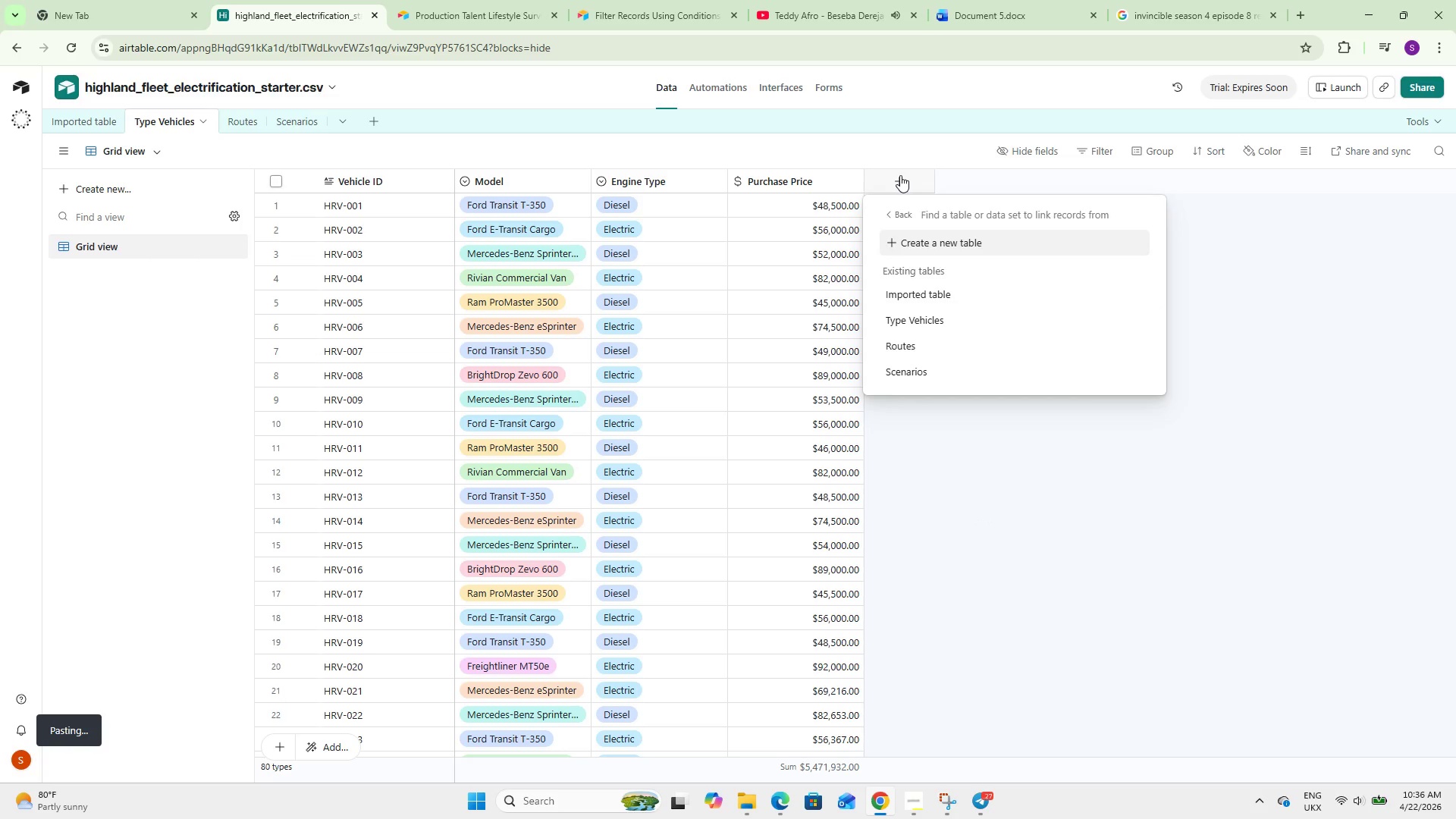 
left_click([900, 343])
 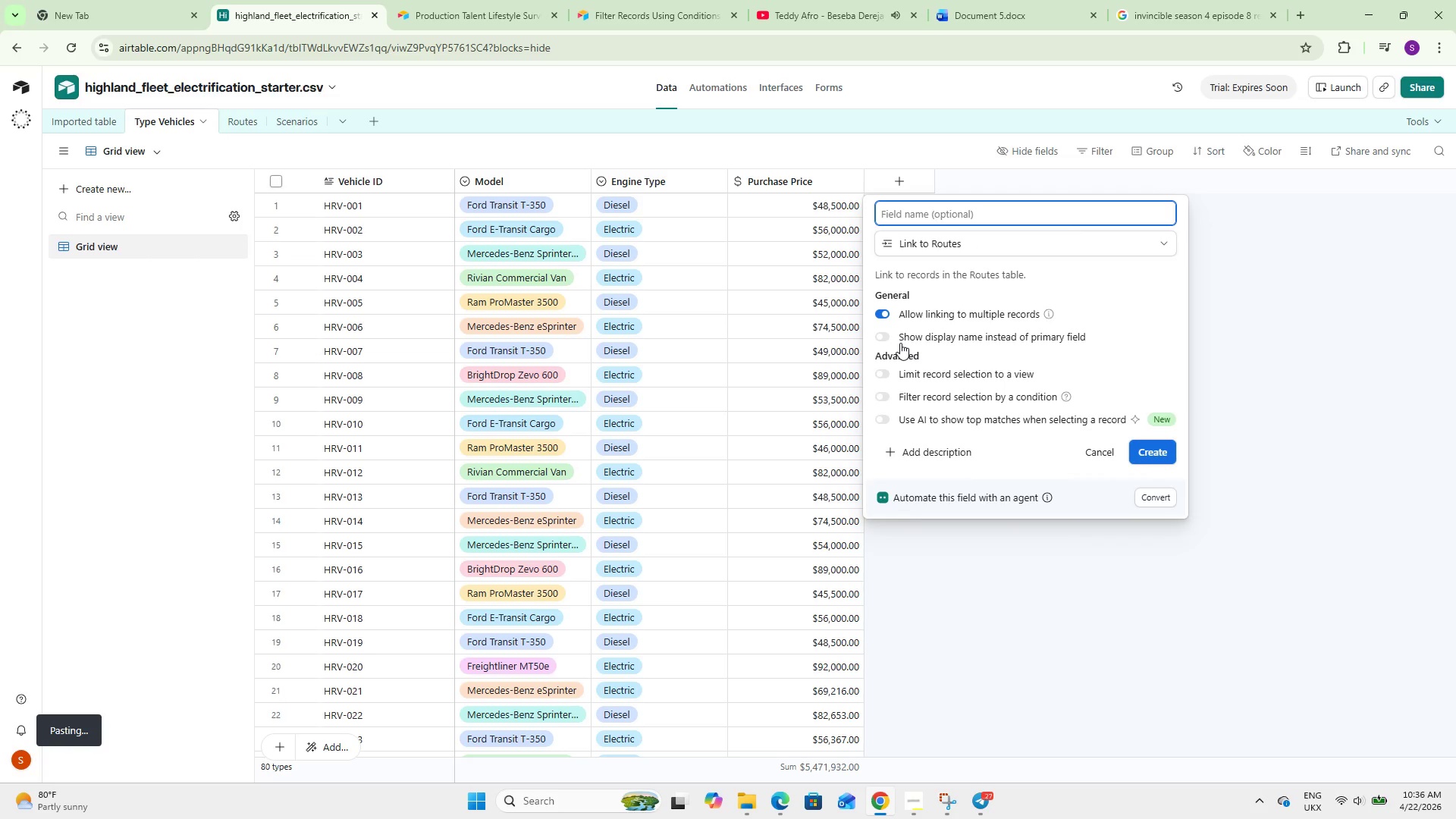 
type(Route Asignment)
key(Backspace)
key(Backspace)
key(Backspace)
key(Backspace)
key(Backspace)
key(Backspace)
key(Backspace)
type(signment)
 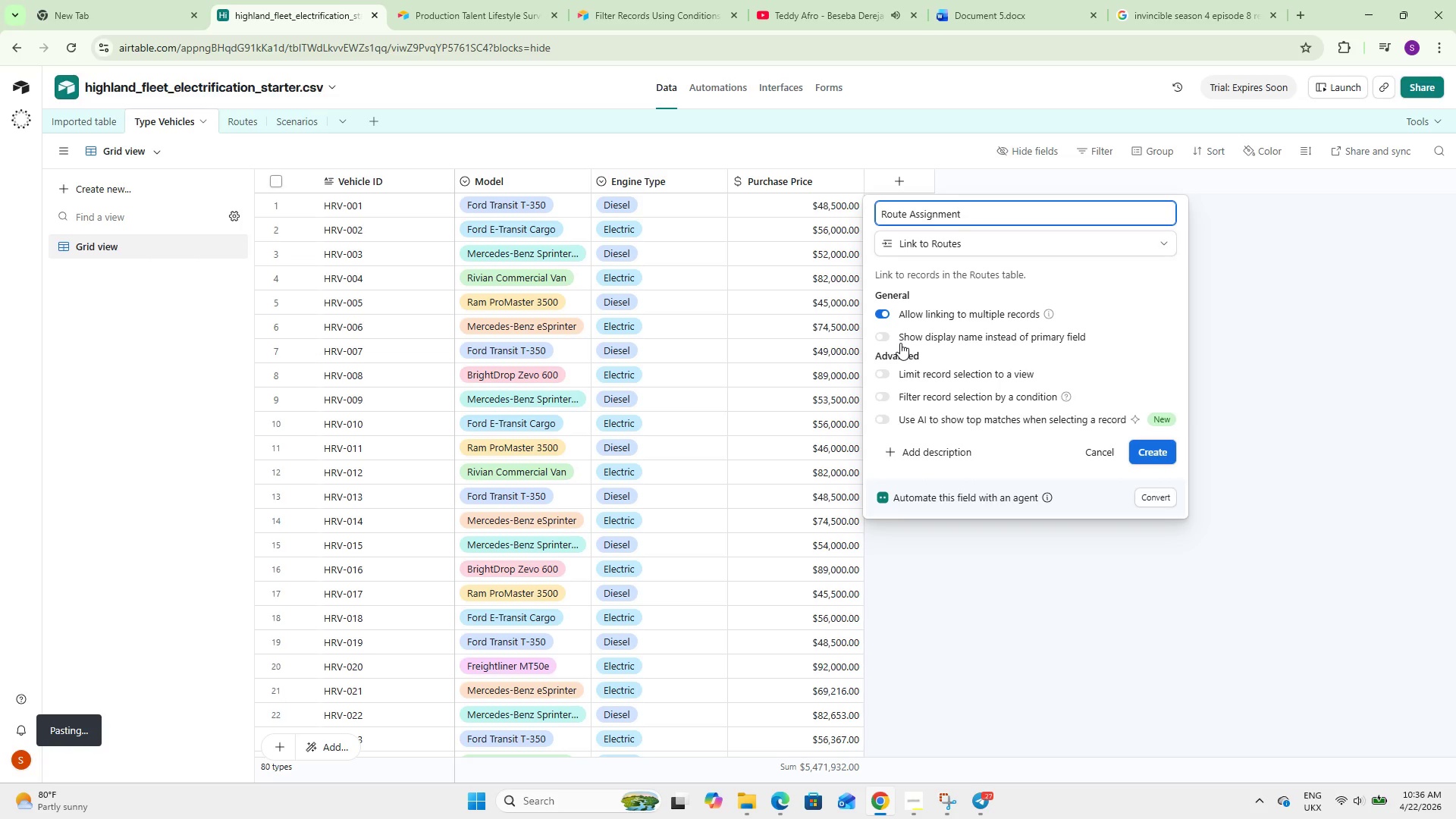 
wait(19.86)
 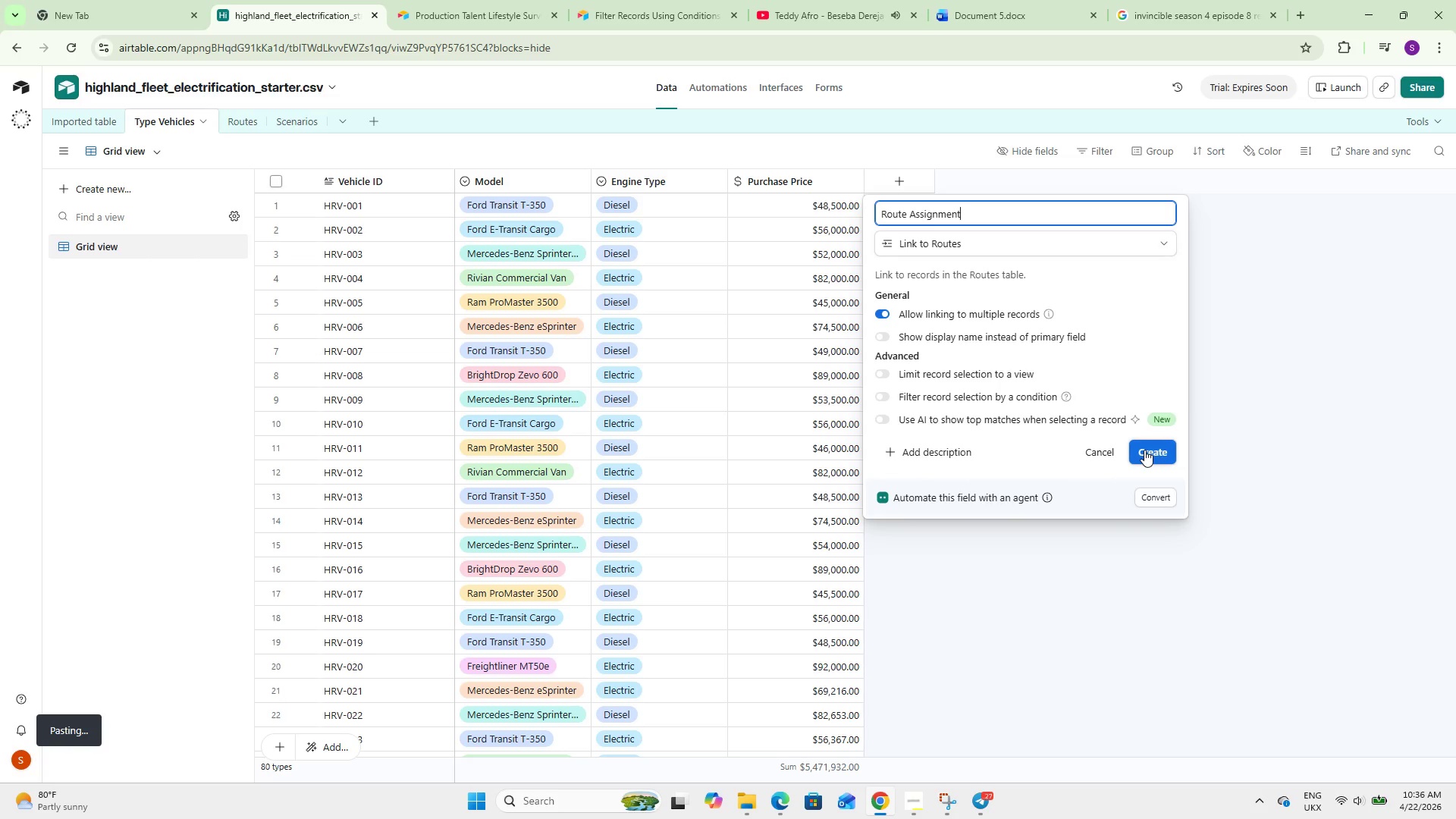 
left_click([1144, 450])
 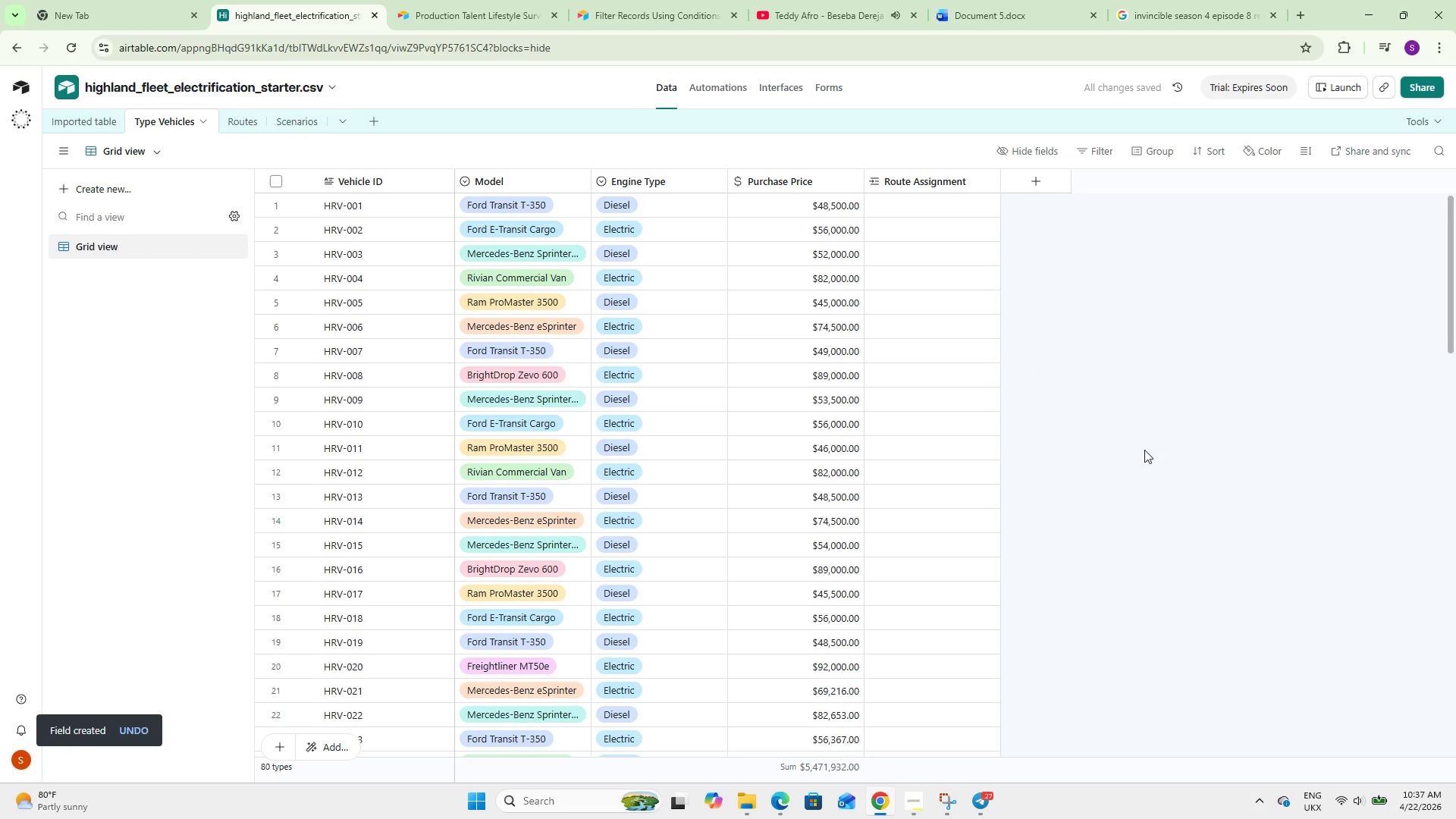 
wait(7.33)
 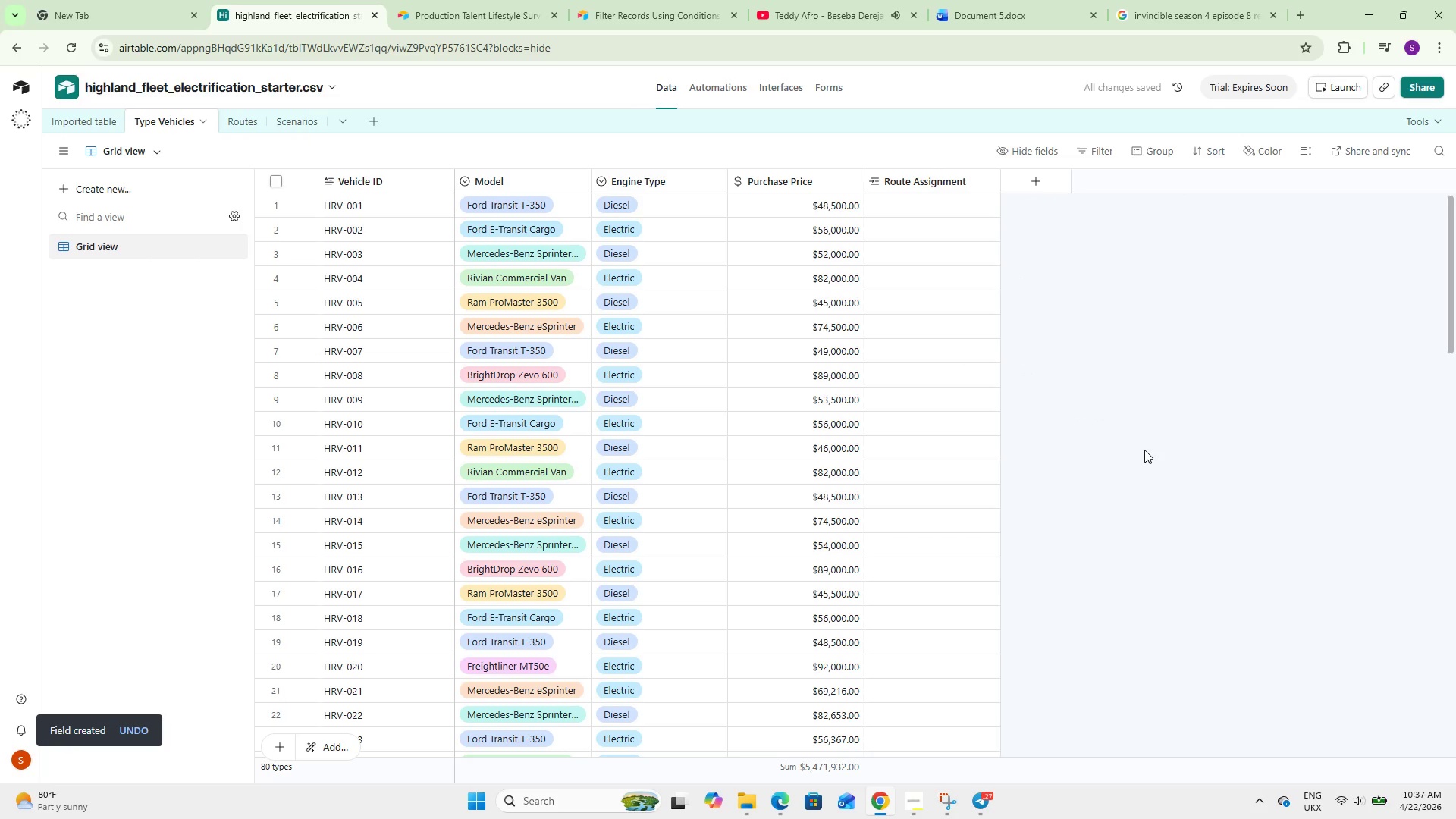 
scroll: coordinate [1144, 450], scroll_direction: up, amount: 1.0
 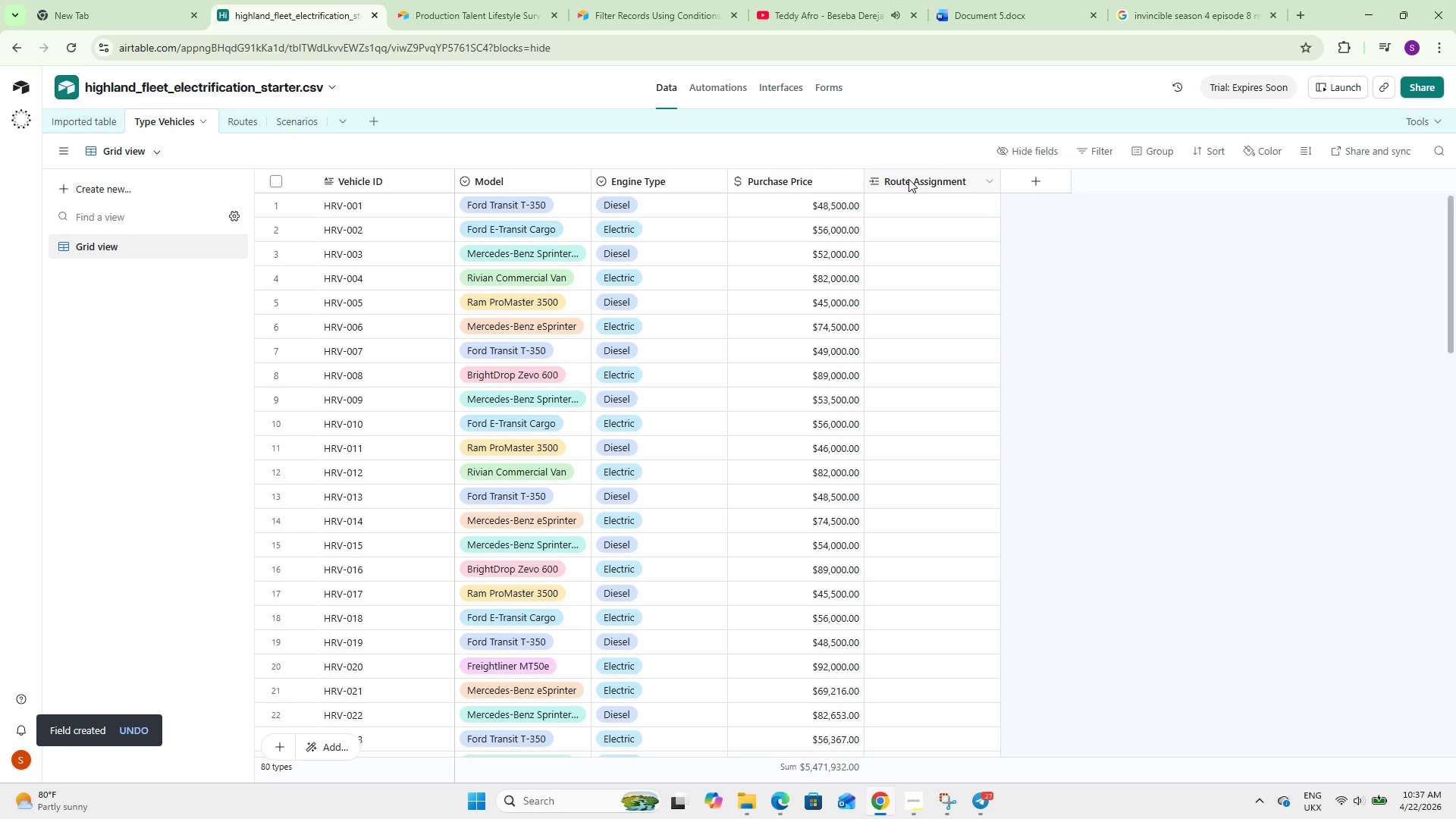 
left_click([908, 179])
 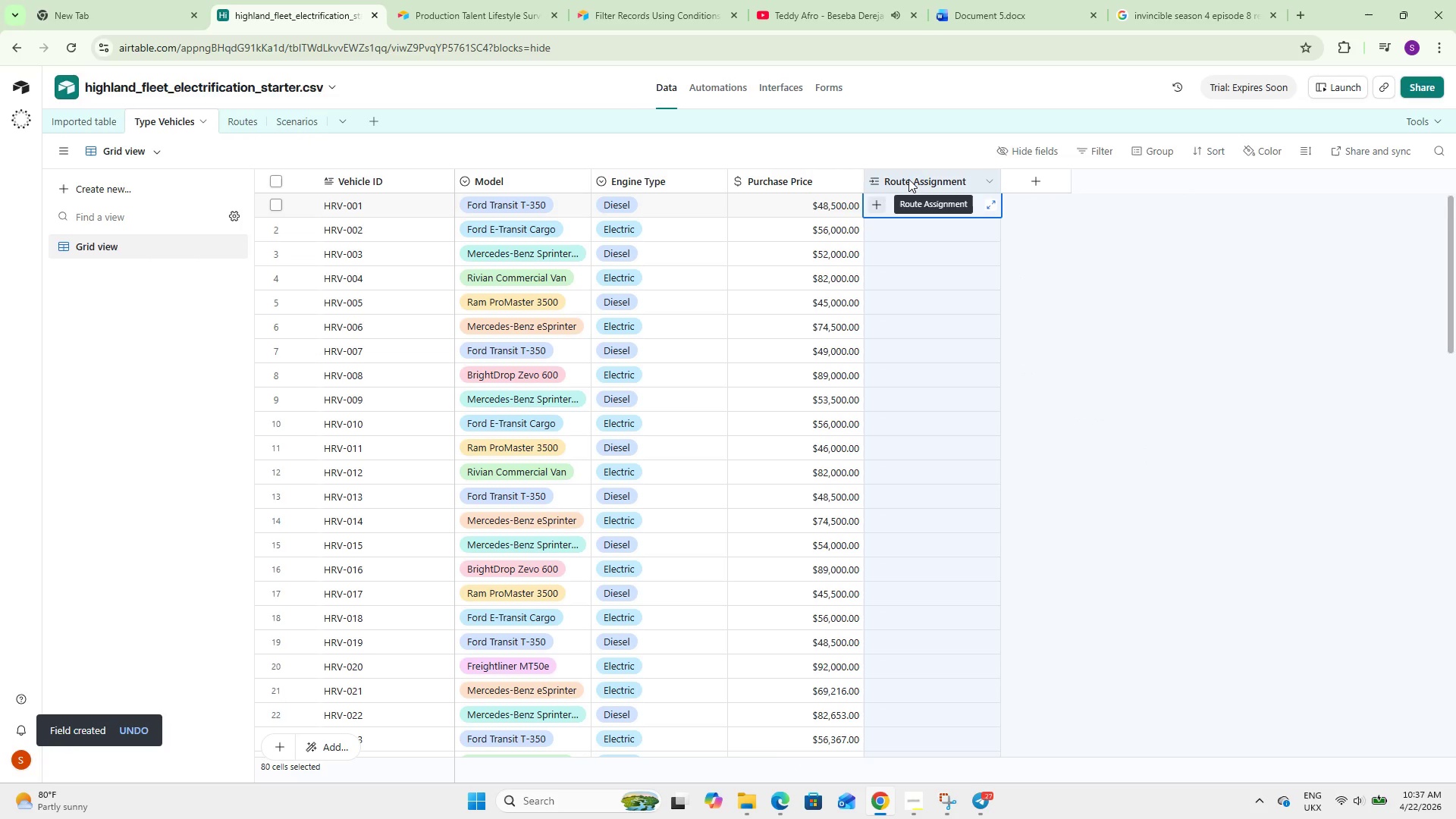 
double_click([908, 179])
 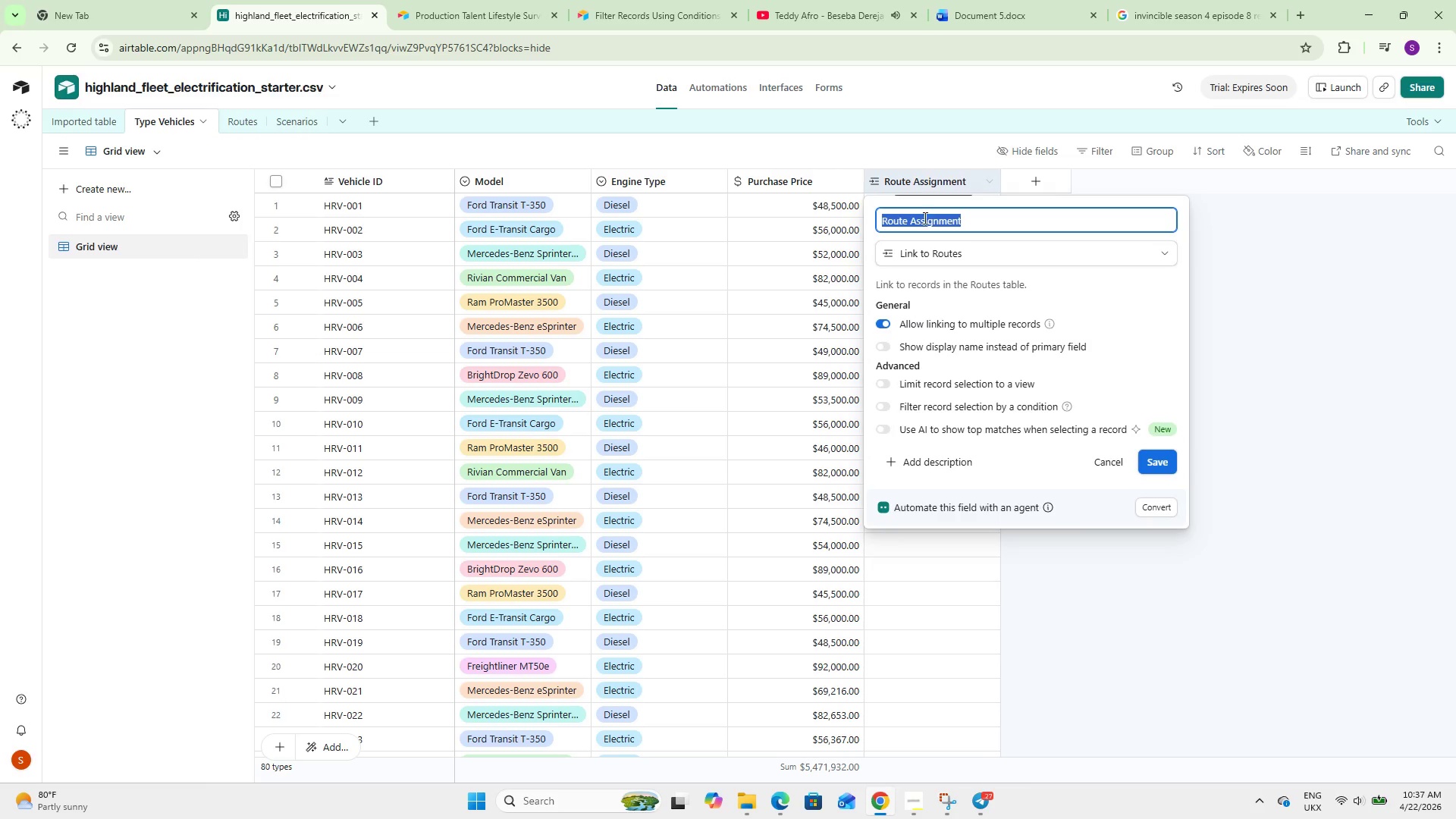 
left_click([941, 259])
 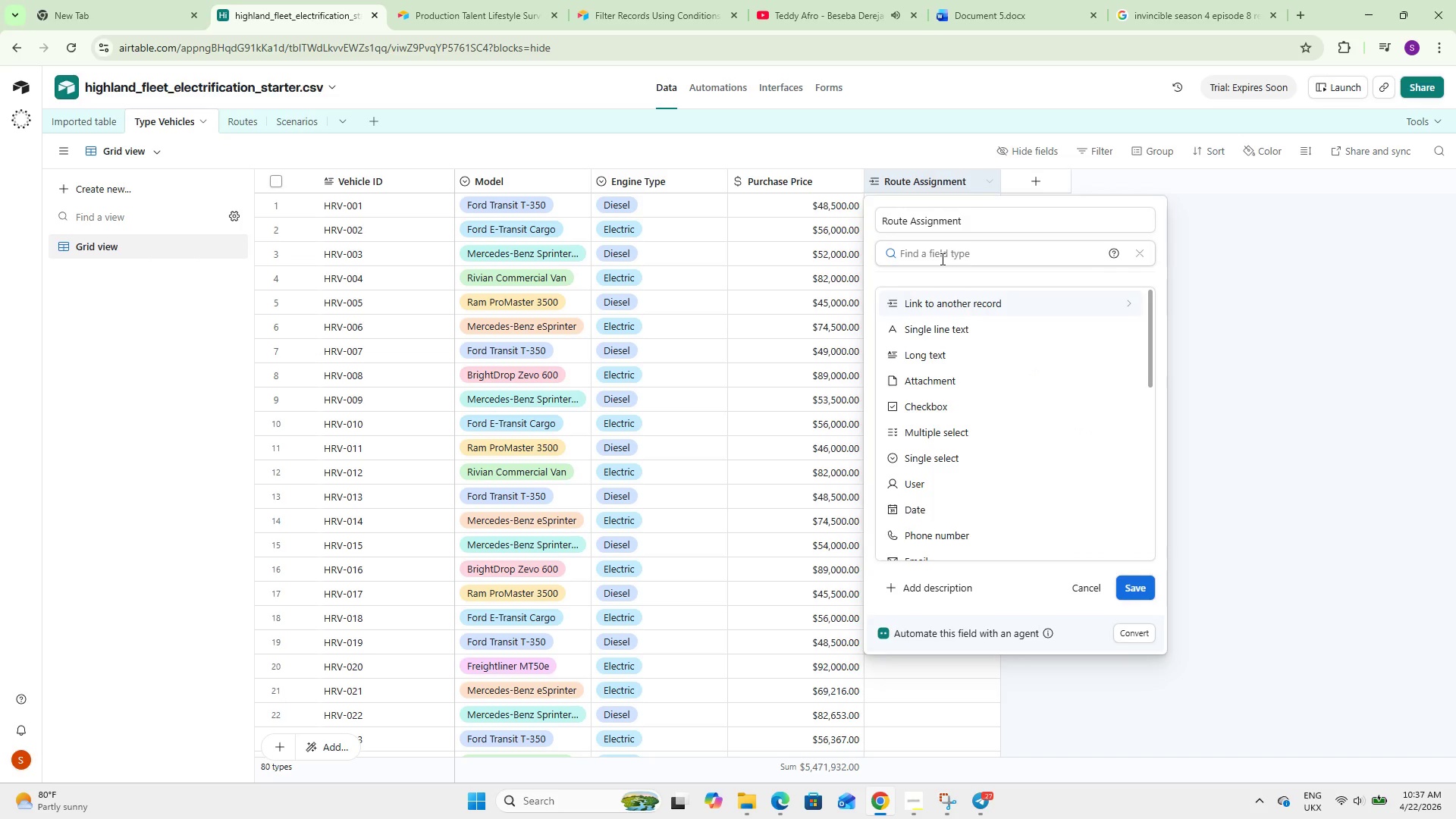 
type(lok)
key(Backspace)
 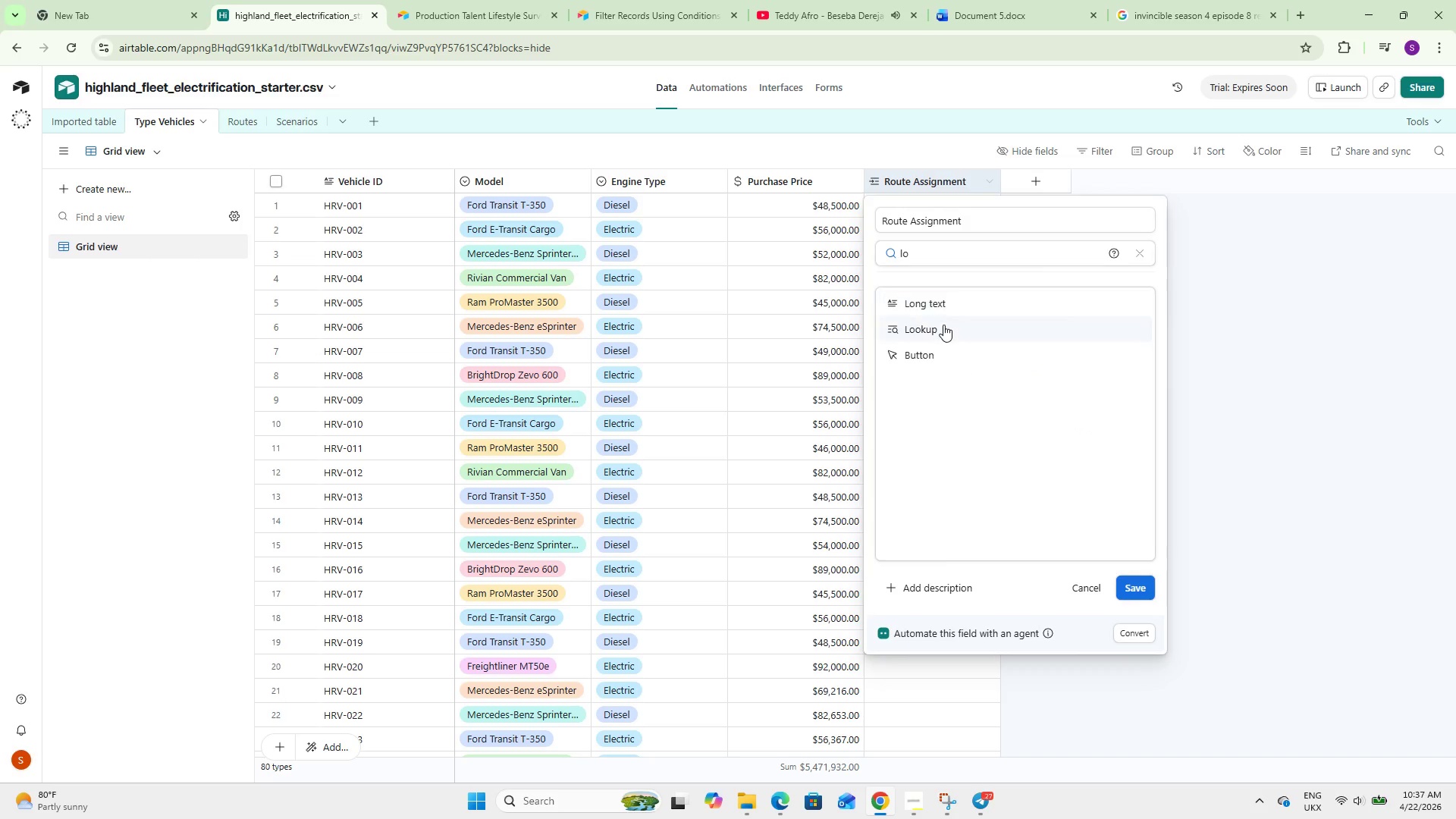 
left_click([943, 325])
 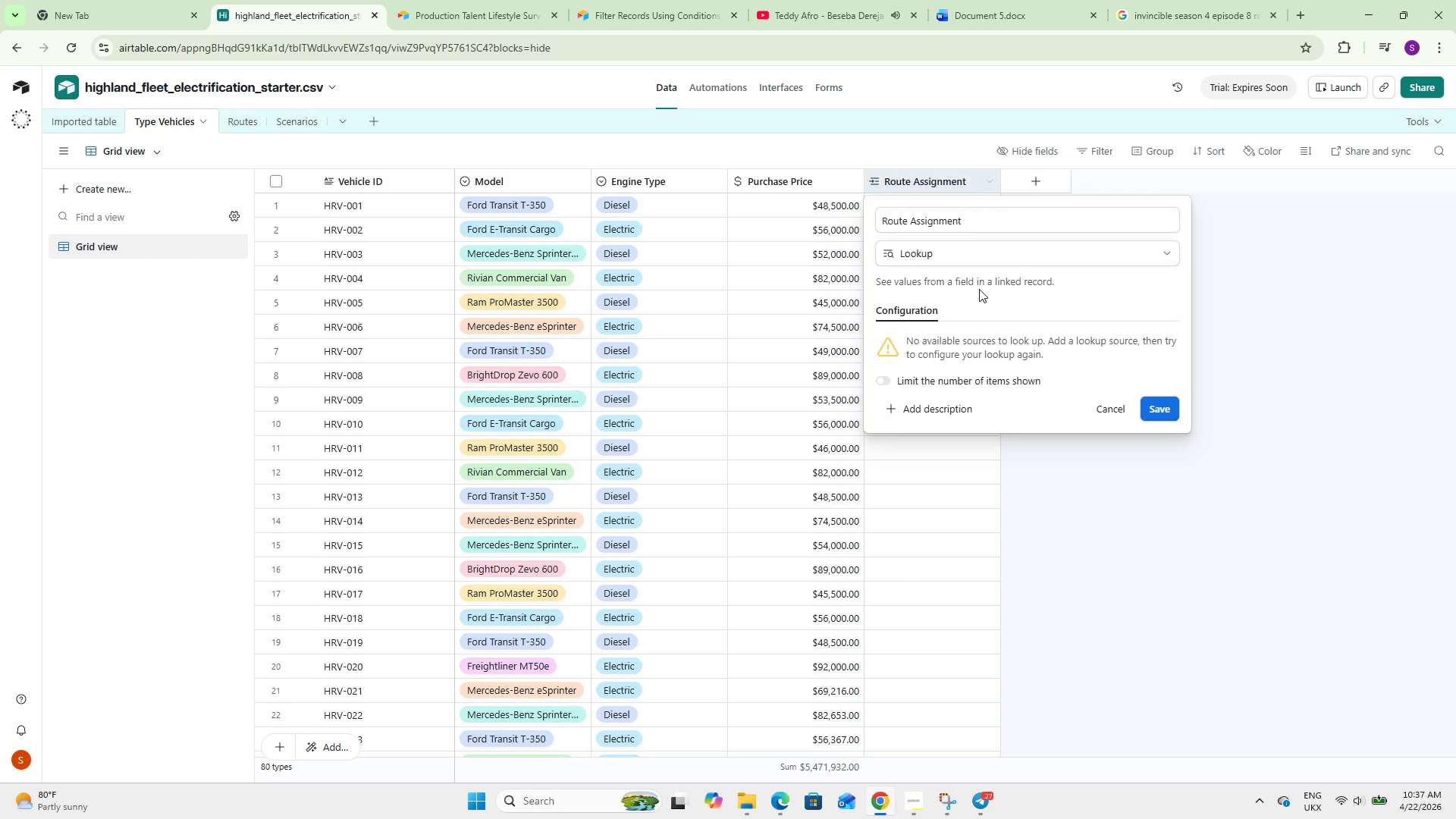 
wait(5.36)
 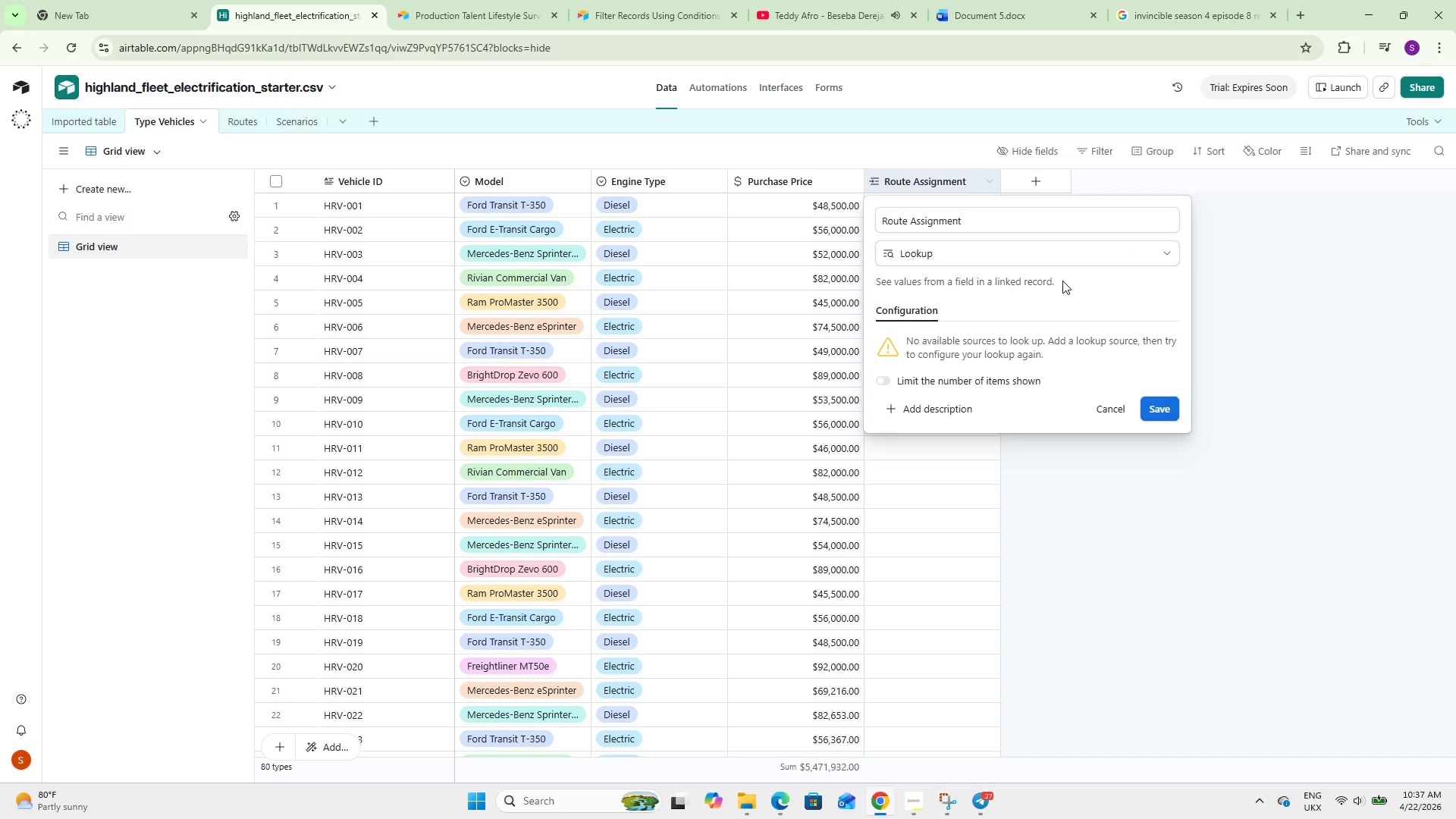 
left_click([1277, 308])
 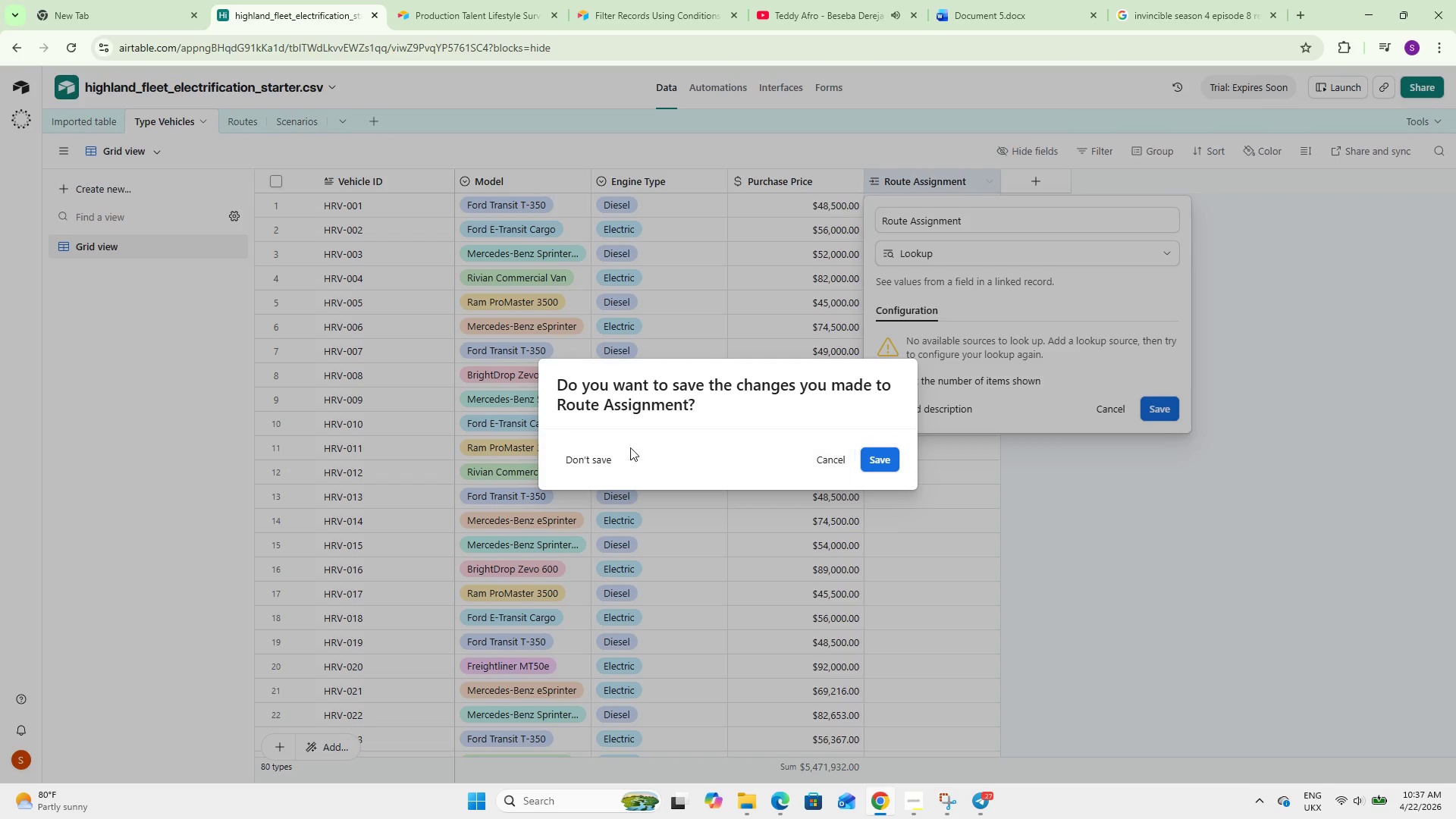 
left_click([585, 453])
 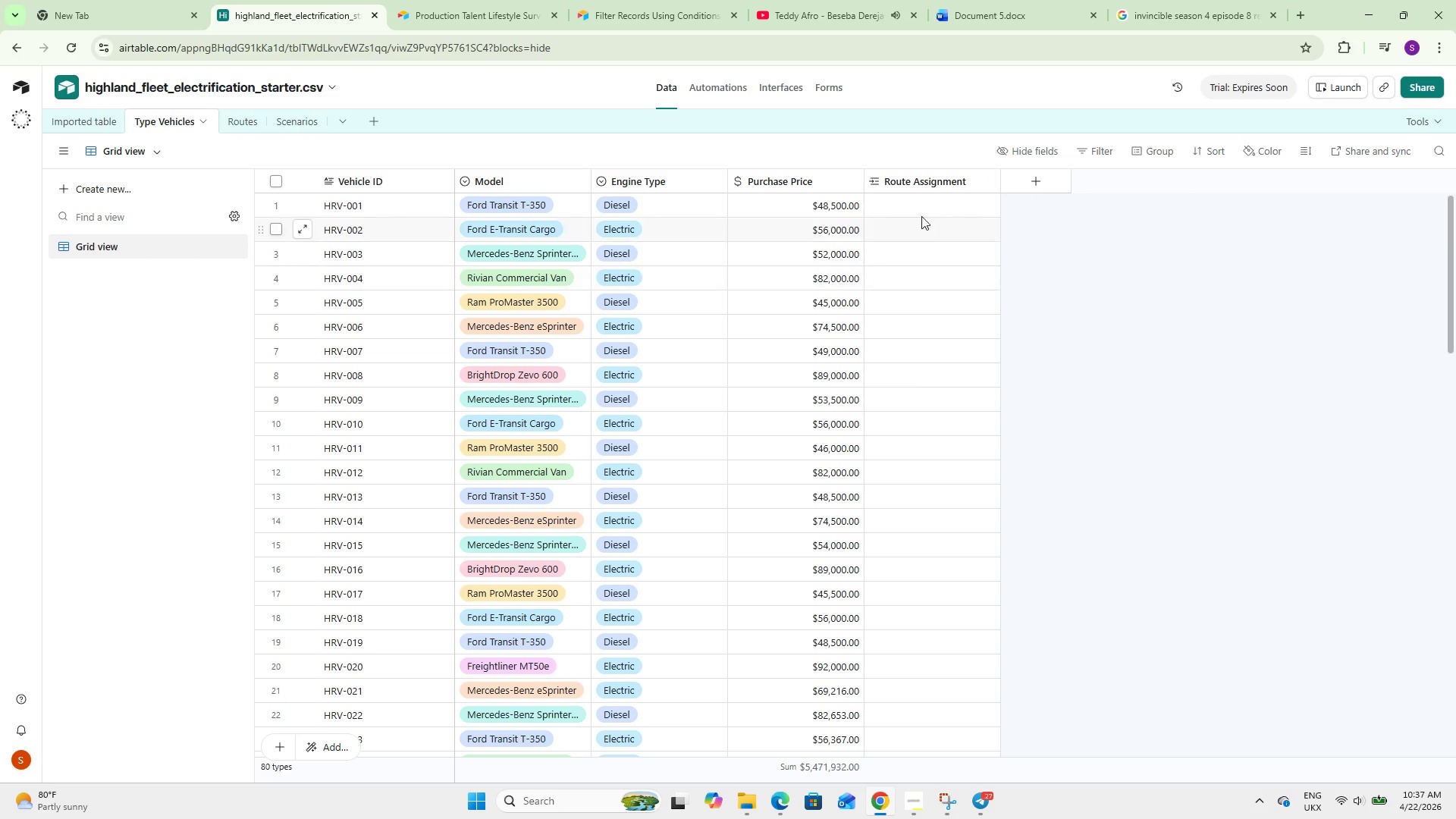 
left_click([929, 206])
 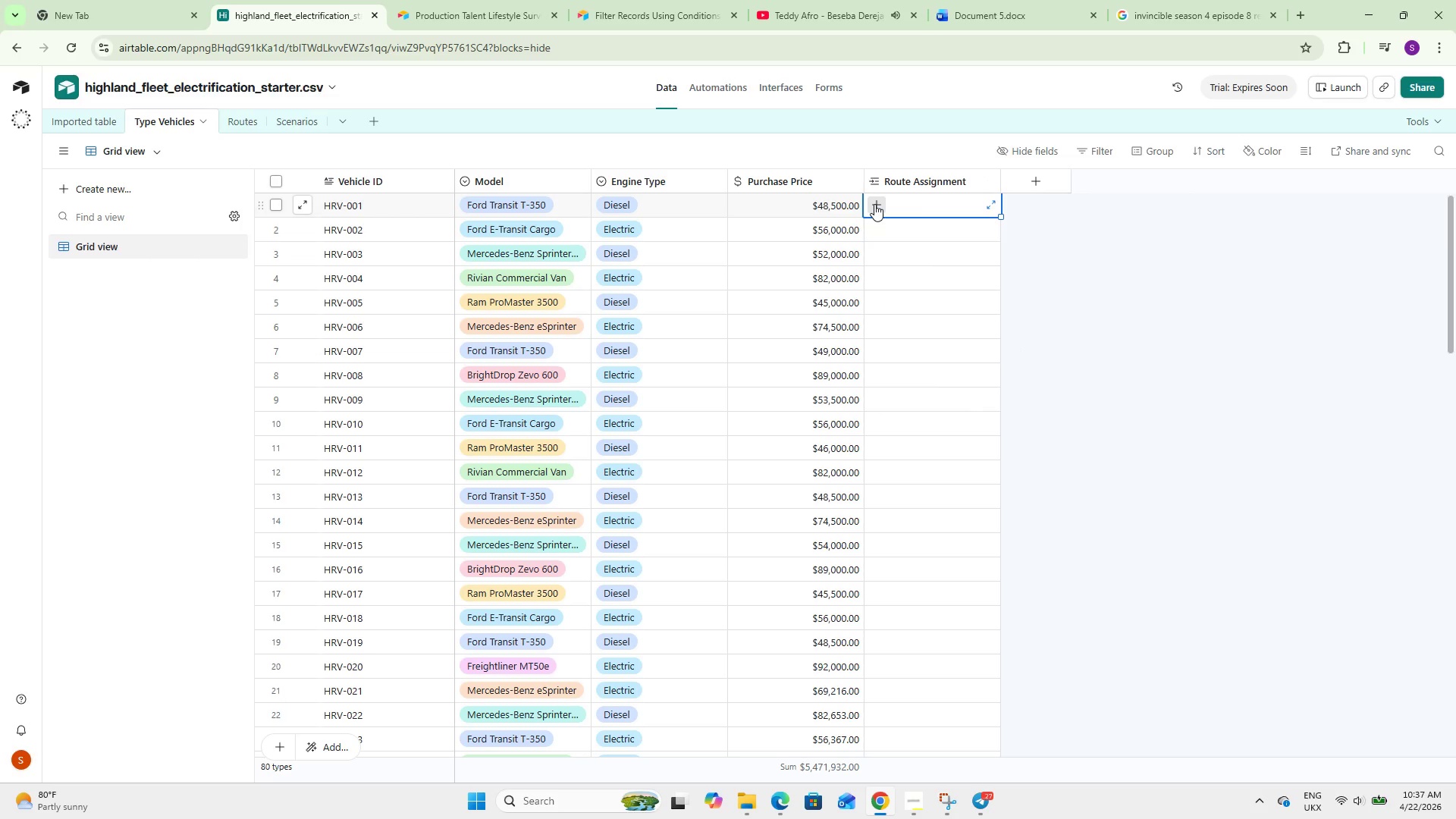 
left_click([874, 204])
 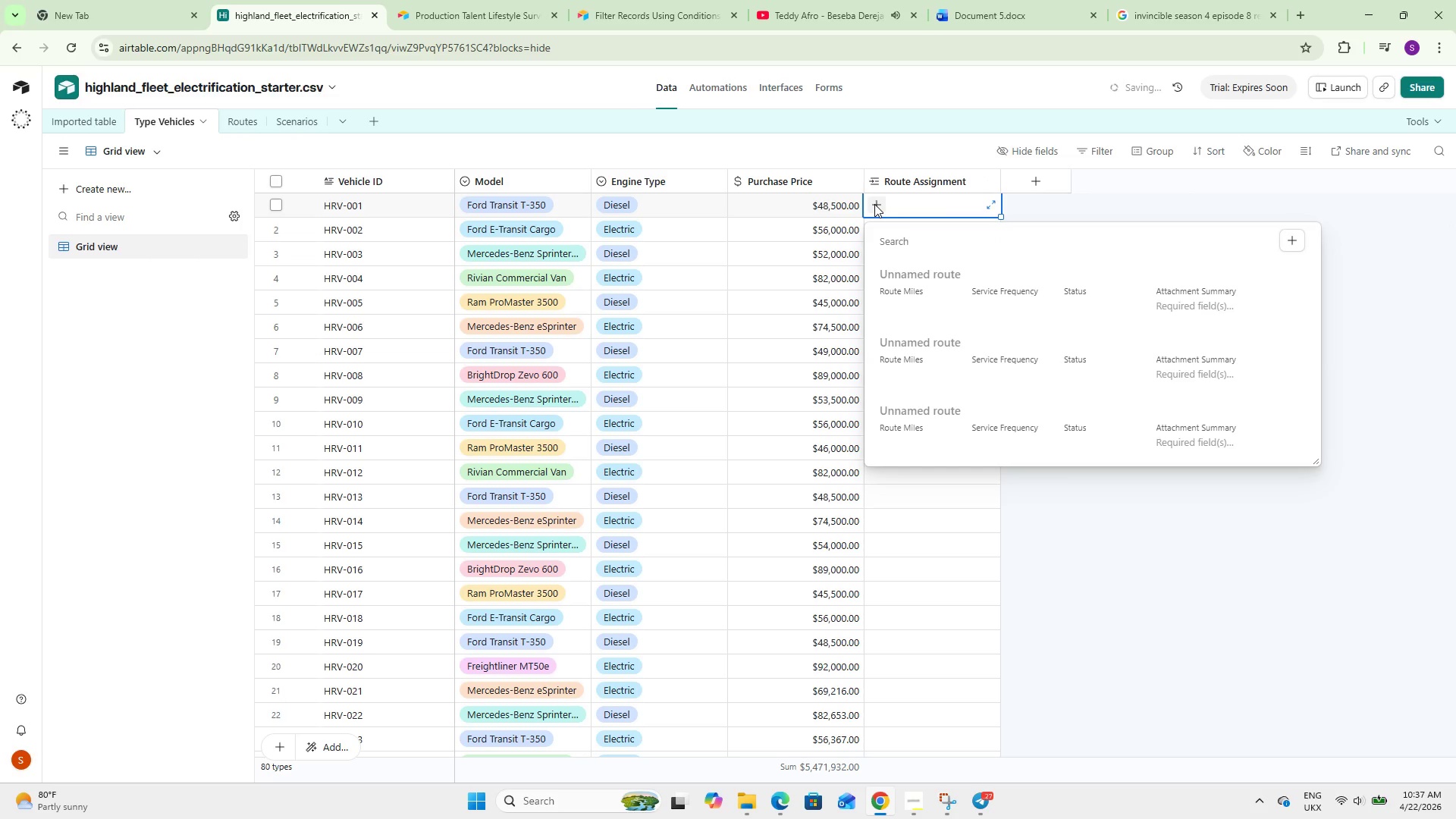 
left_click([1170, 187])
 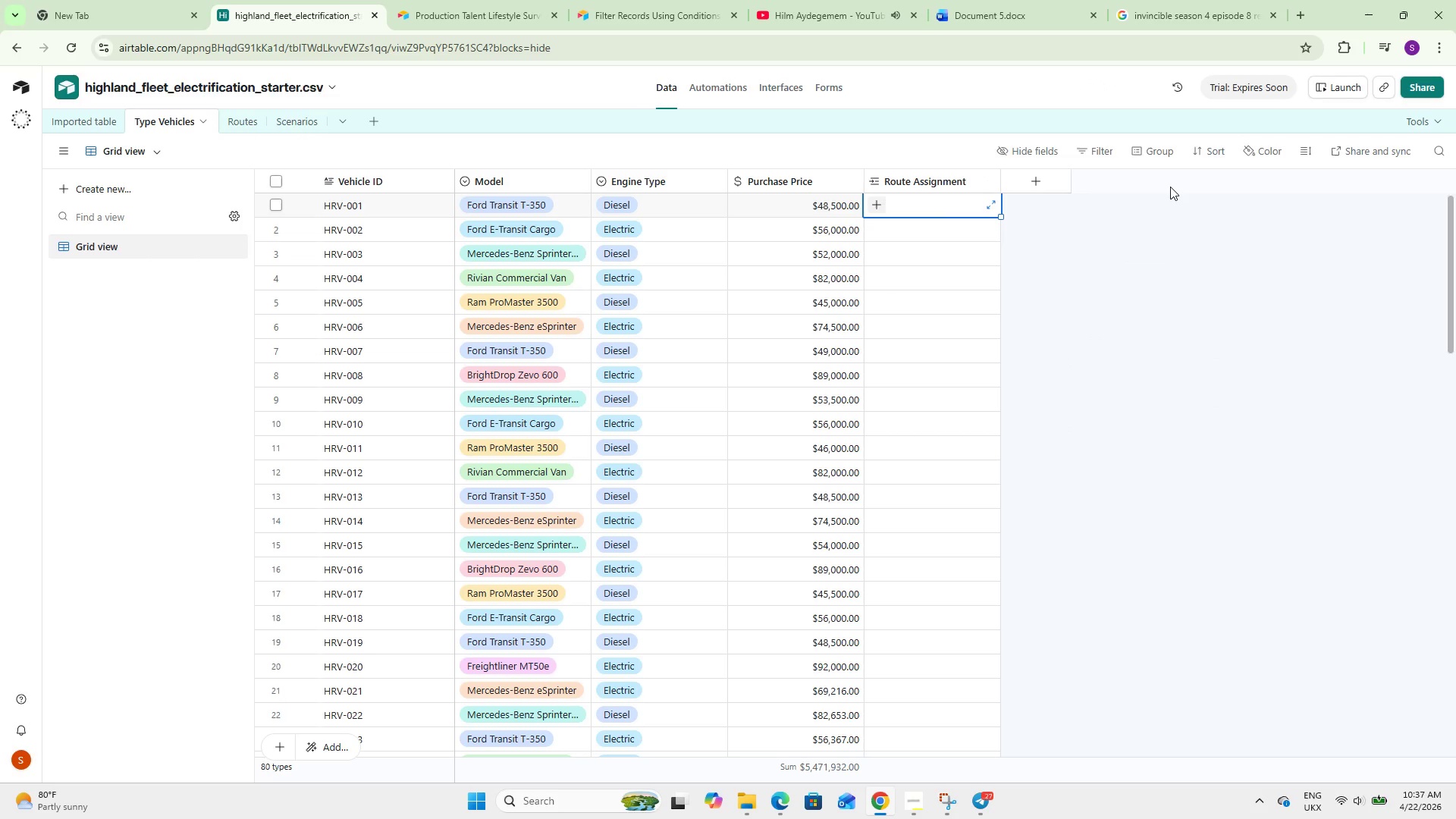 
scroll: coordinate [952, 342], scroll_direction: down, amount: 6.0
 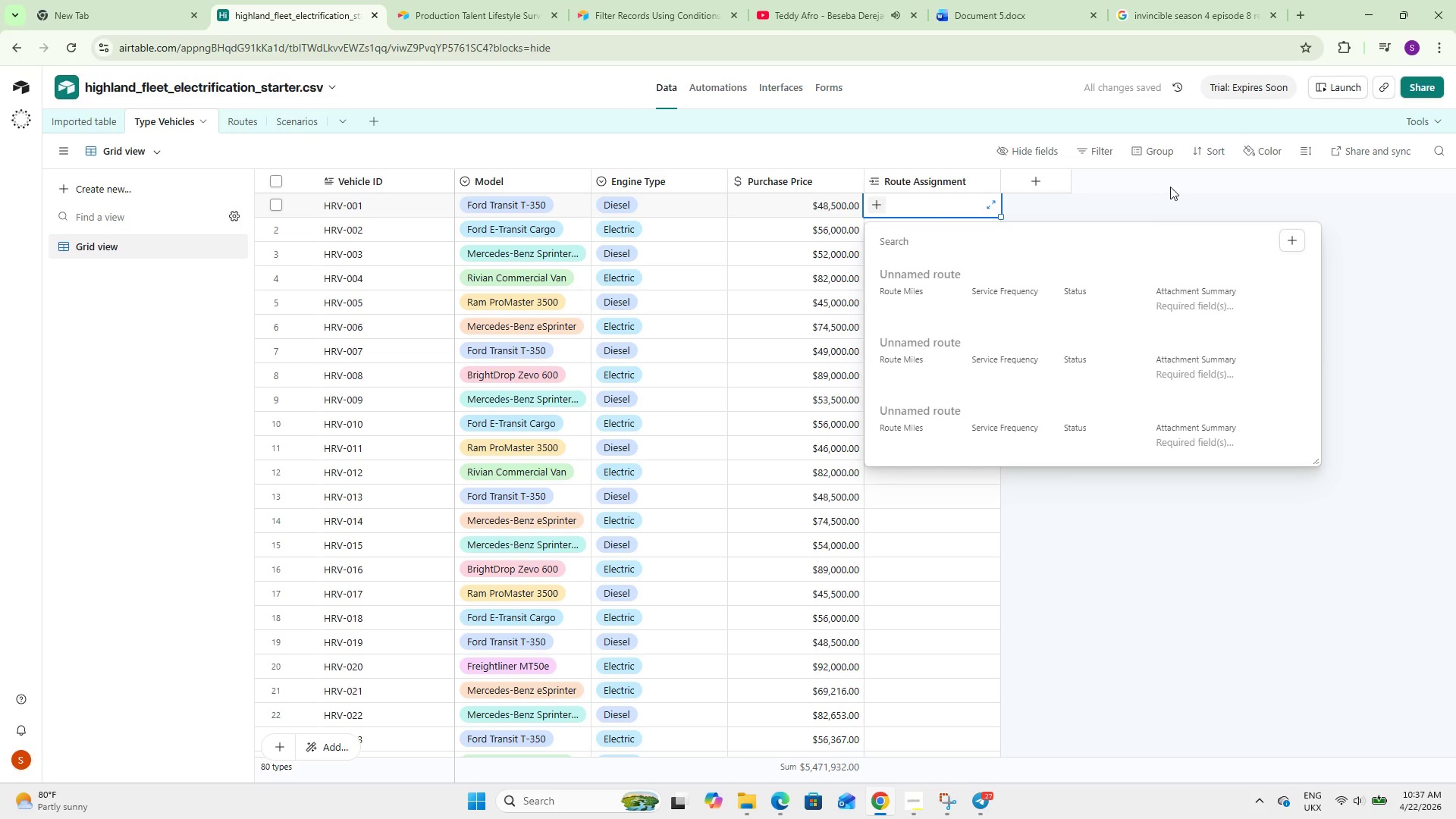 
wait(9.06)
 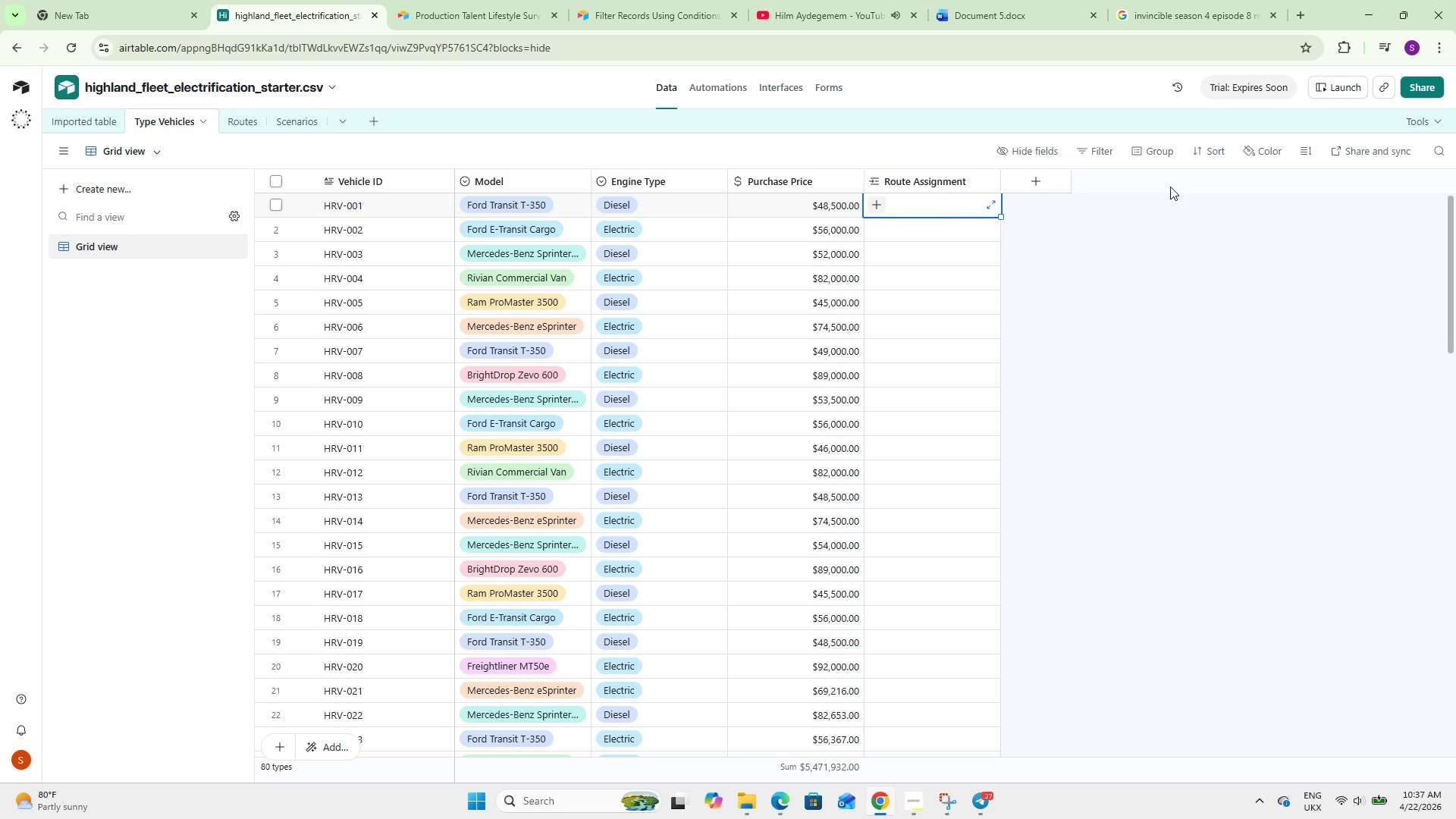 
left_click([262, 121])
 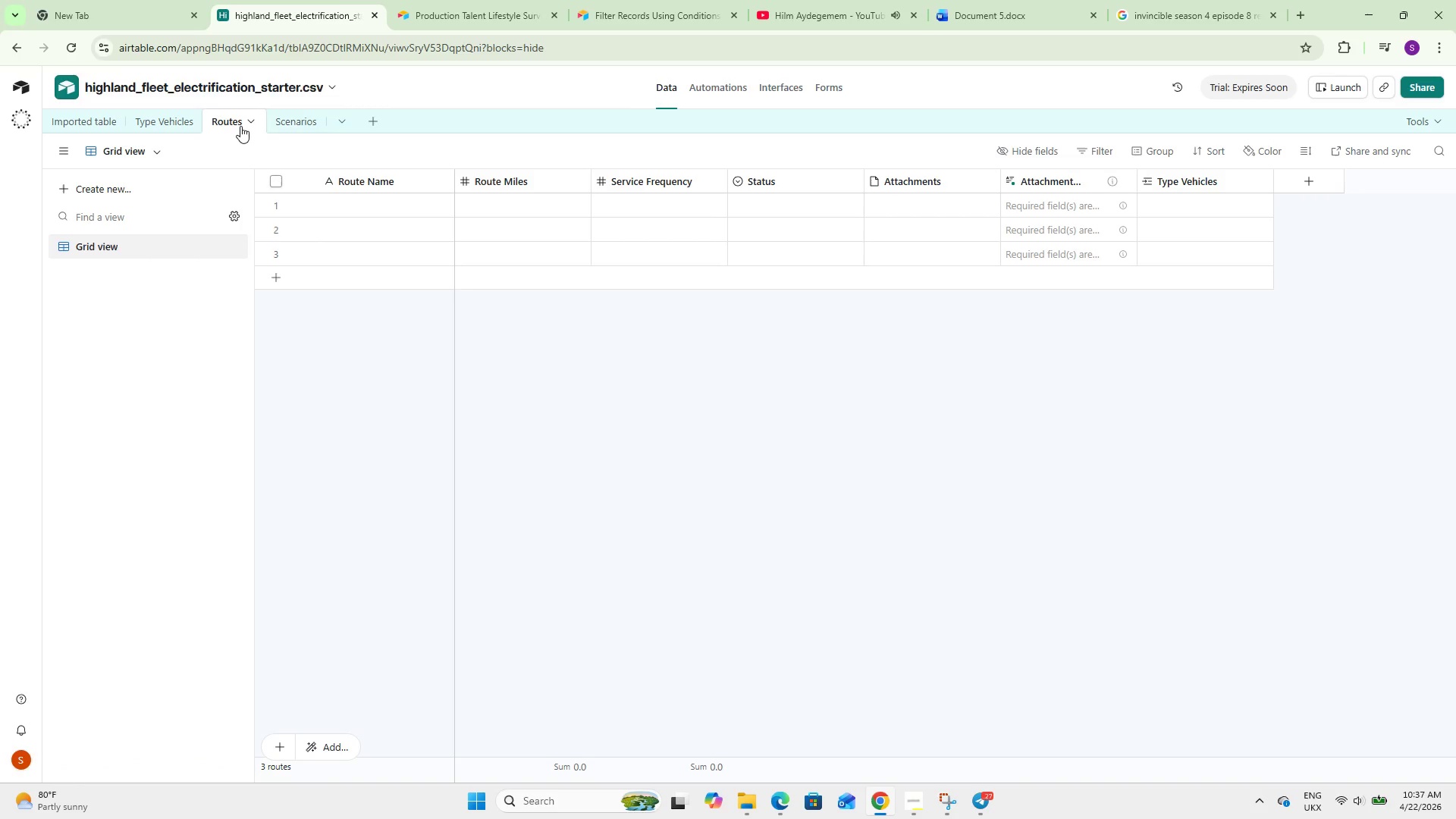 
wait(14.78)
 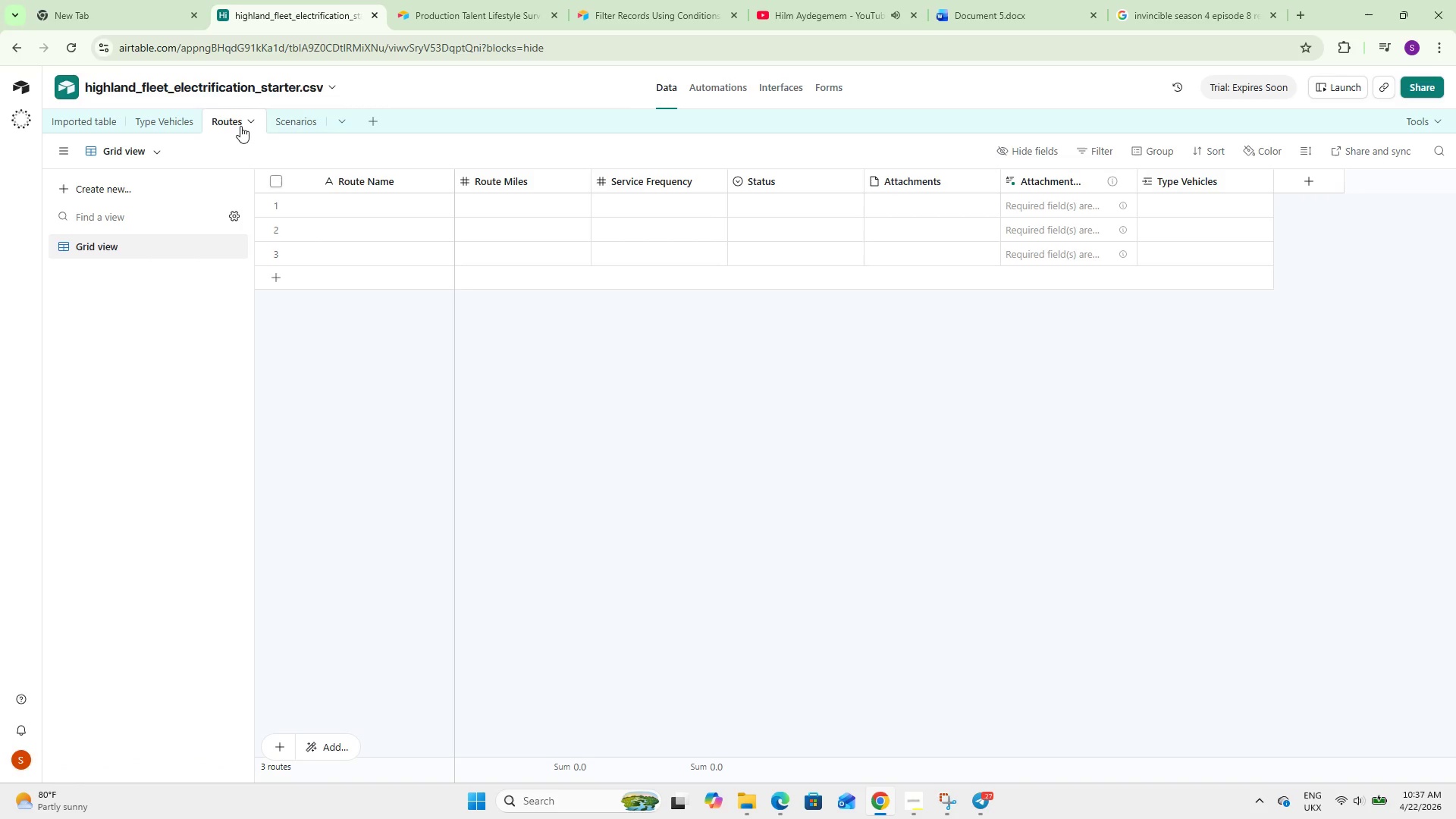 
left_click([93, 115])
 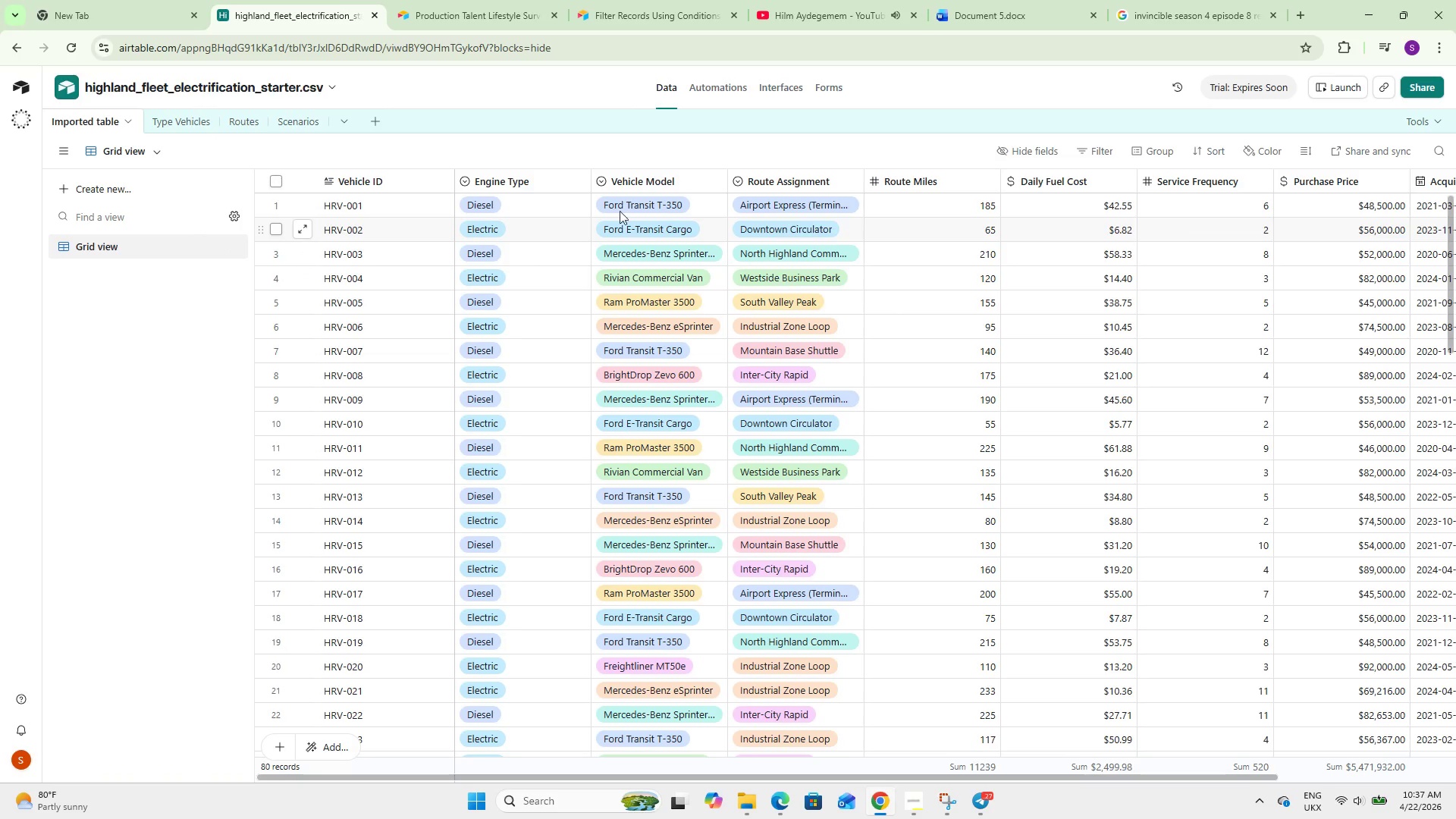 
left_click([229, 118])
 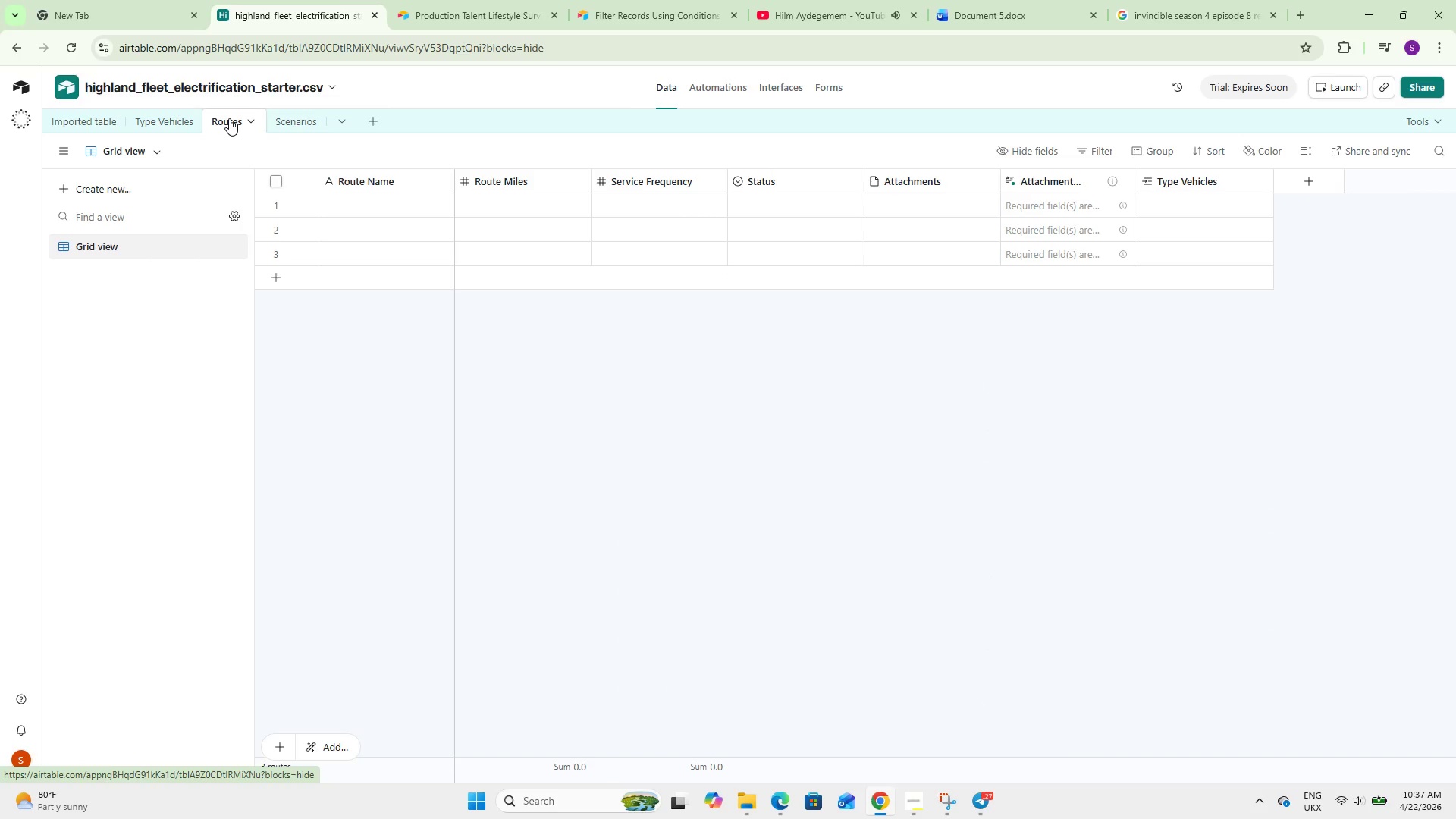 
mouse_move([942, 199])
 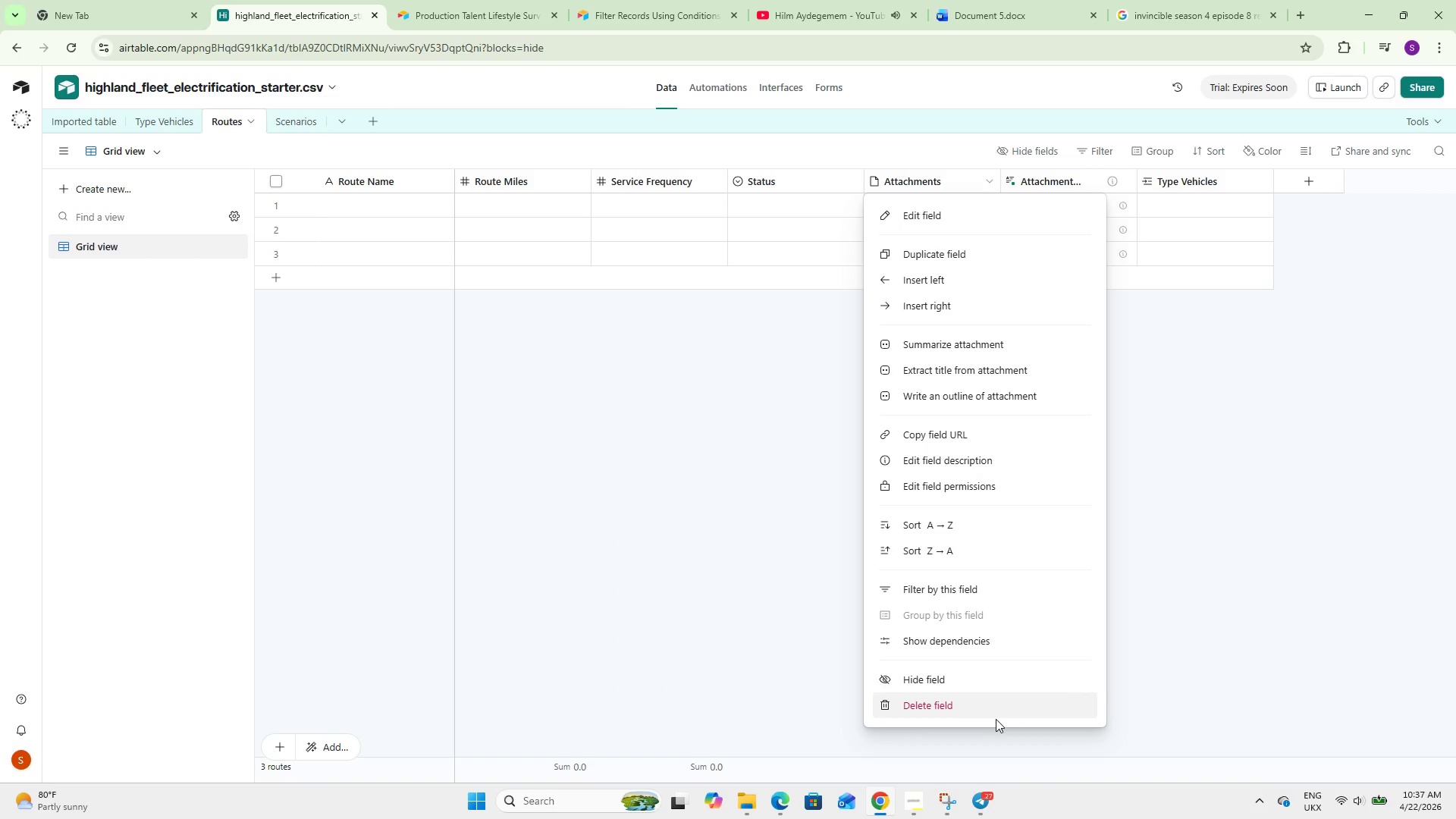 
left_click([996, 714])
 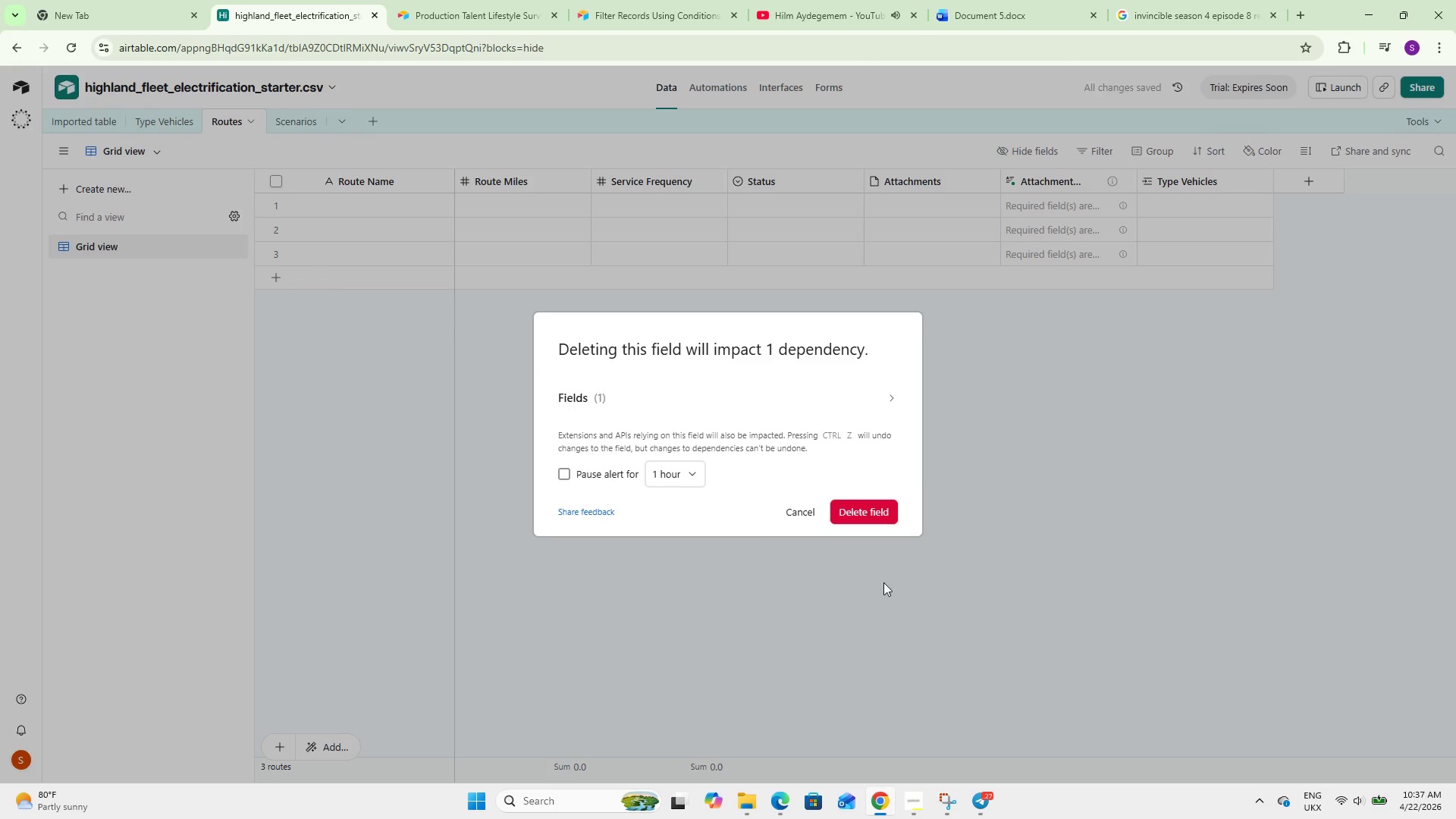 
left_click([864, 511])
 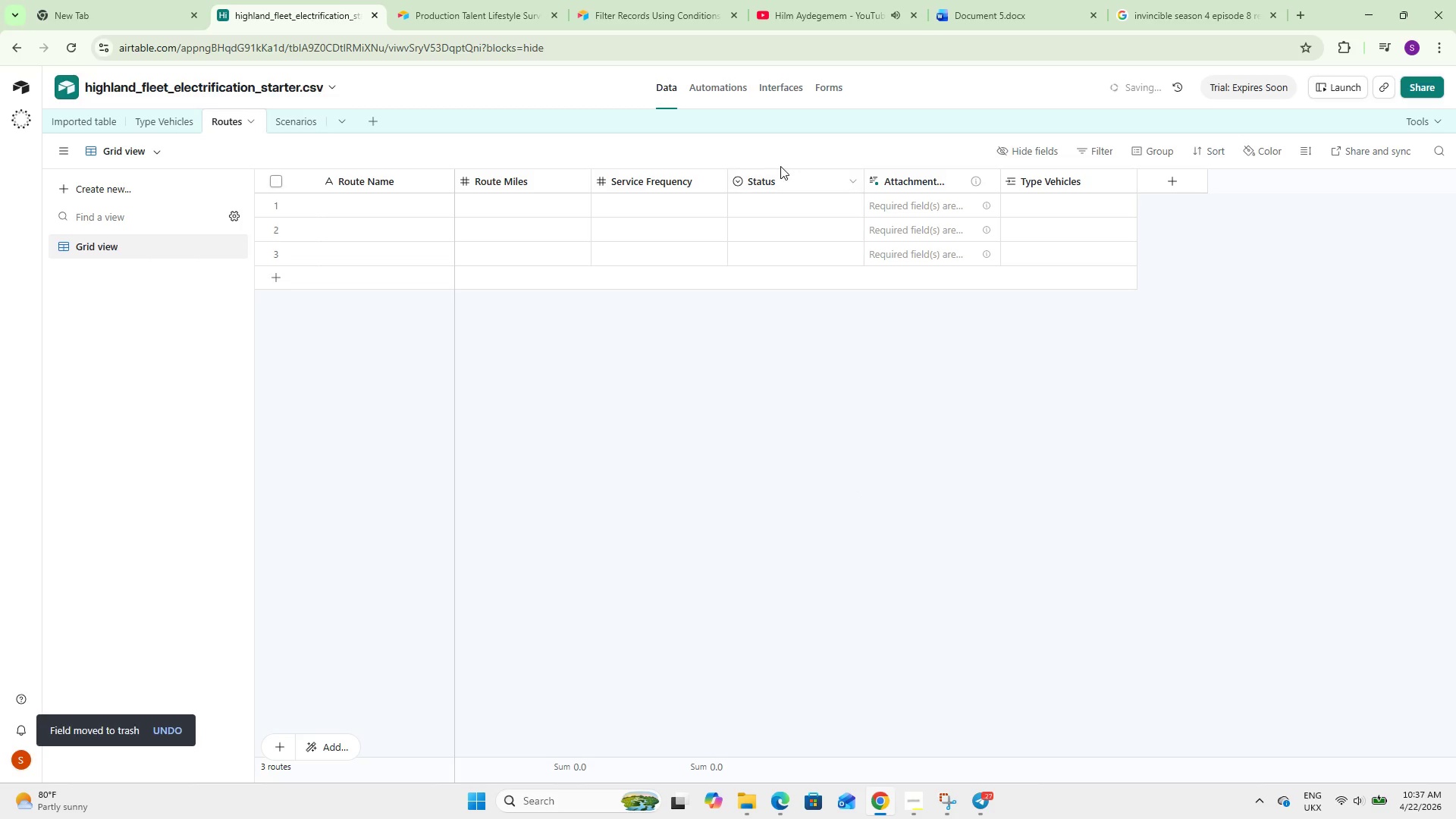 
right_click([776, 178])
 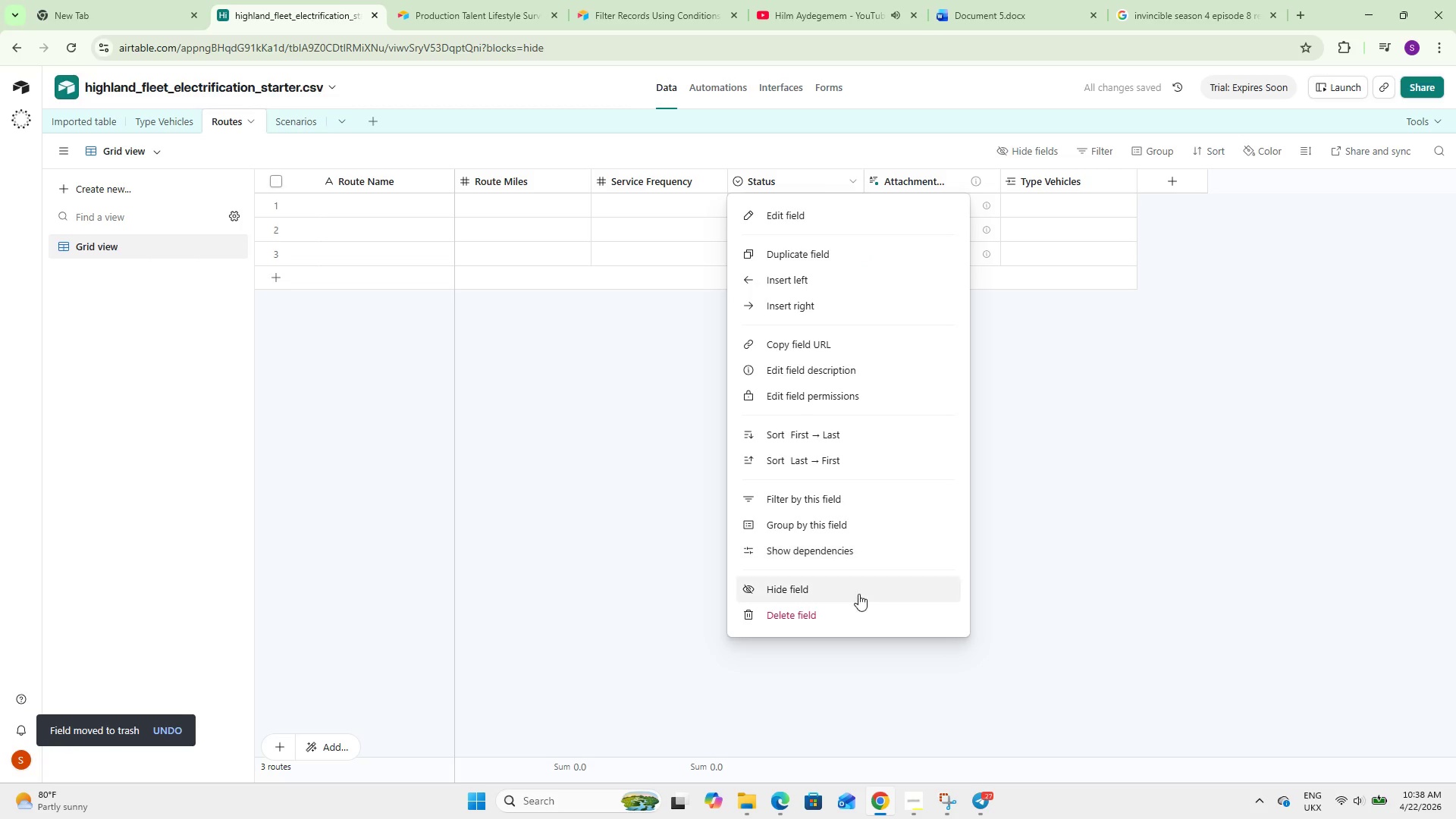 
left_click([854, 616])
 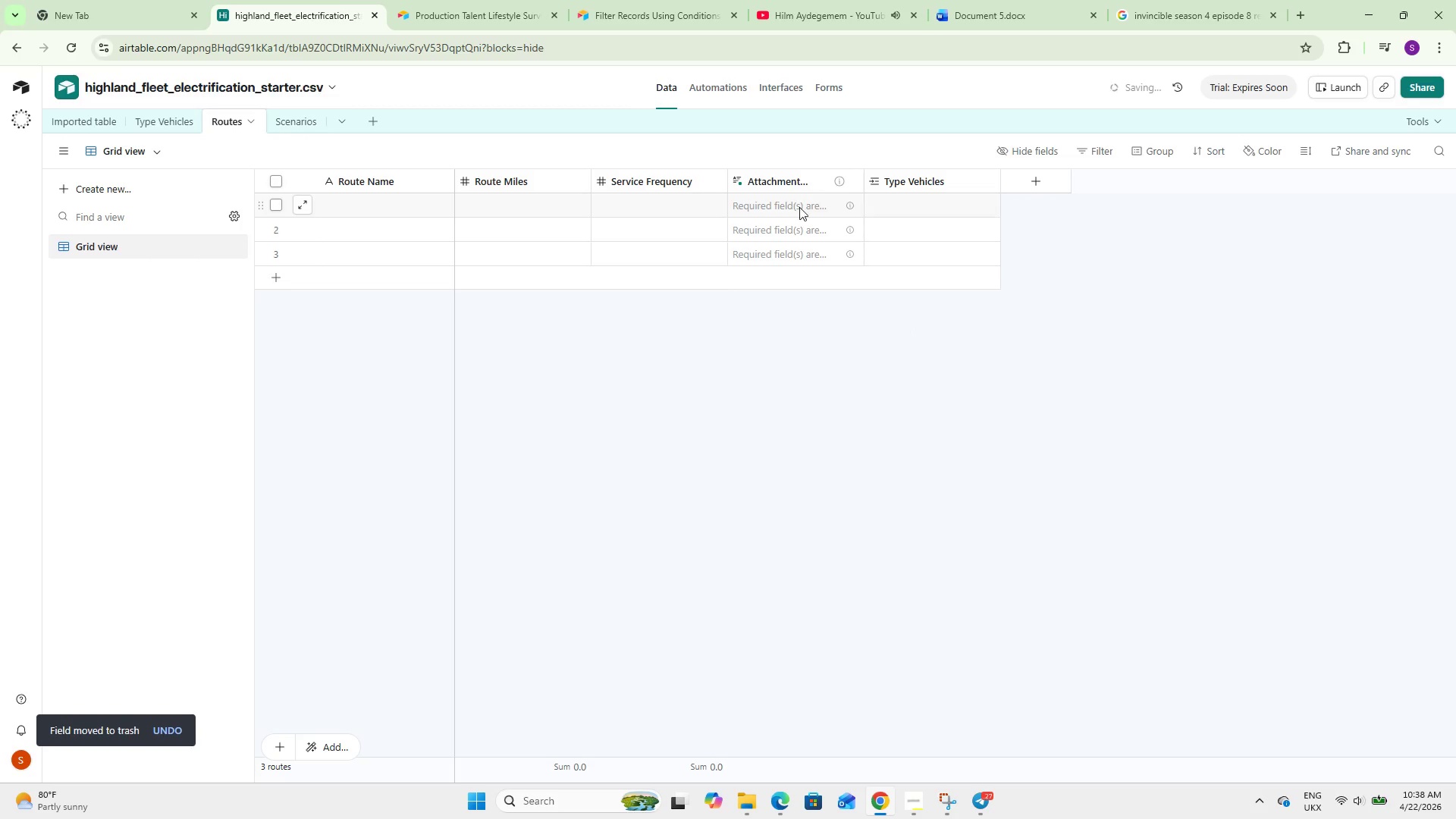 
right_click([777, 184])
 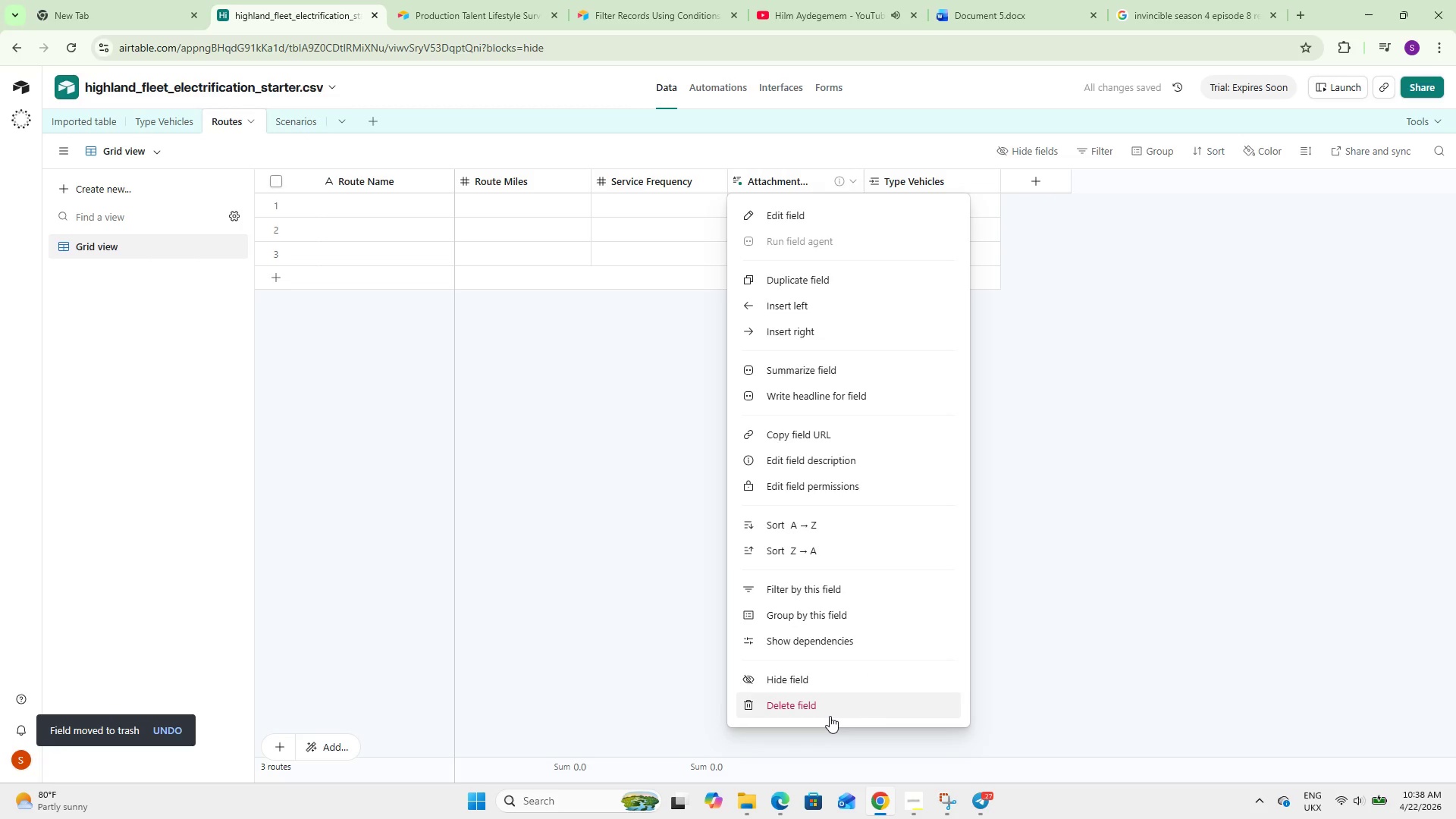 
left_click([829, 709])
 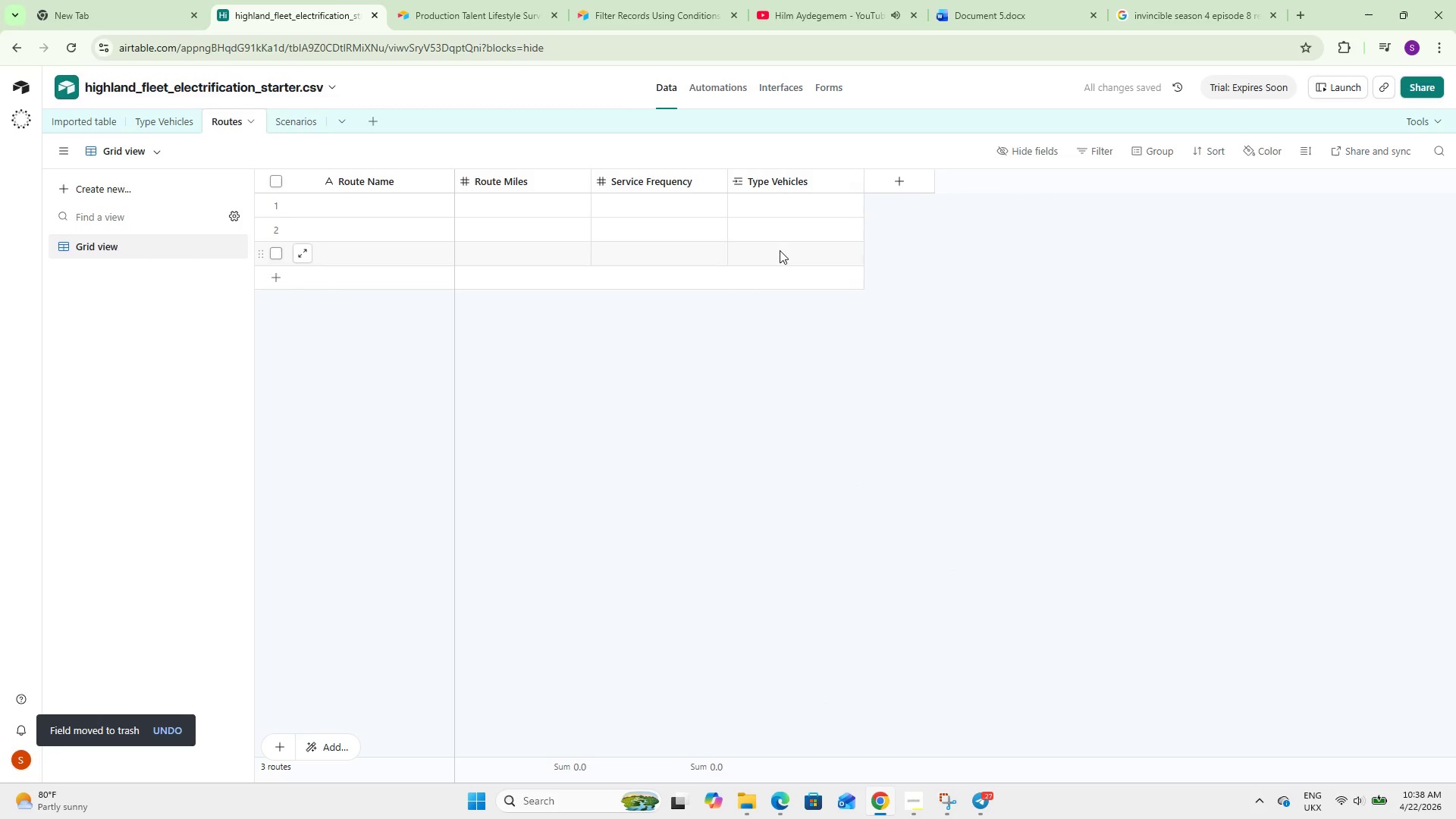 
left_click([786, 205])
 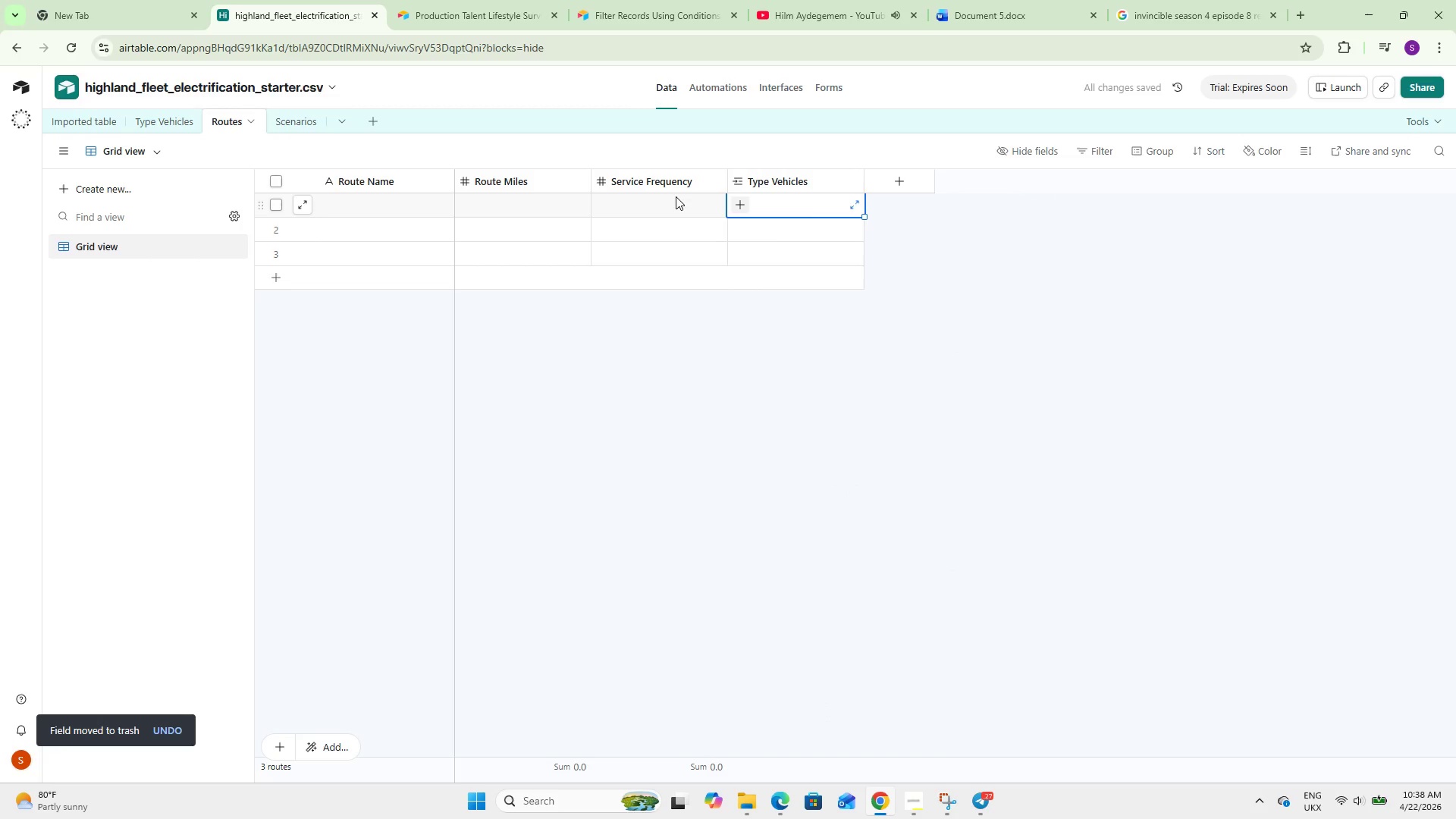 
left_click([669, 196])
 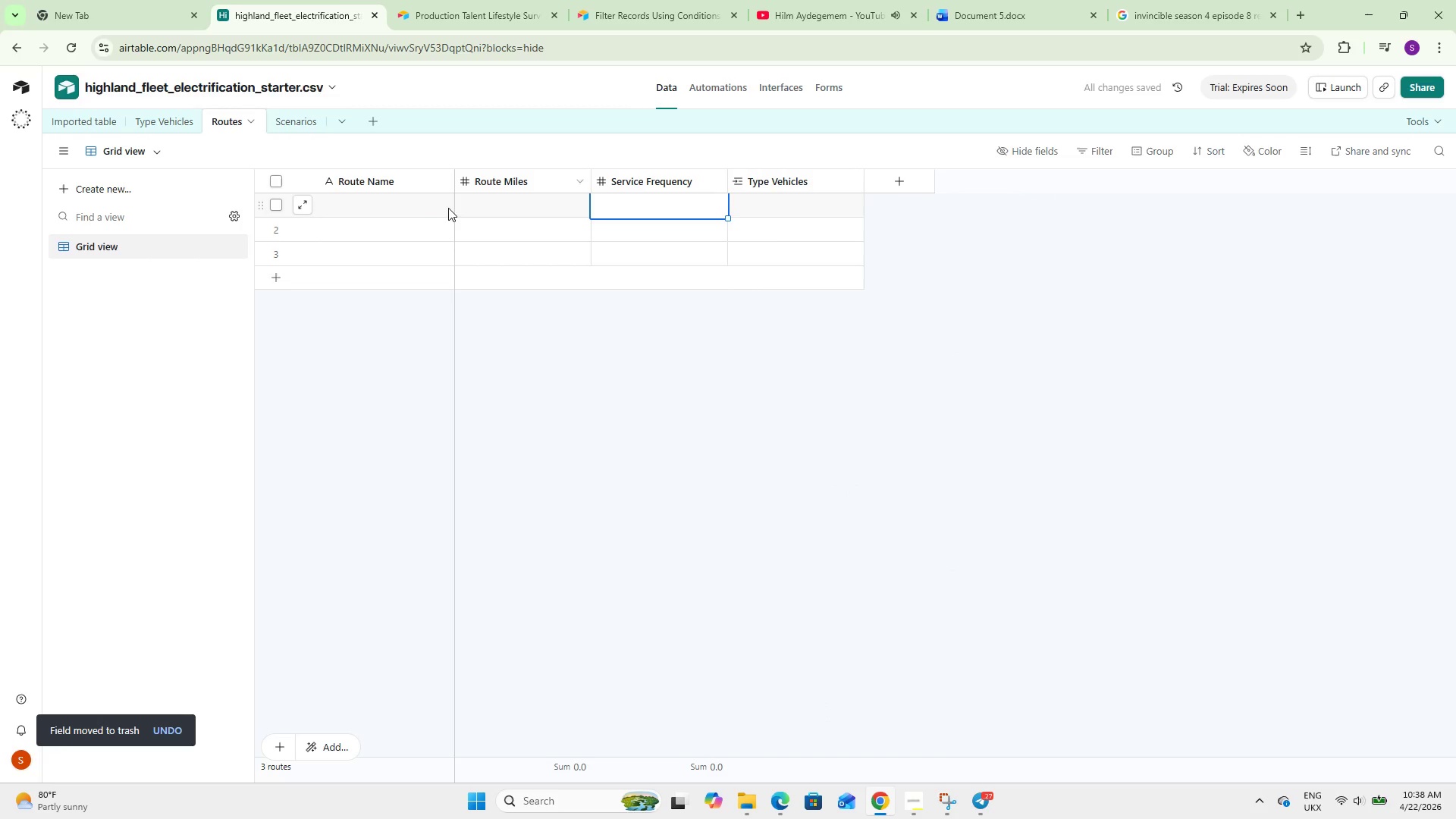 
left_click([407, 214])
 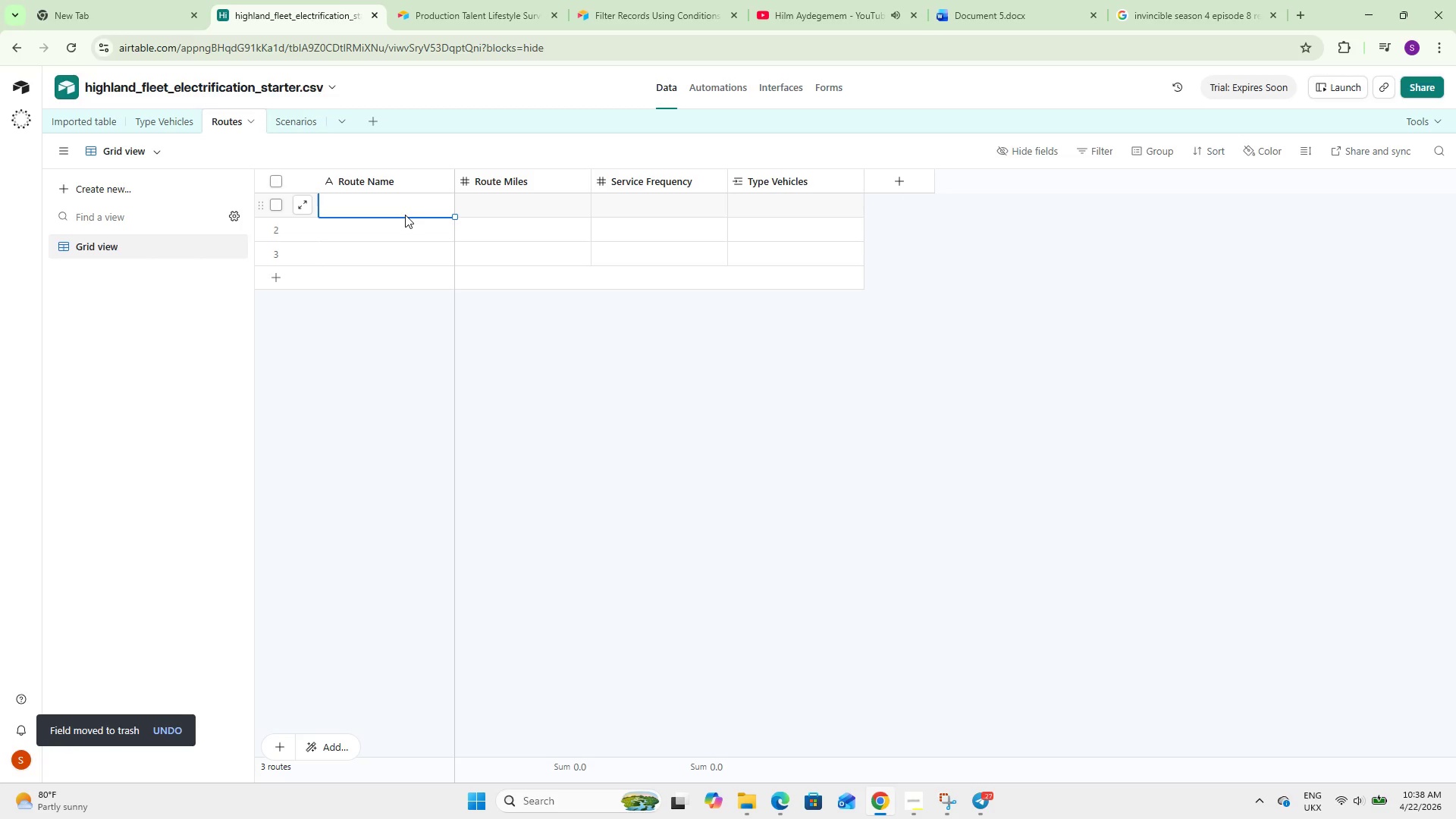 
wait(8.95)
 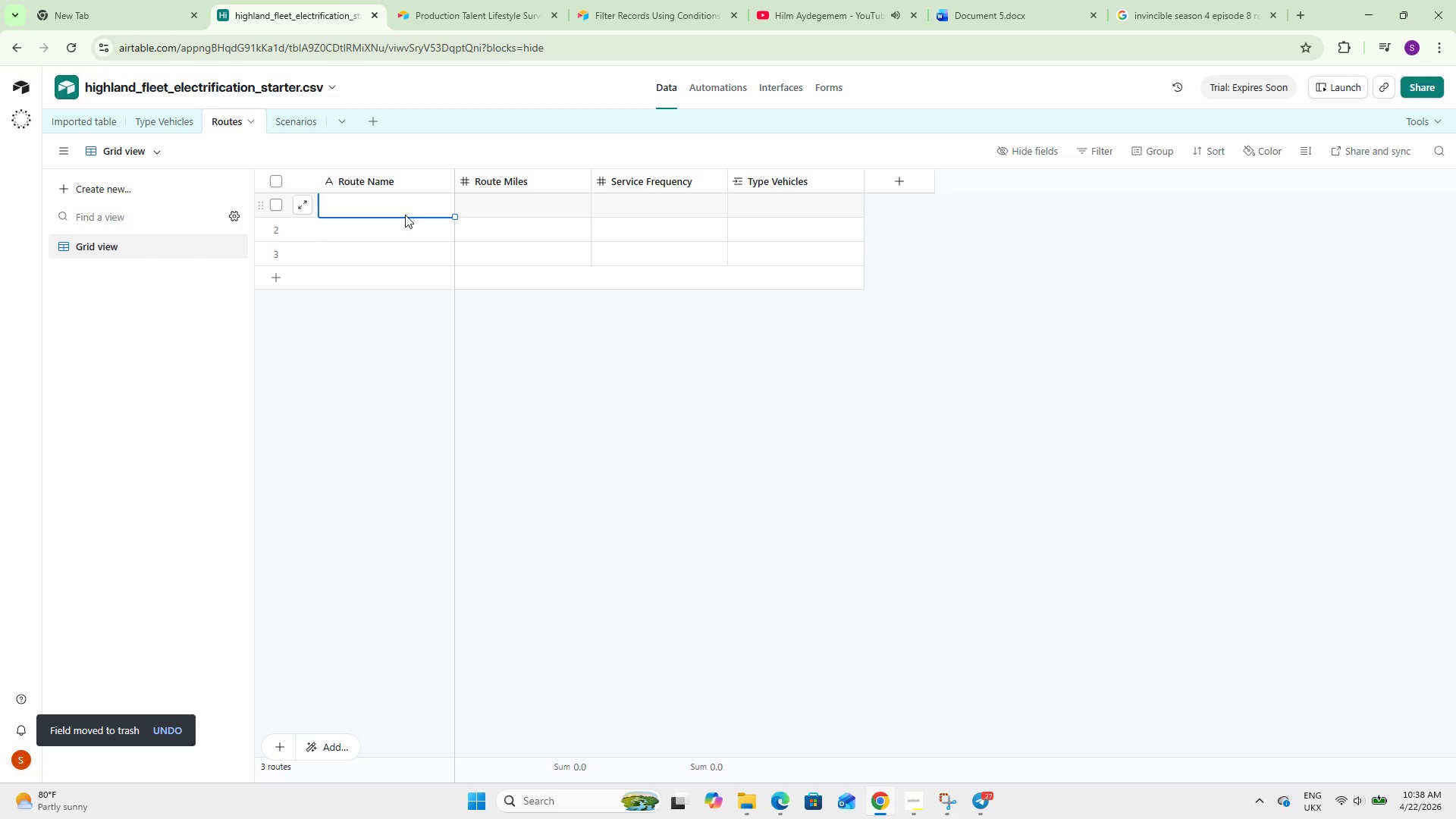 
left_click([67, 109])
 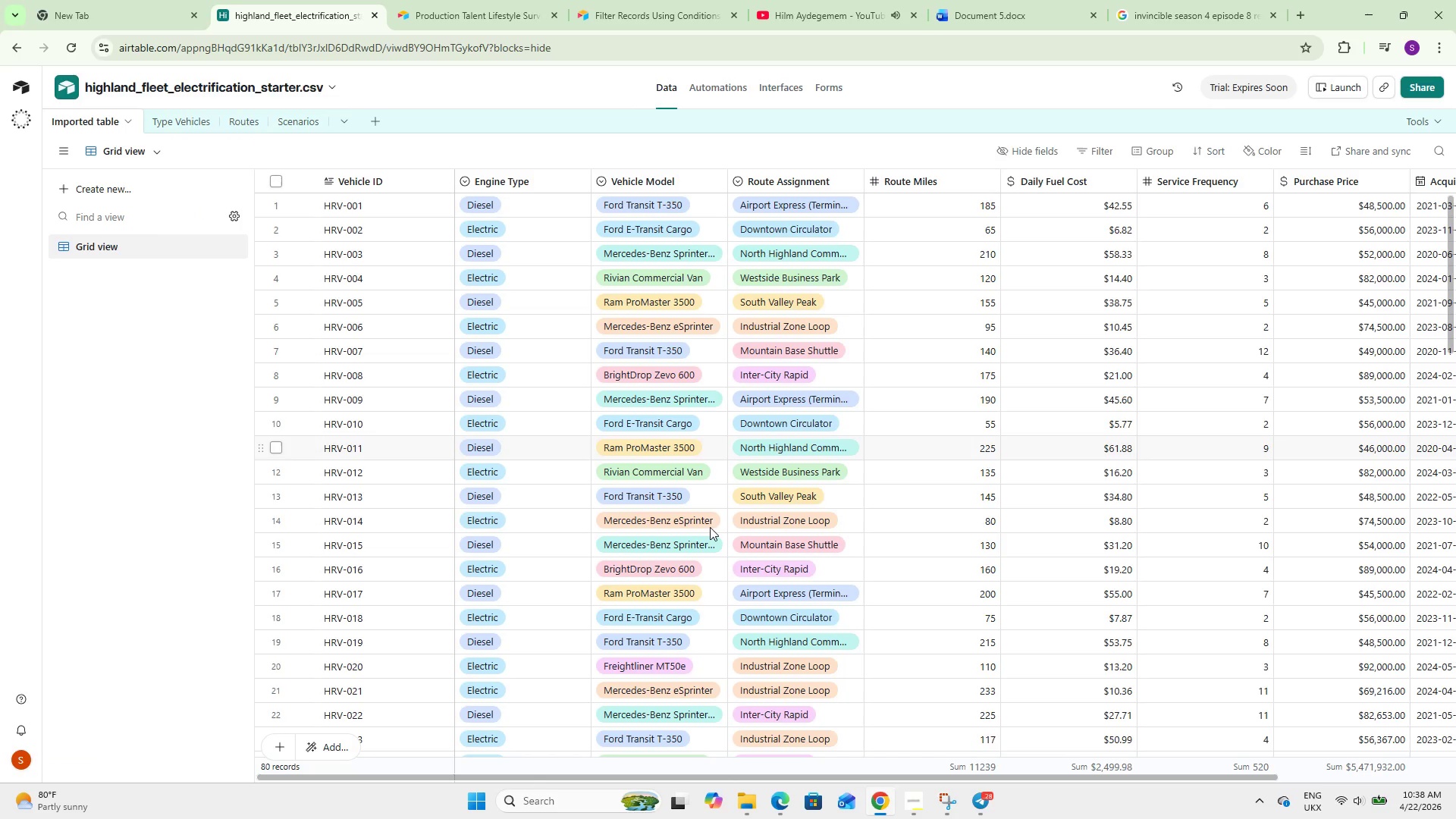 
scroll: coordinate [713, 536], scroll_direction: up, amount: 5.0
 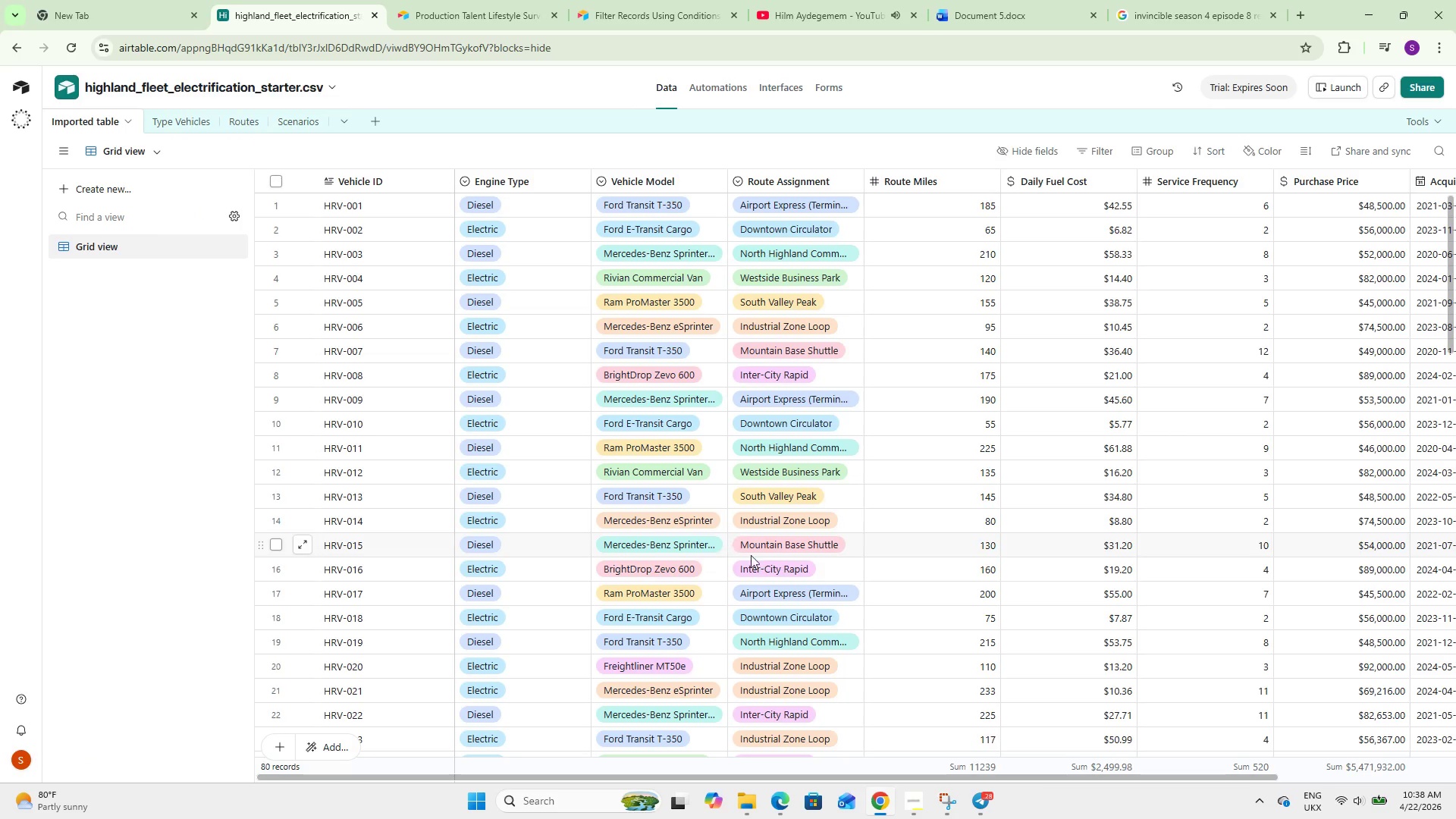 
mouse_move([760, 568])
 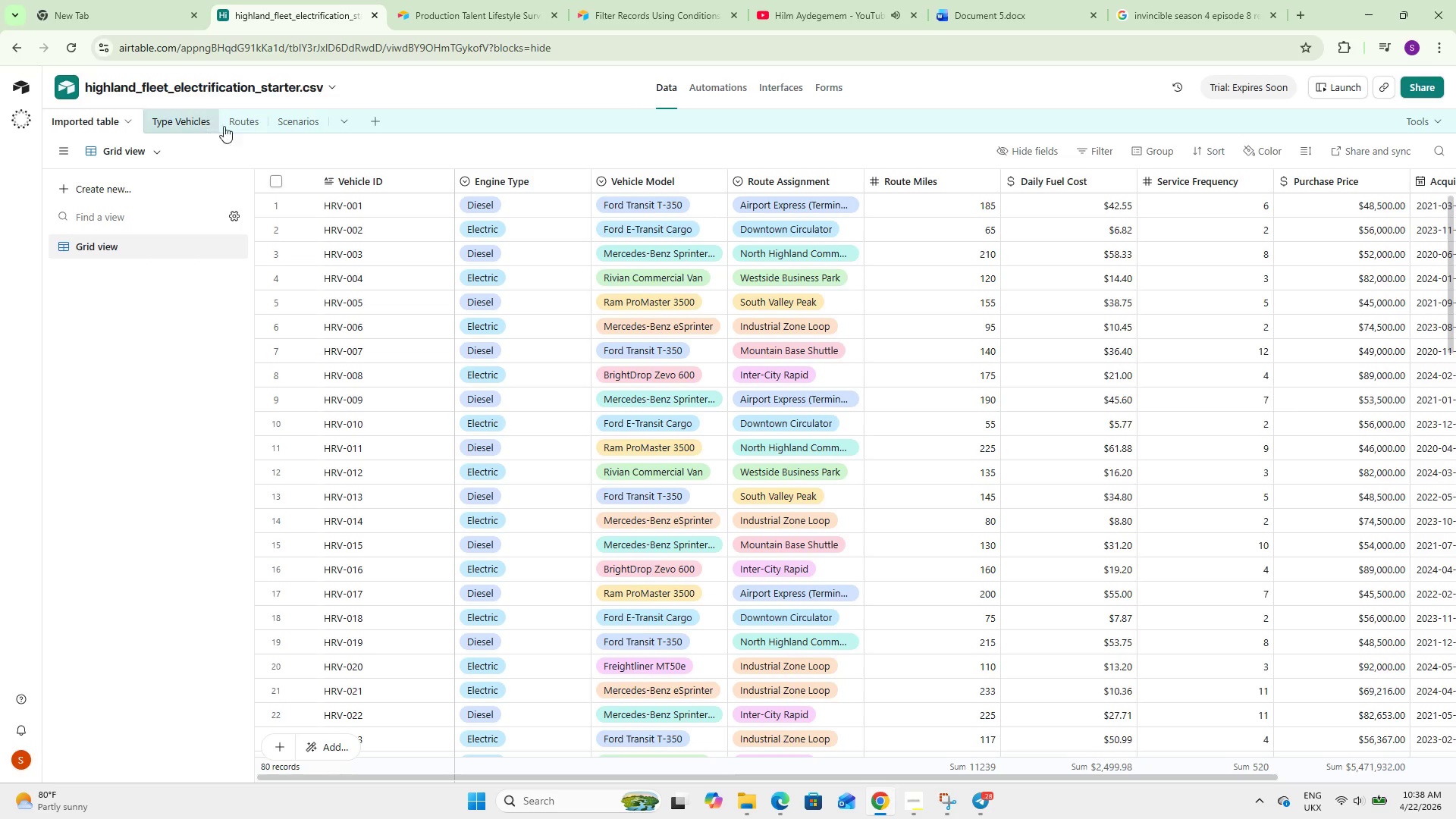 
left_click([232, 124])
 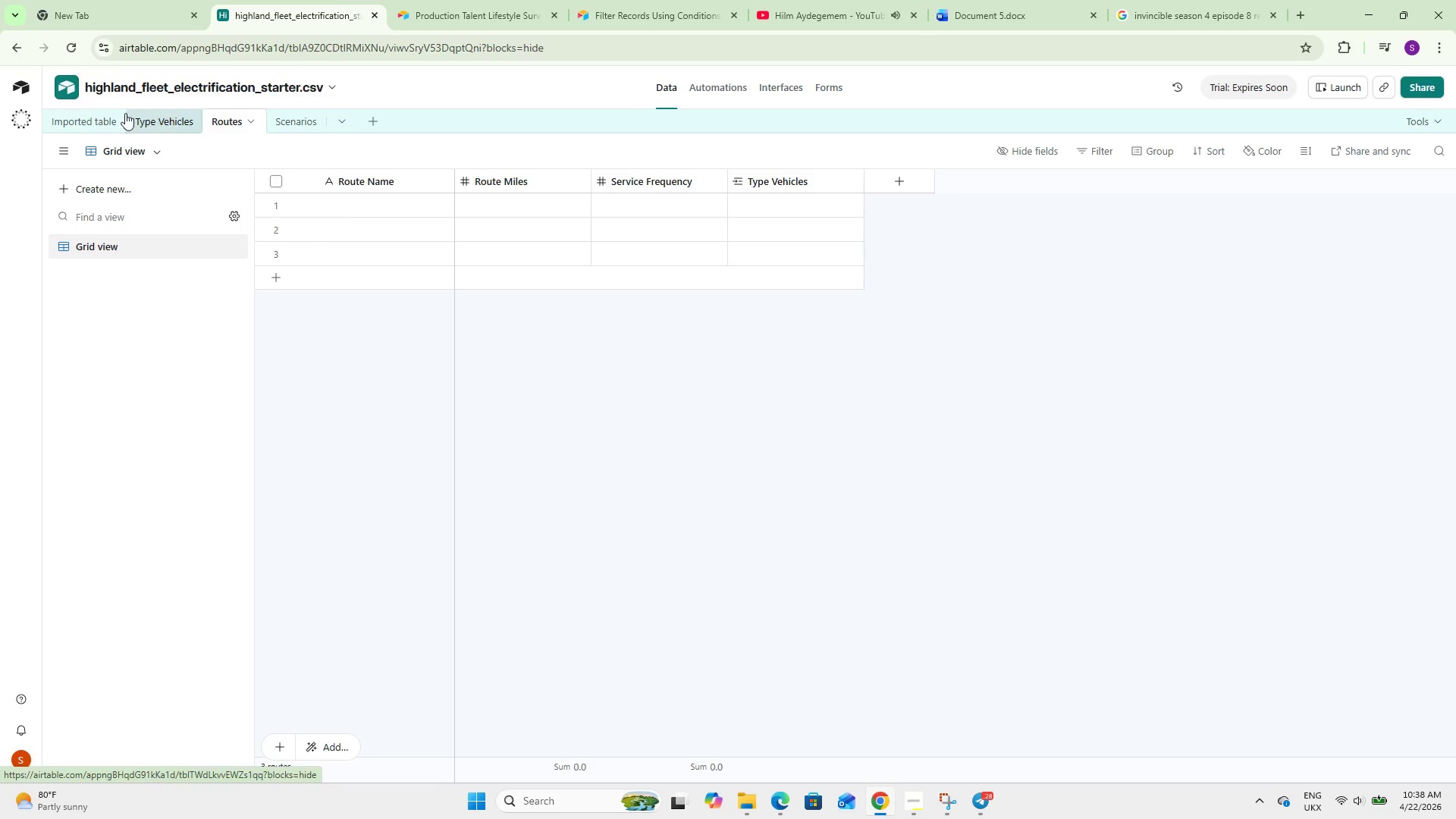 
left_click([71, 113])
 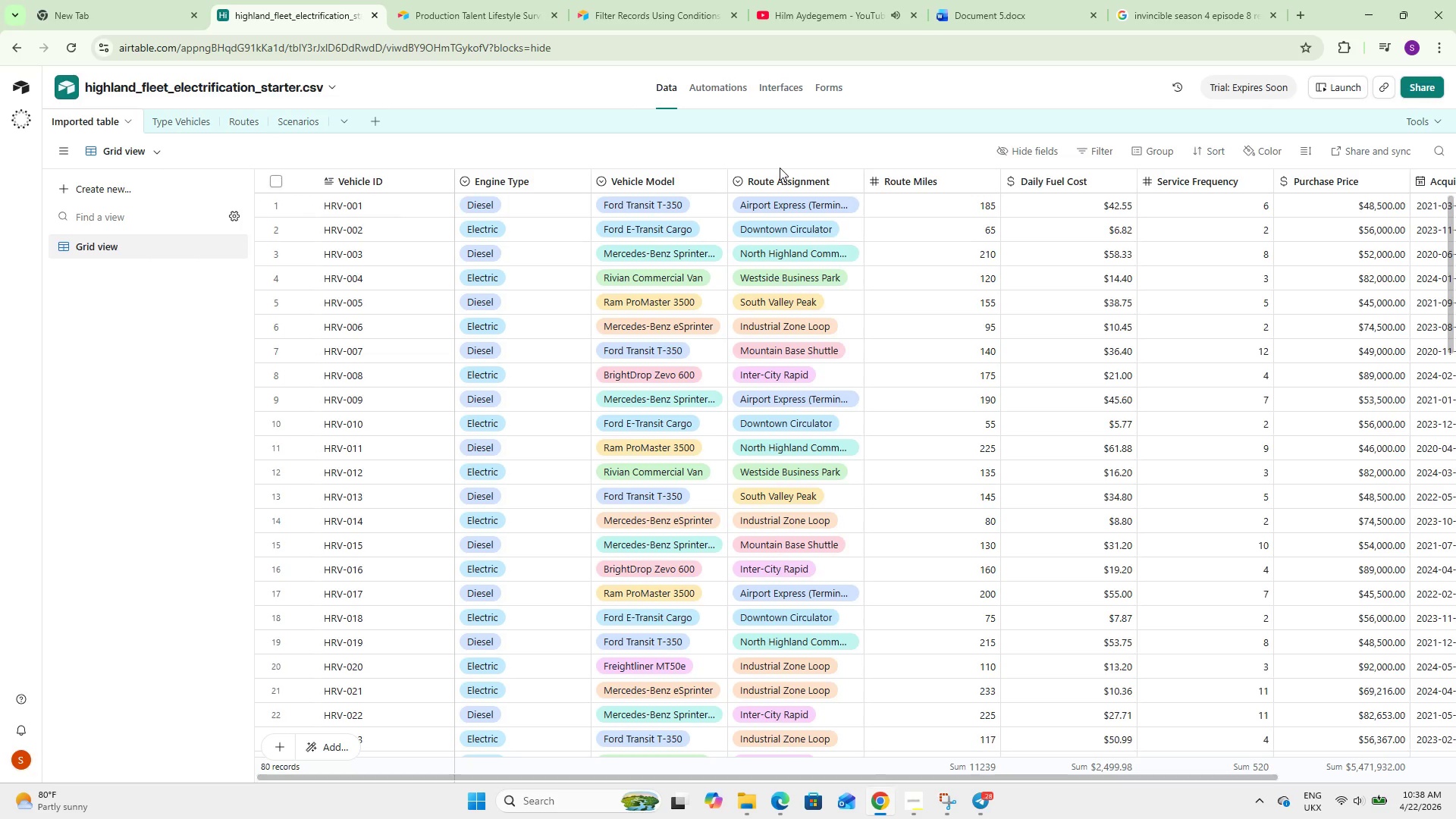 
left_click([780, 174])
 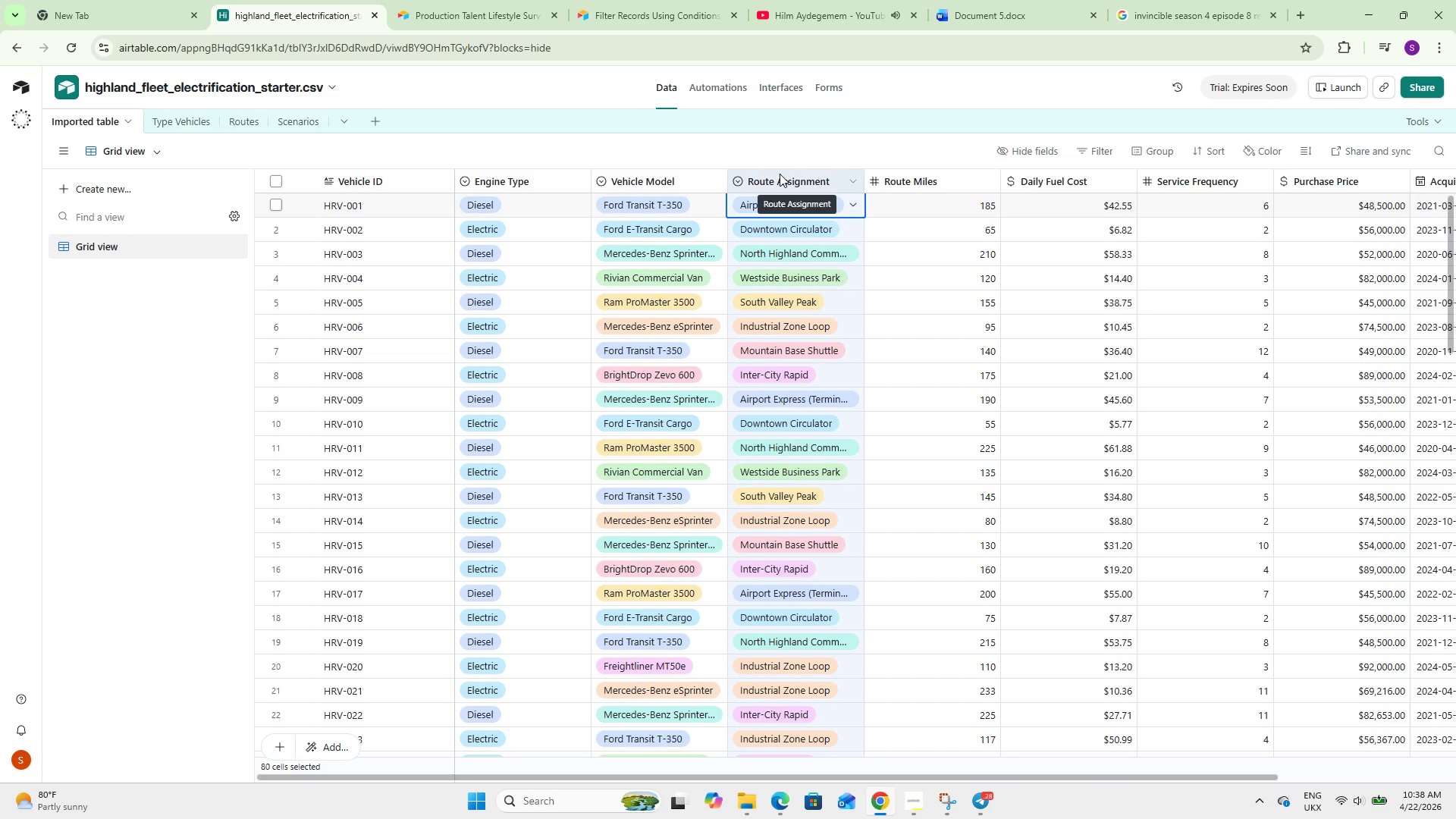 
key(Control+C)
 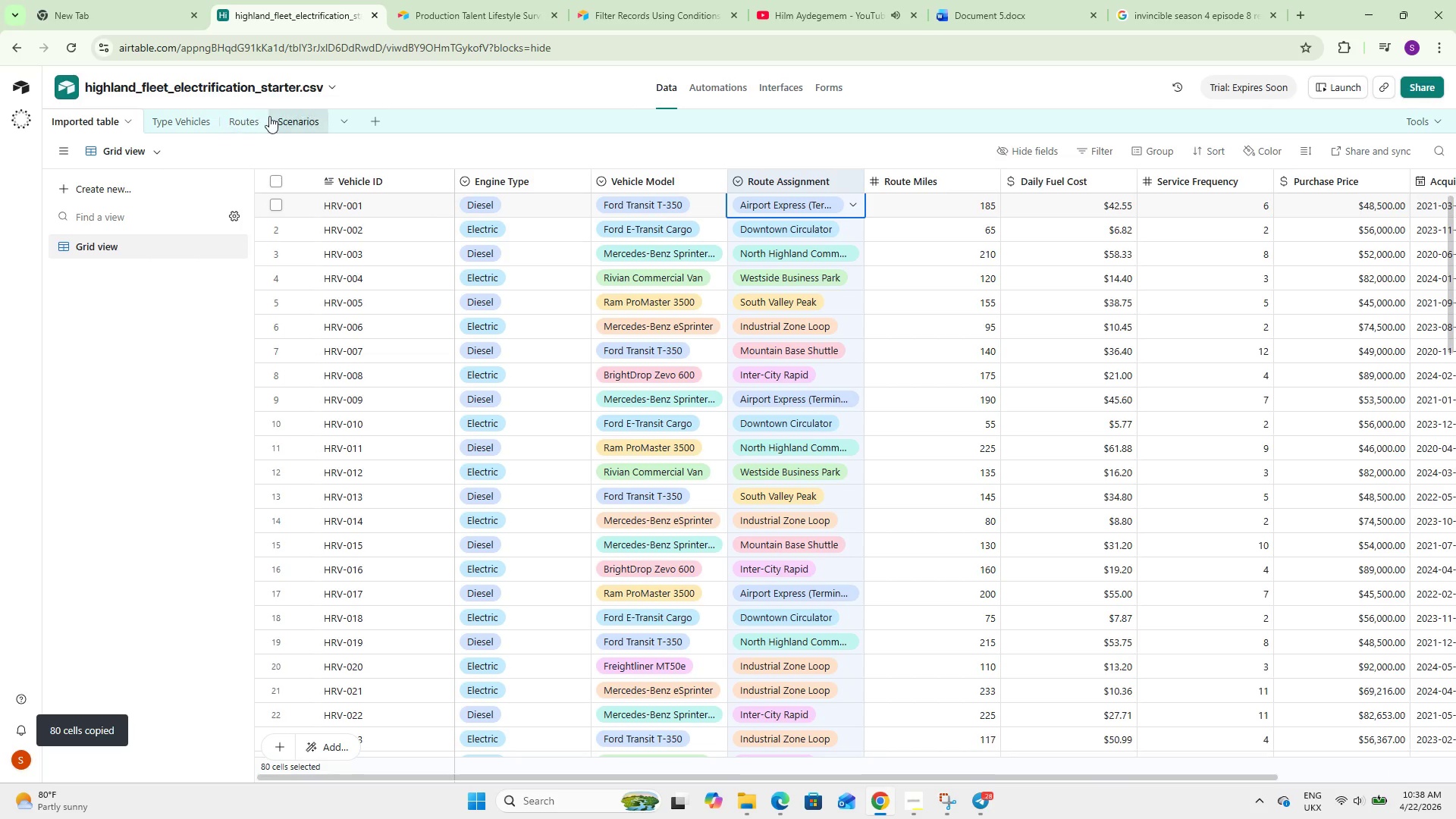 
left_click([237, 117])
 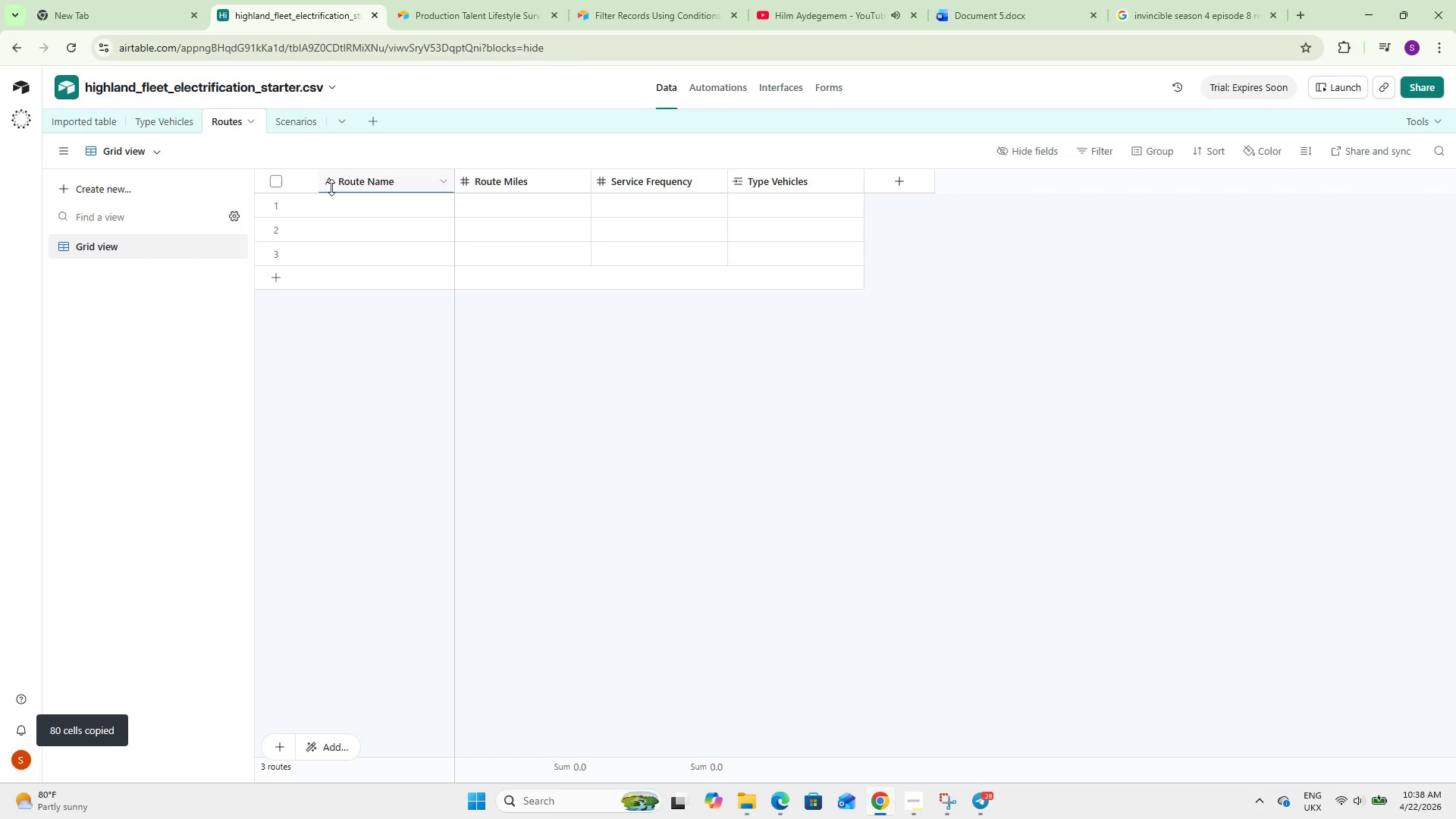 
left_click([395, 184])
 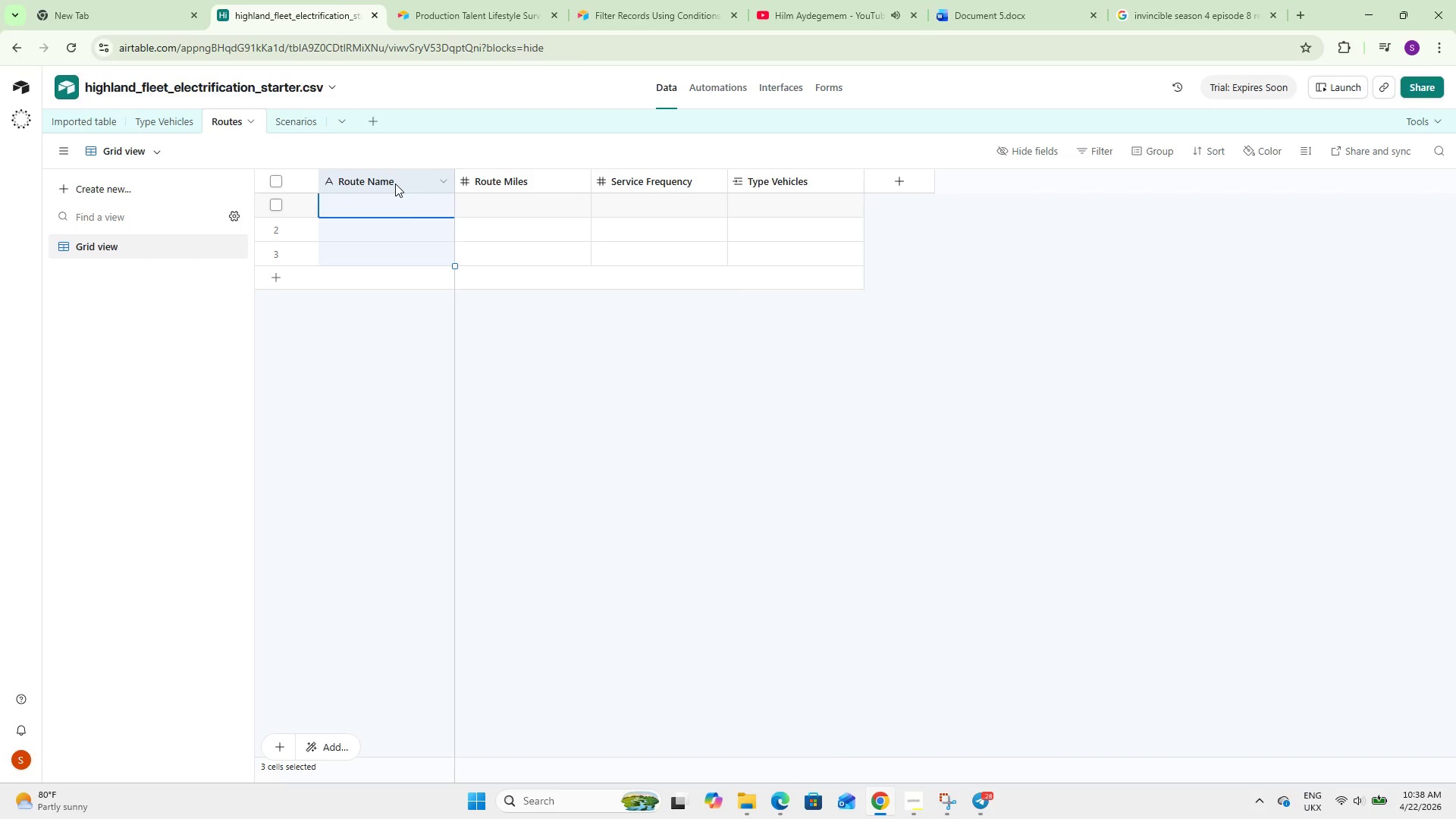 
key(Control+V)
 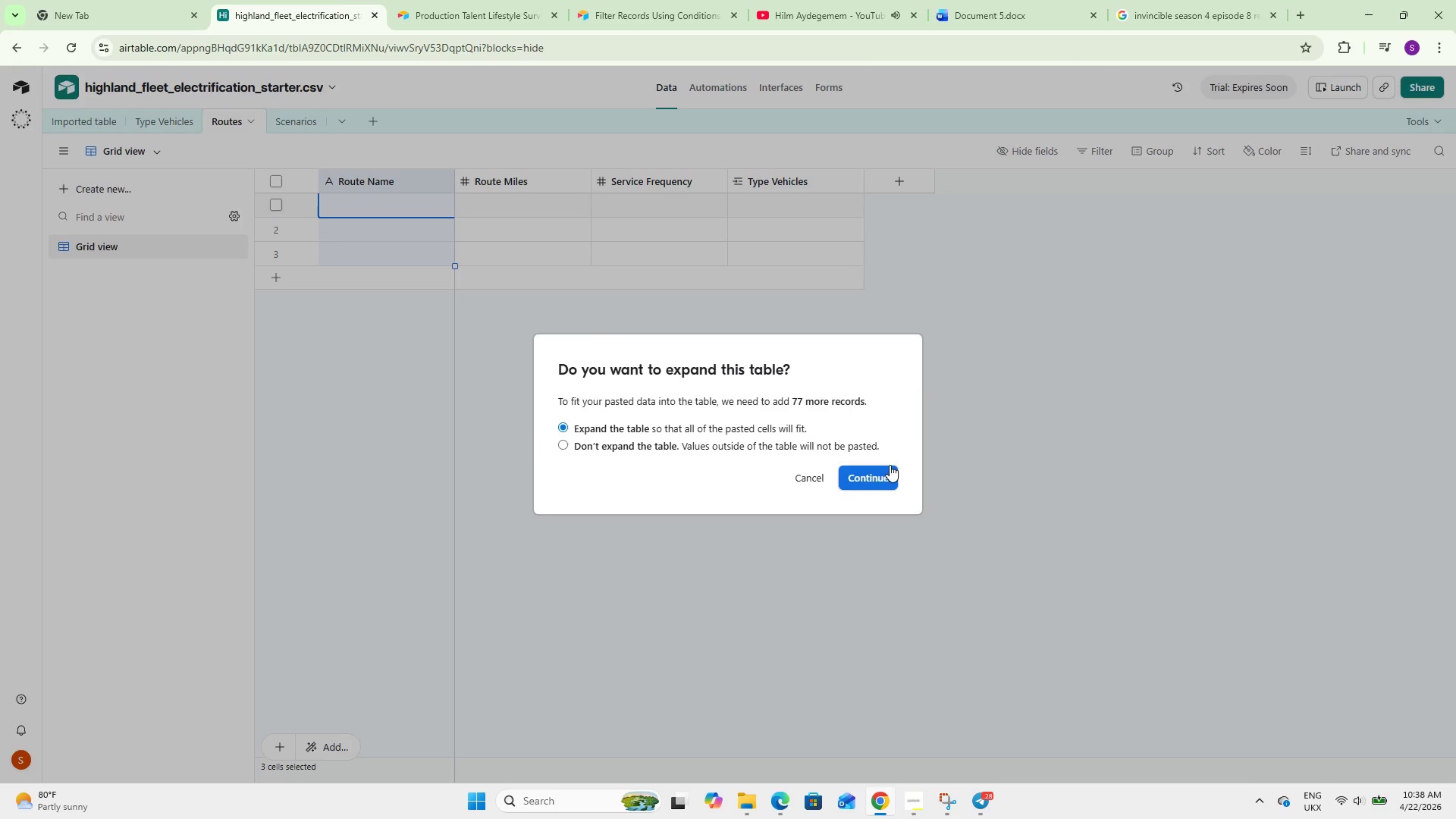 
left_click([873, 472])
 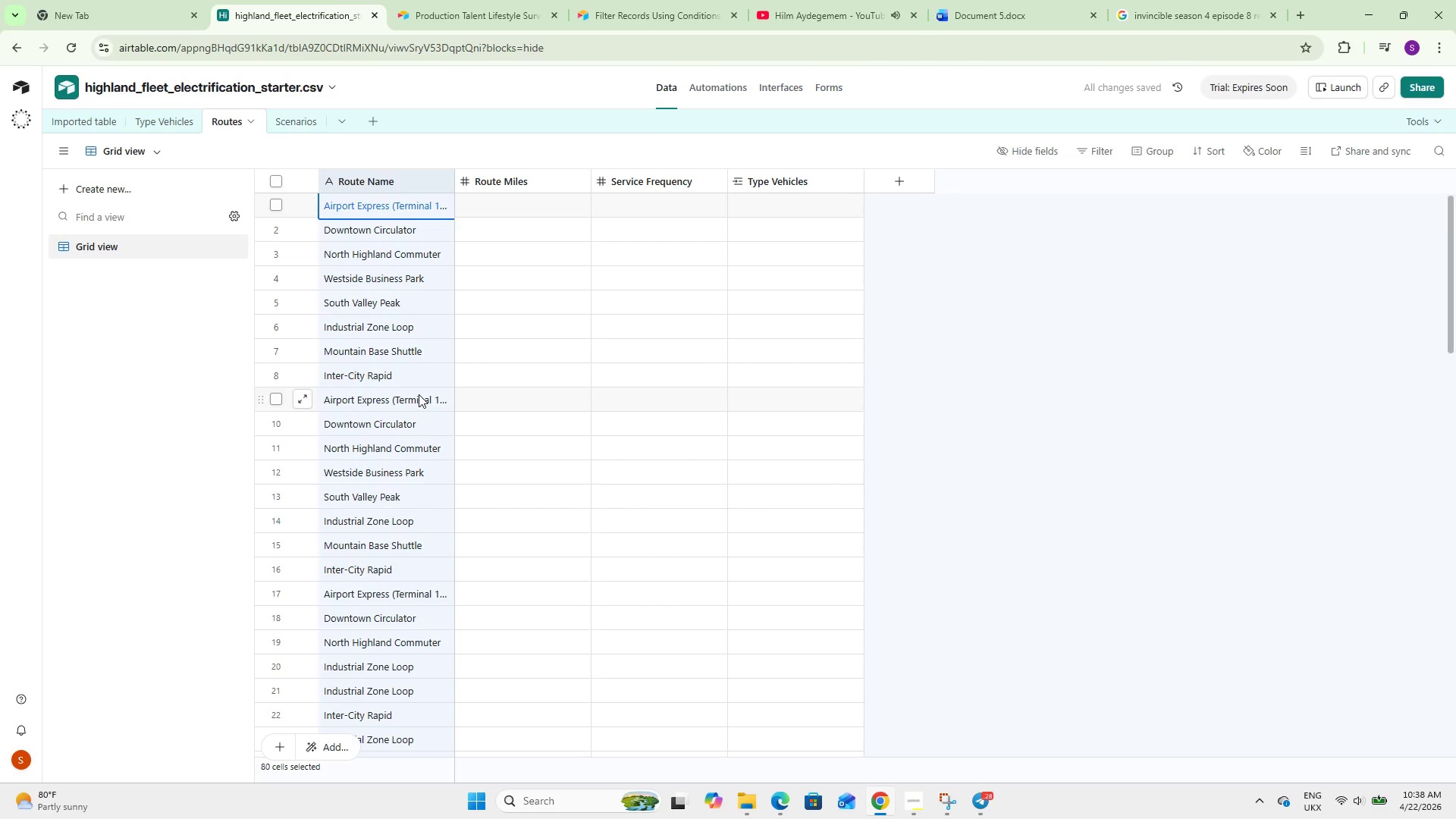 
wait(6.64)
 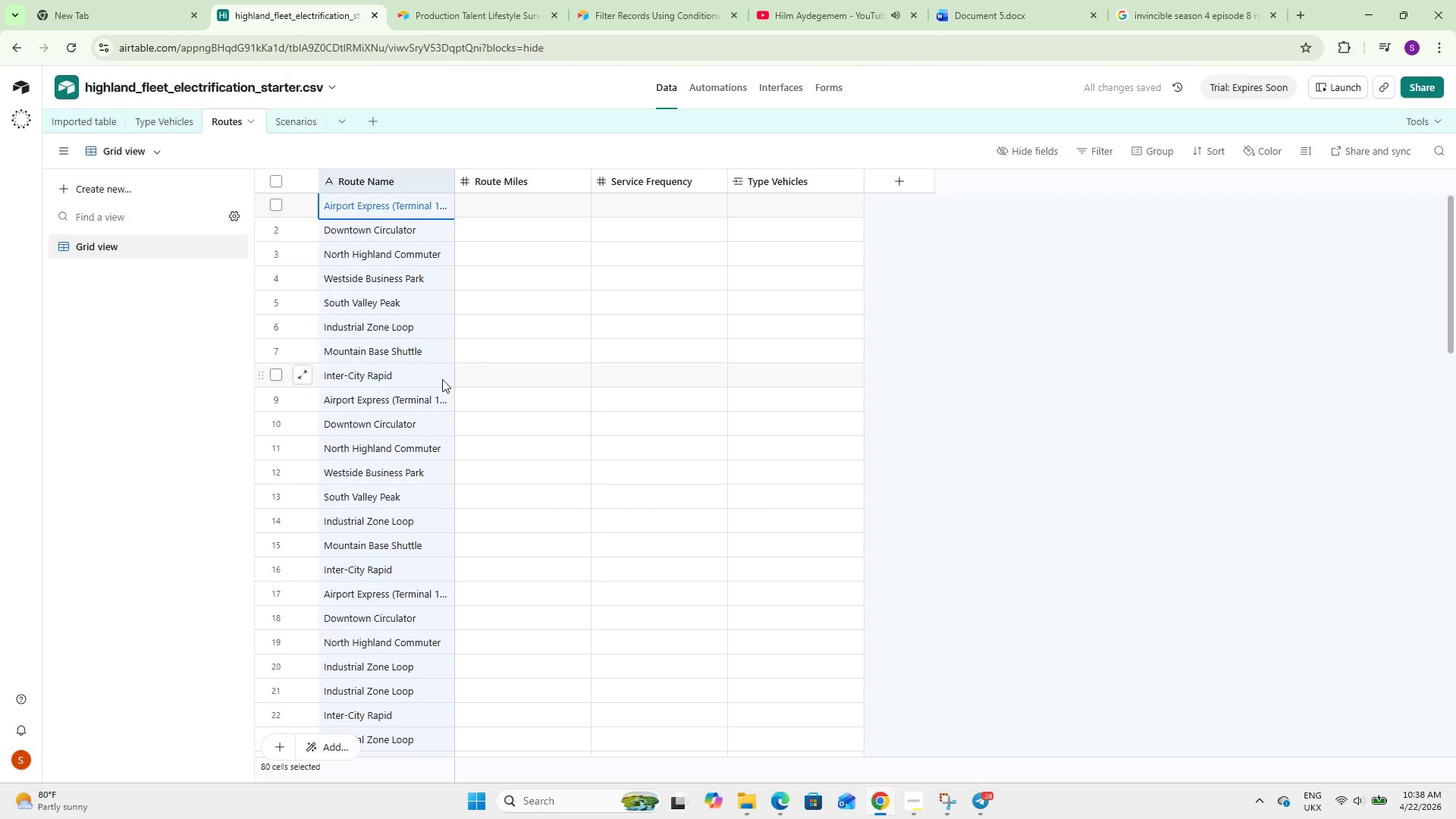 
scroll: coordinate [419, 394], scroll_direction: up, amount: 9.0
 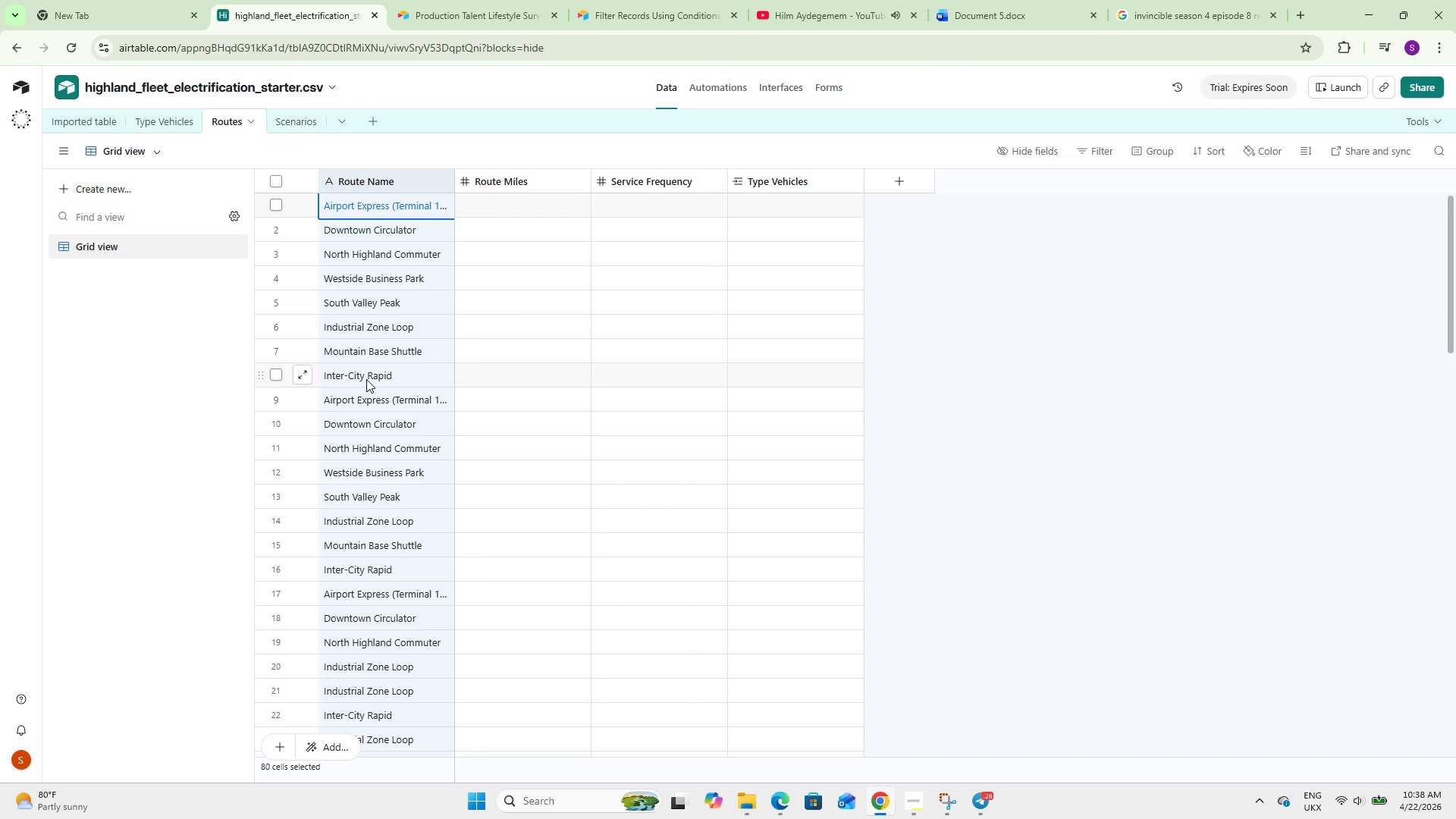 
wait(14.75)
 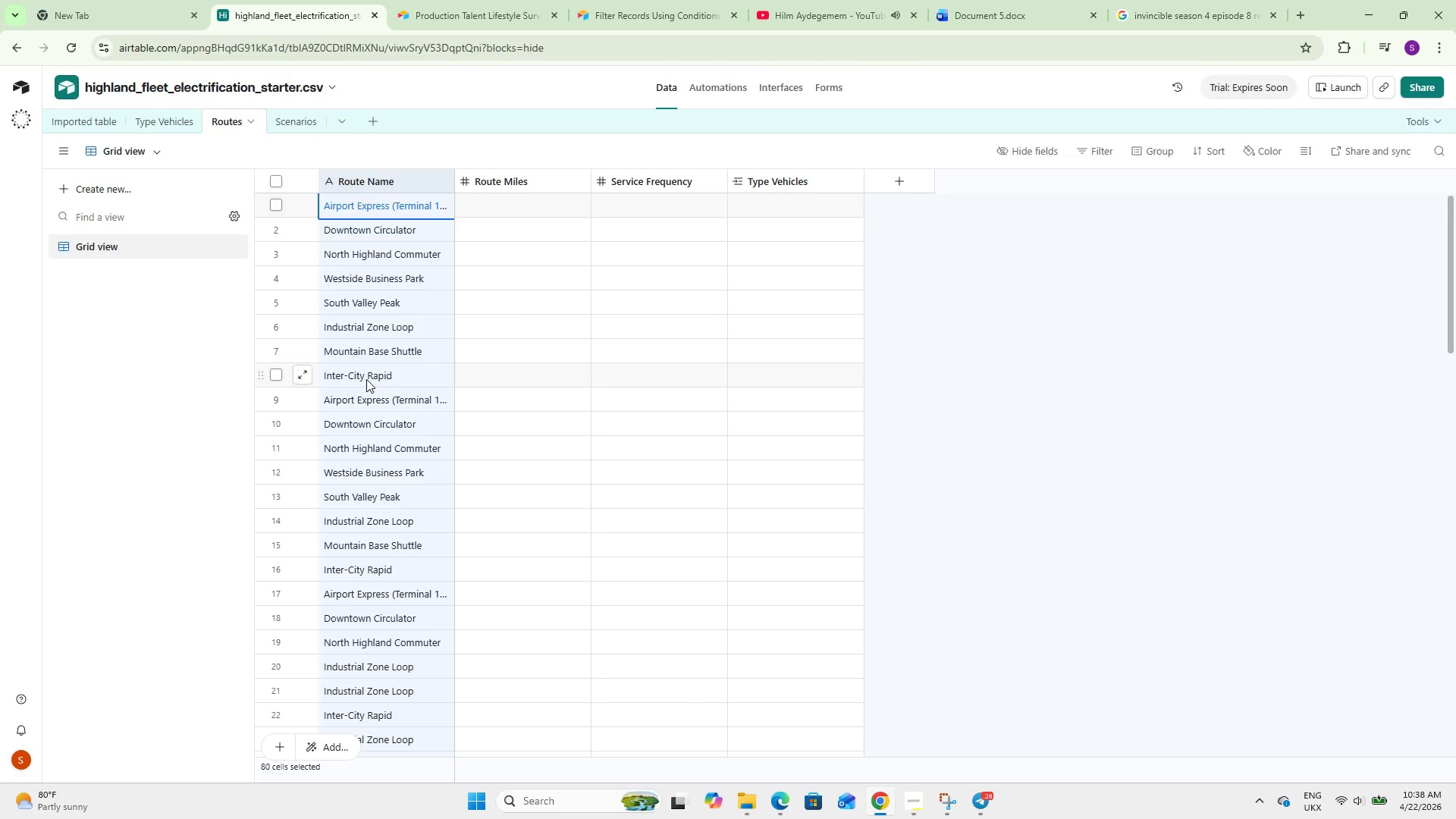 
left_click([159, 114])
 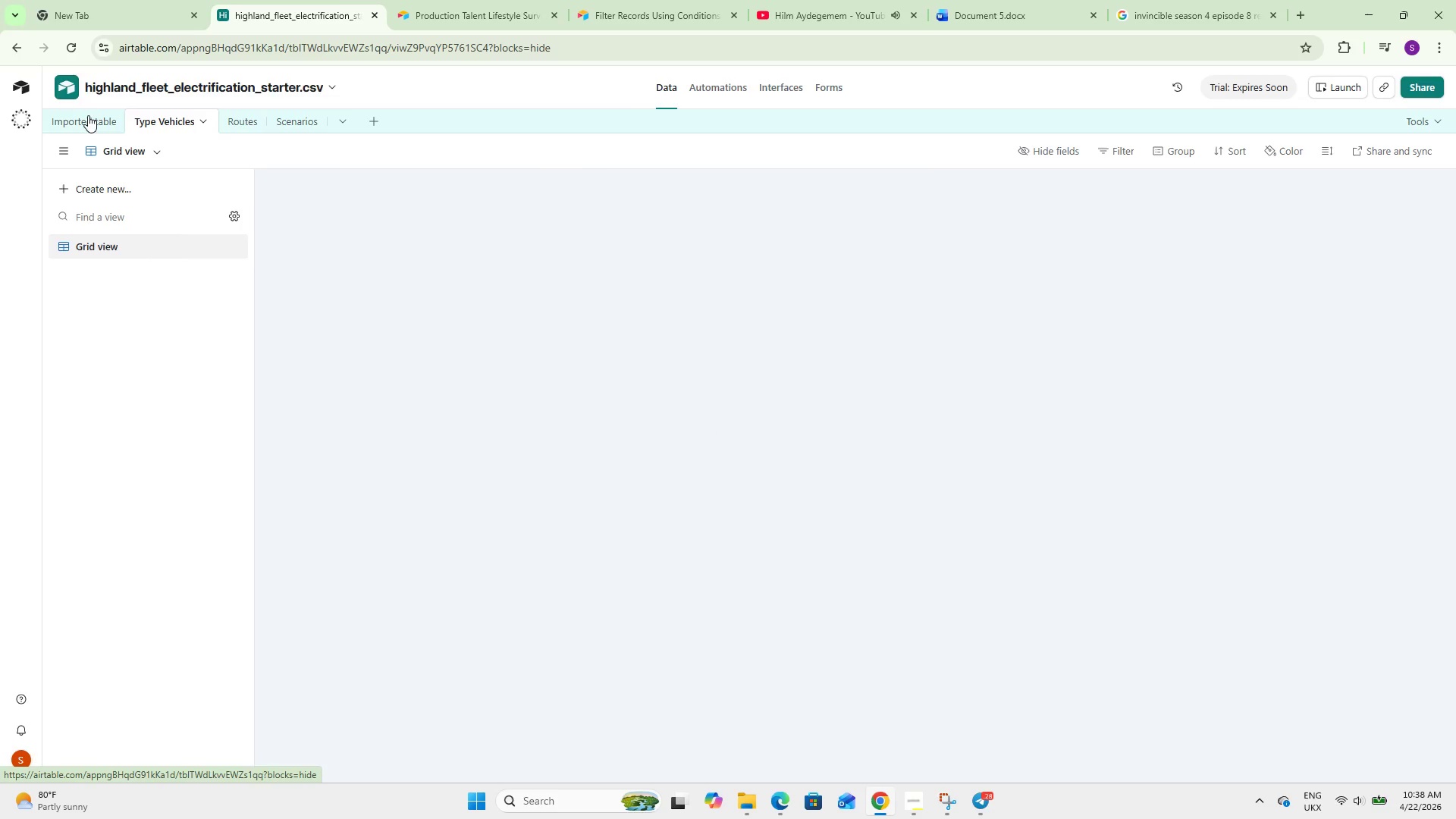 
left_click([87, 115])
 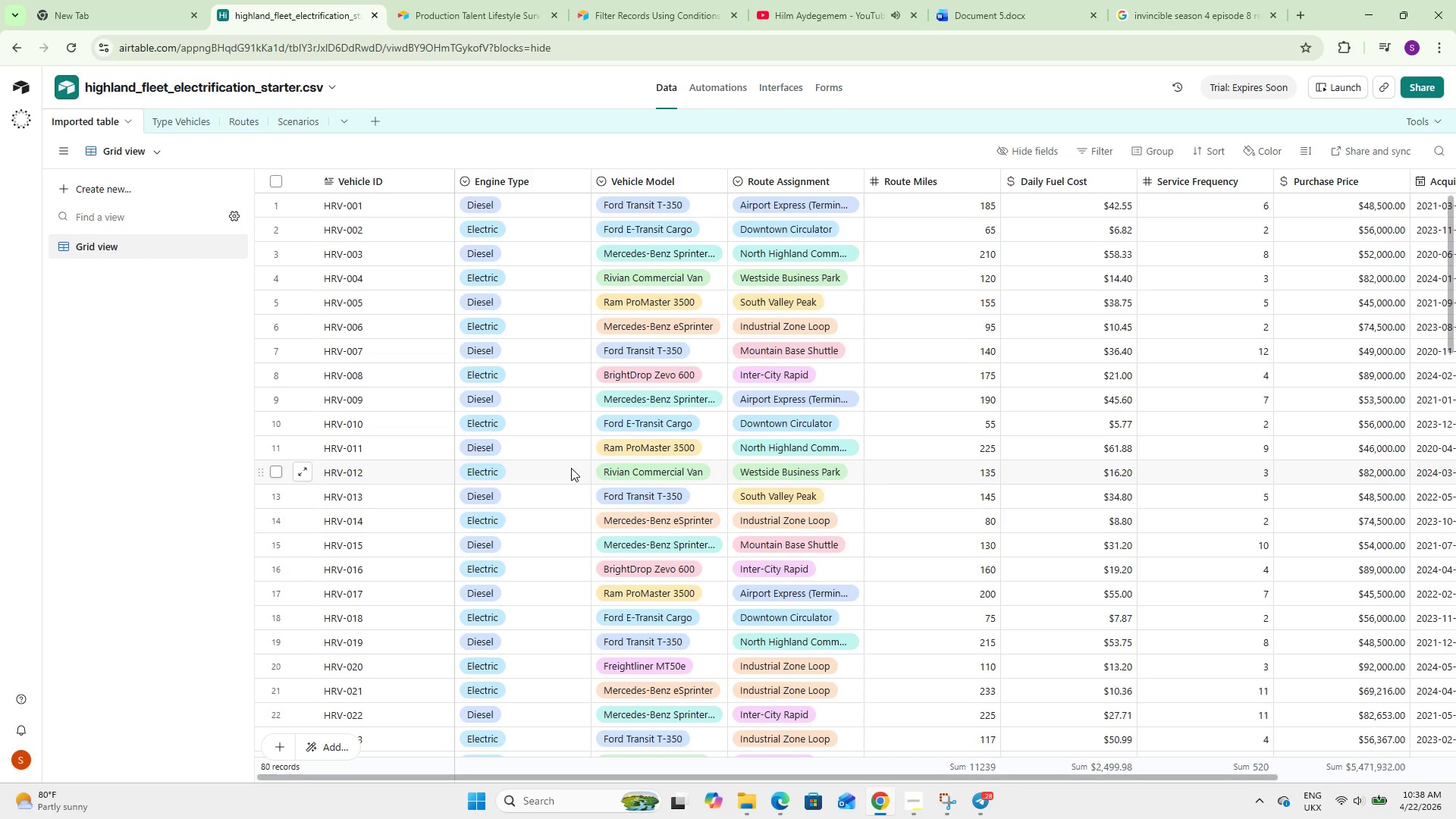 
scroll: coordinate [654, 444], scroll_direction: up, amount: 5.0
 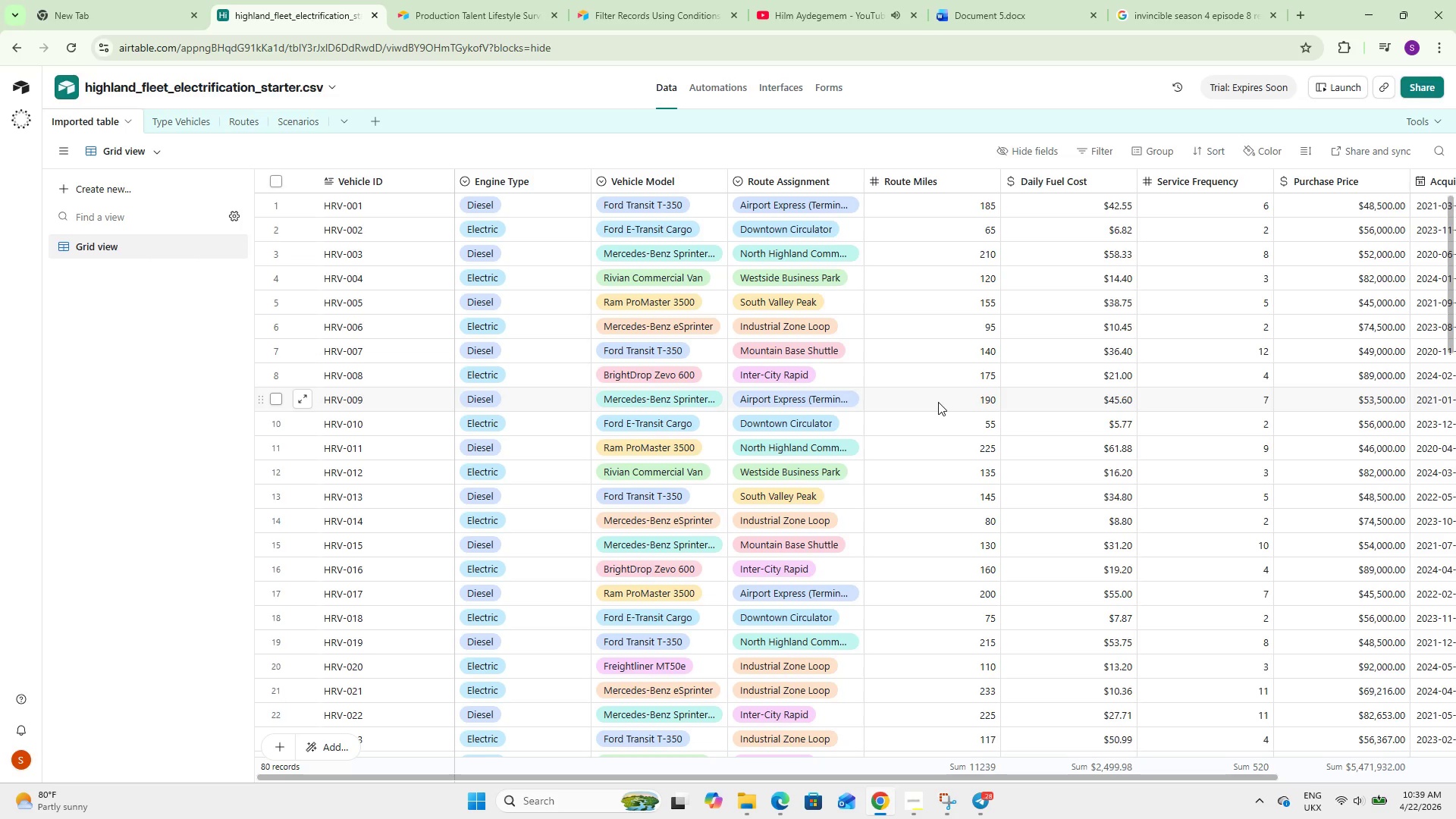 
wait(6.51)
 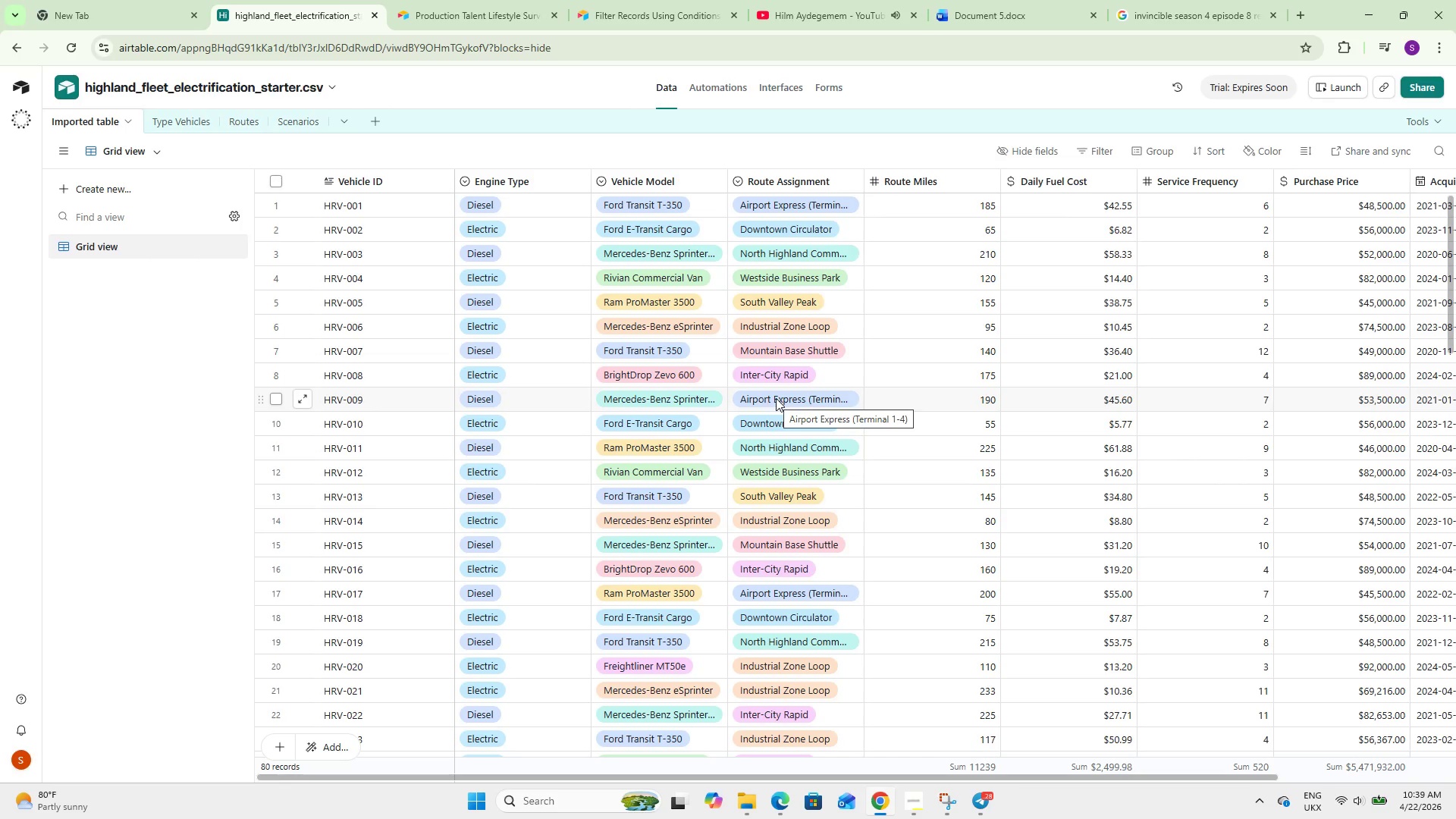 
right_click([759, 182])
 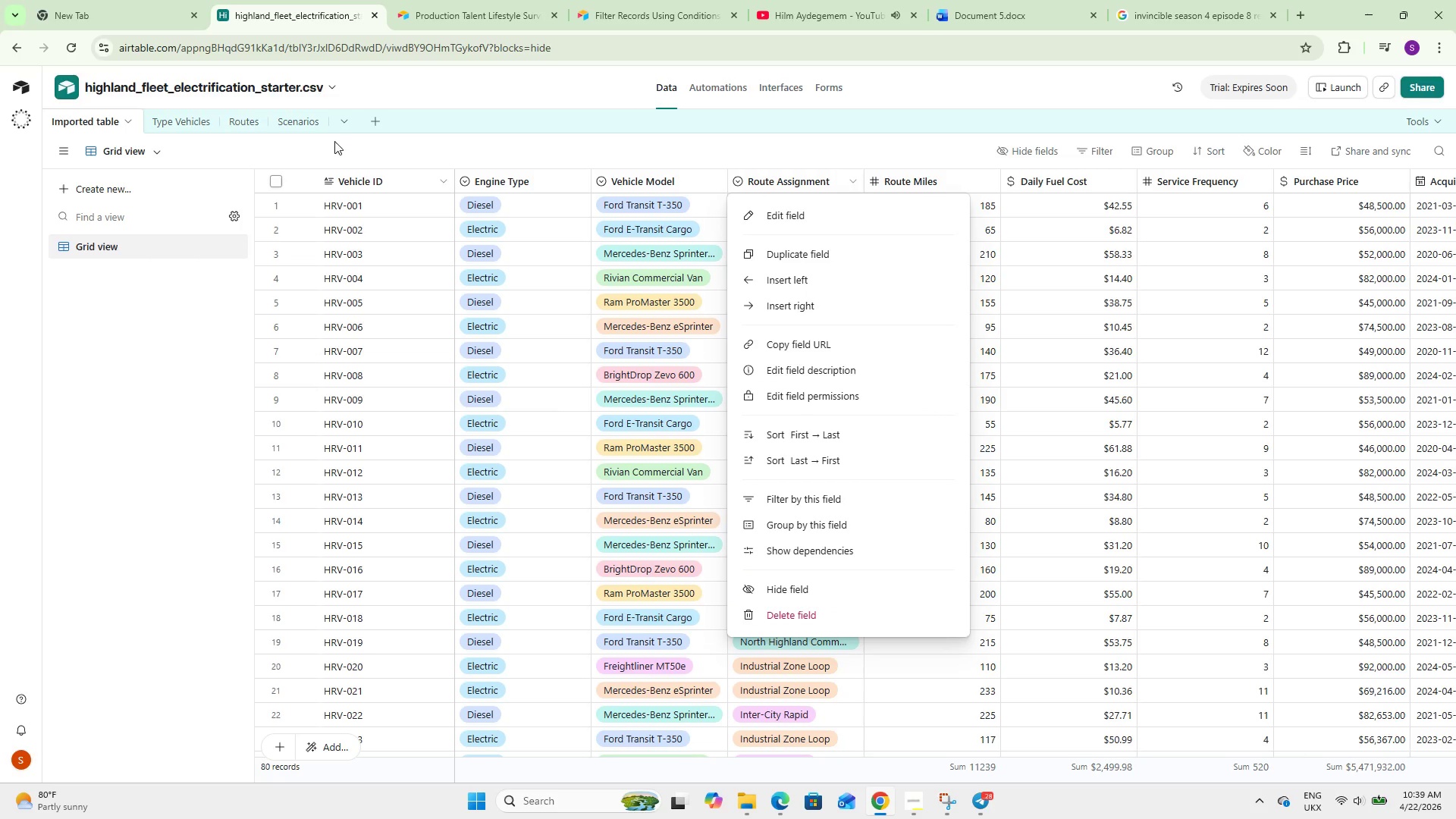 
left_click([238, 118])
 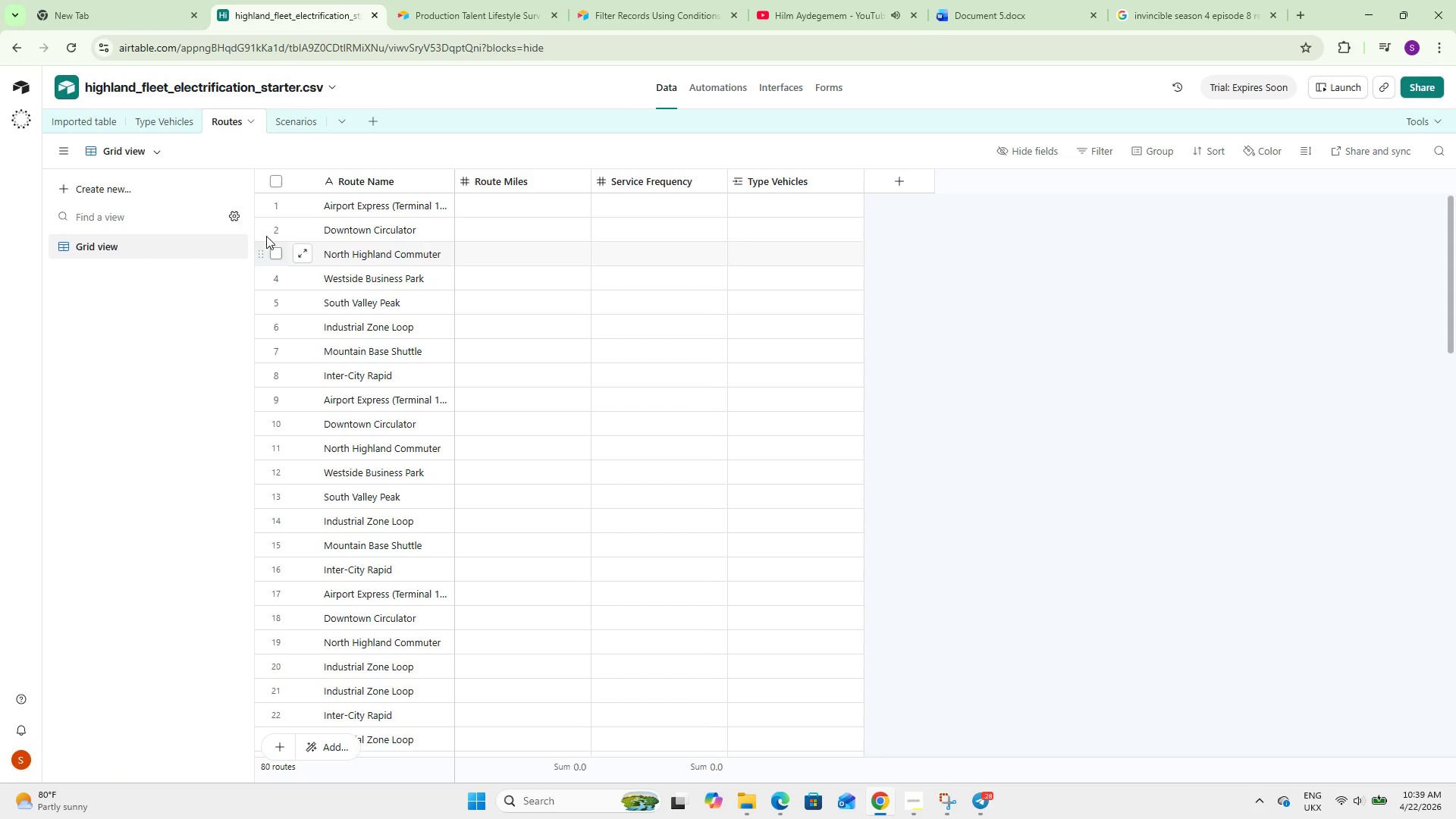 
left_click([349, 209])
 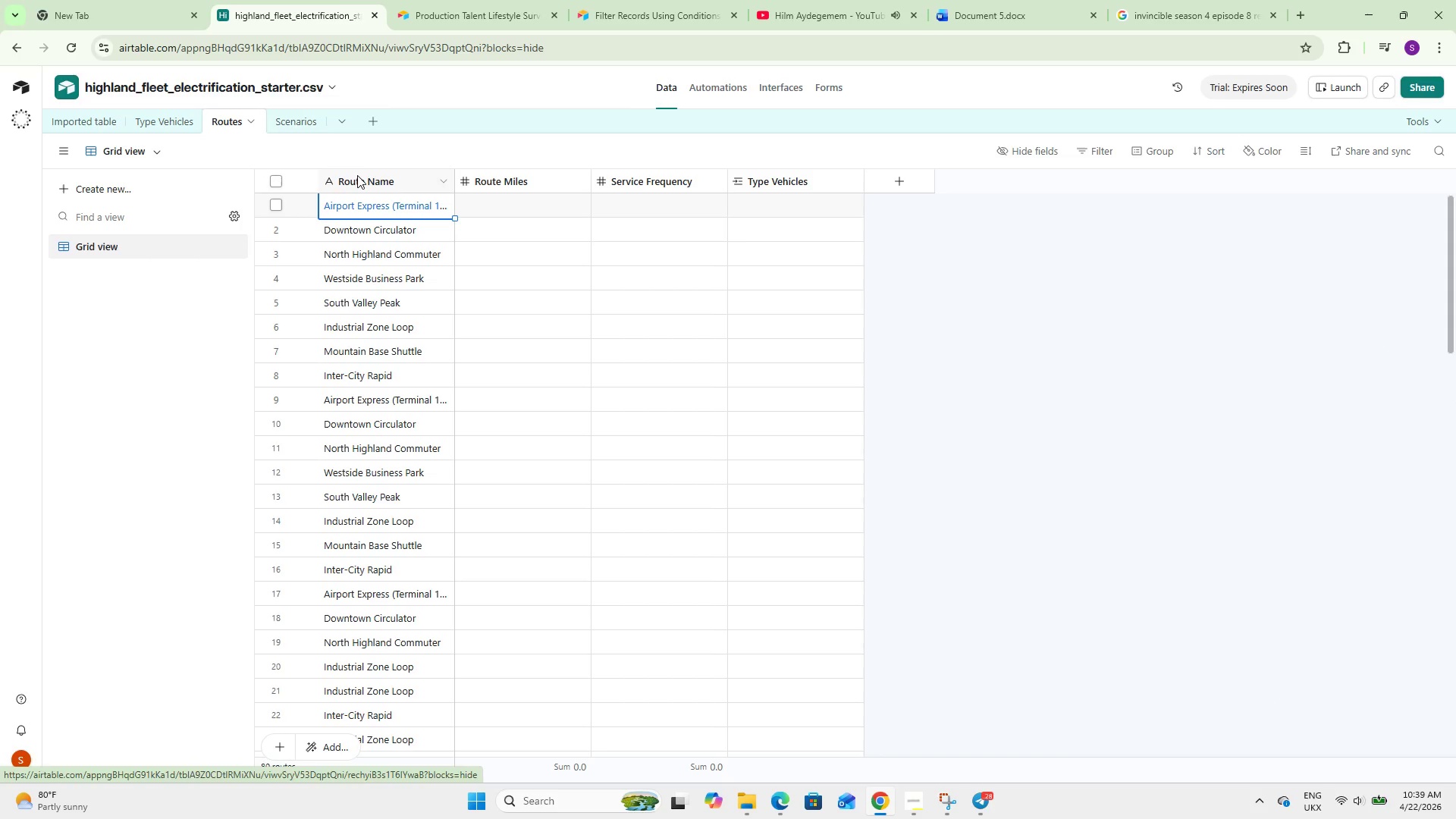 
left_click([357, 175])
 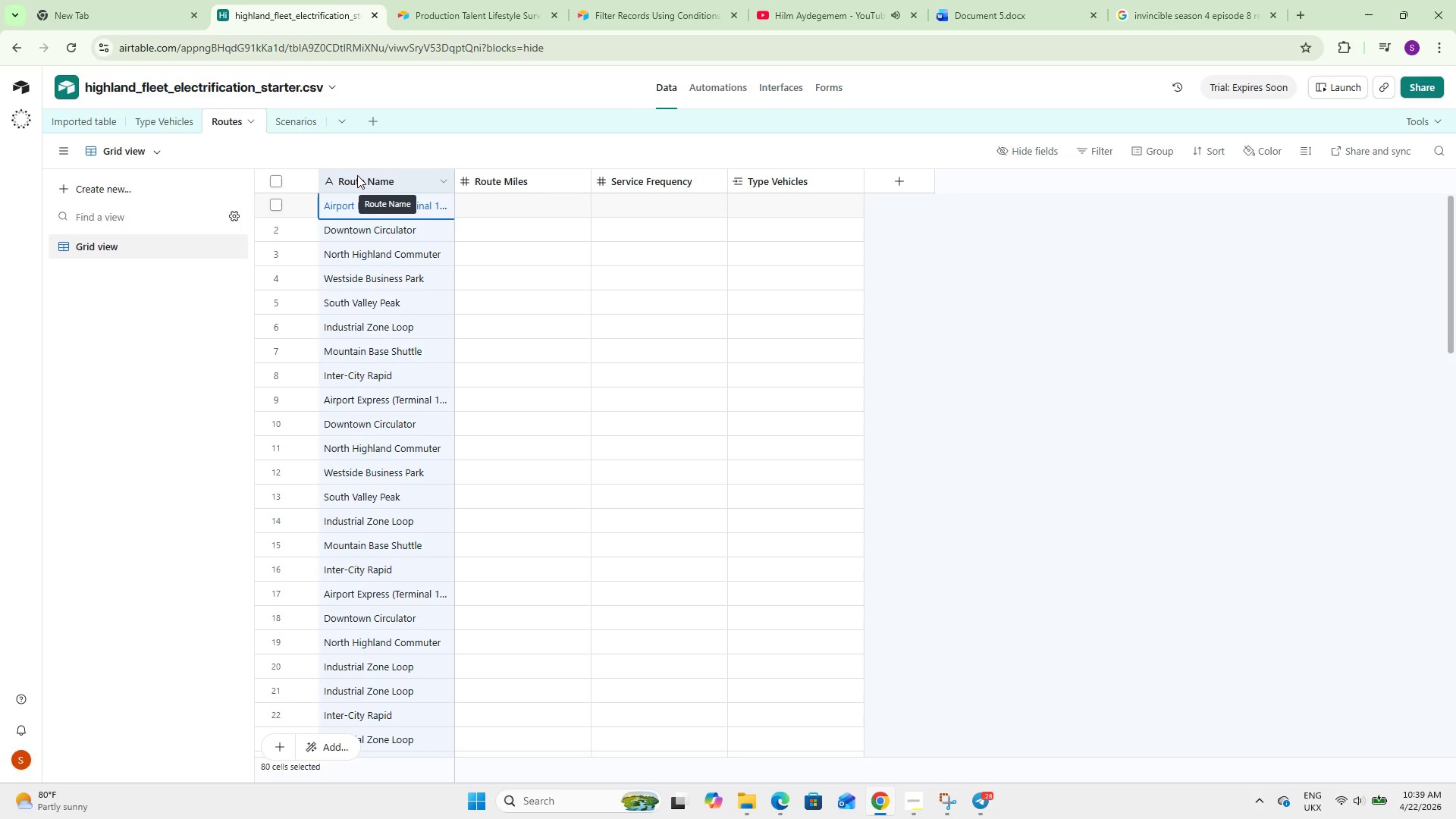 
key(Delete)
 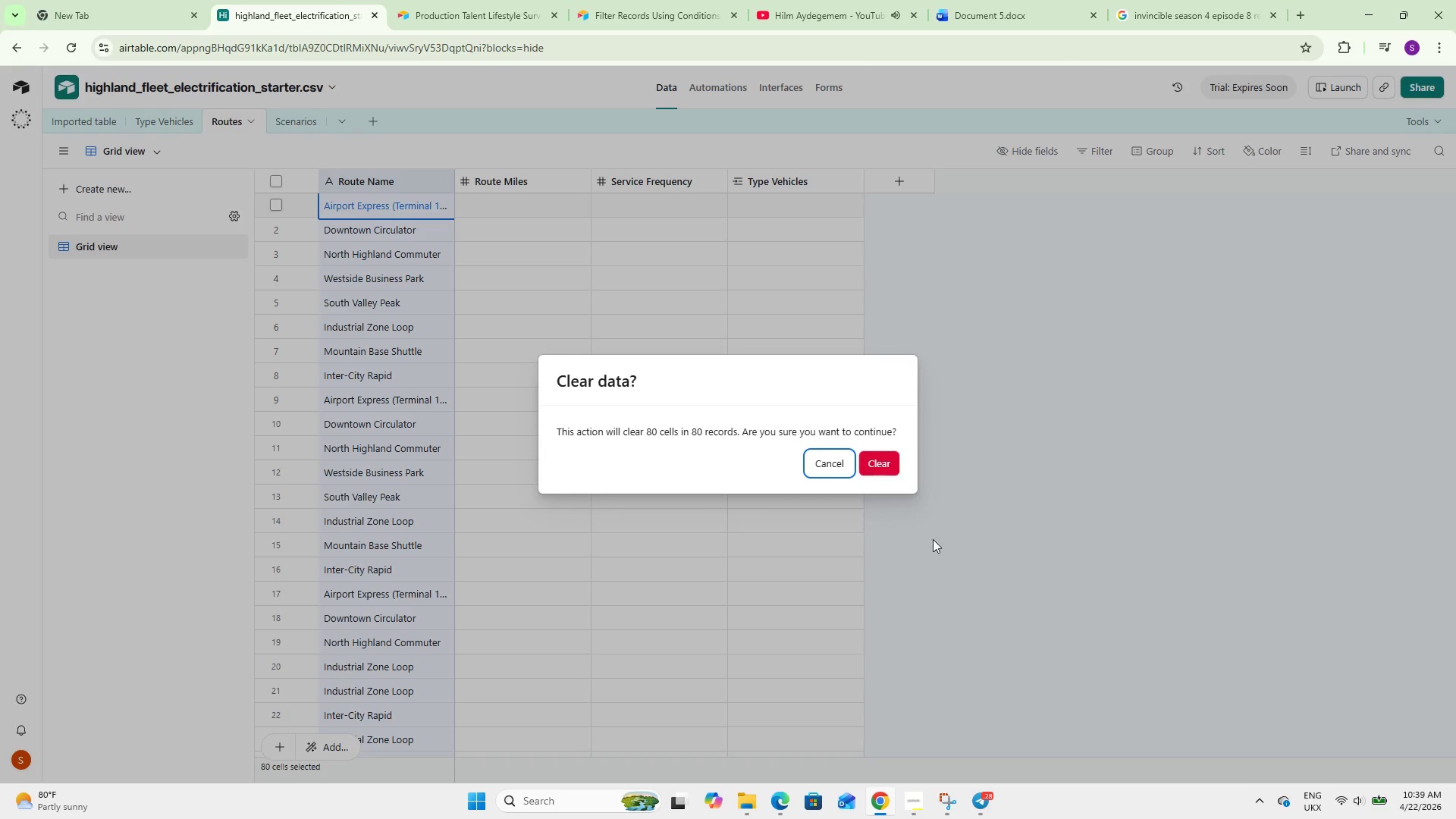 
left_click([869, 465])
 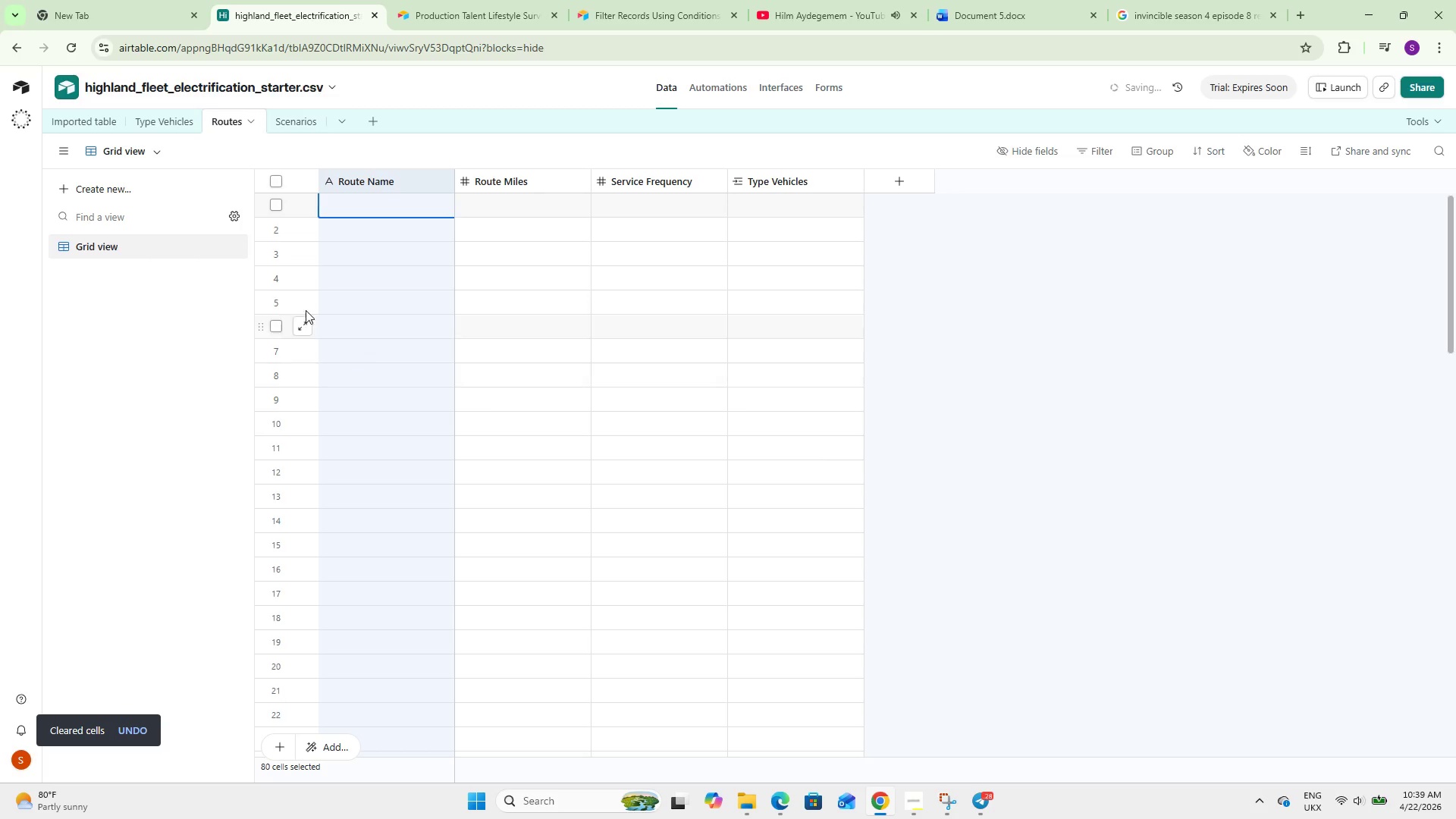 
left_click([154, 413])
 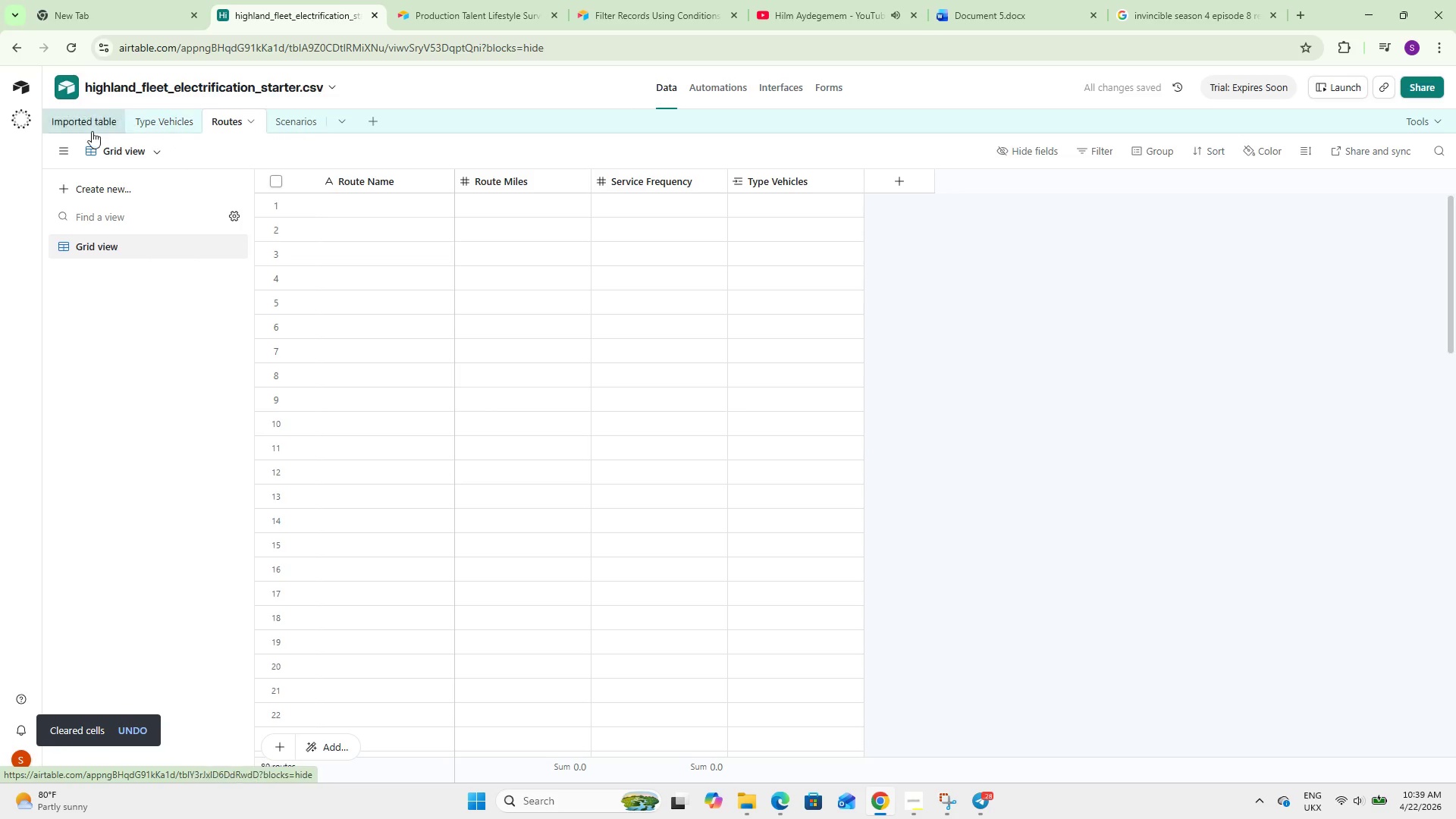 
left_click([108, 121])
 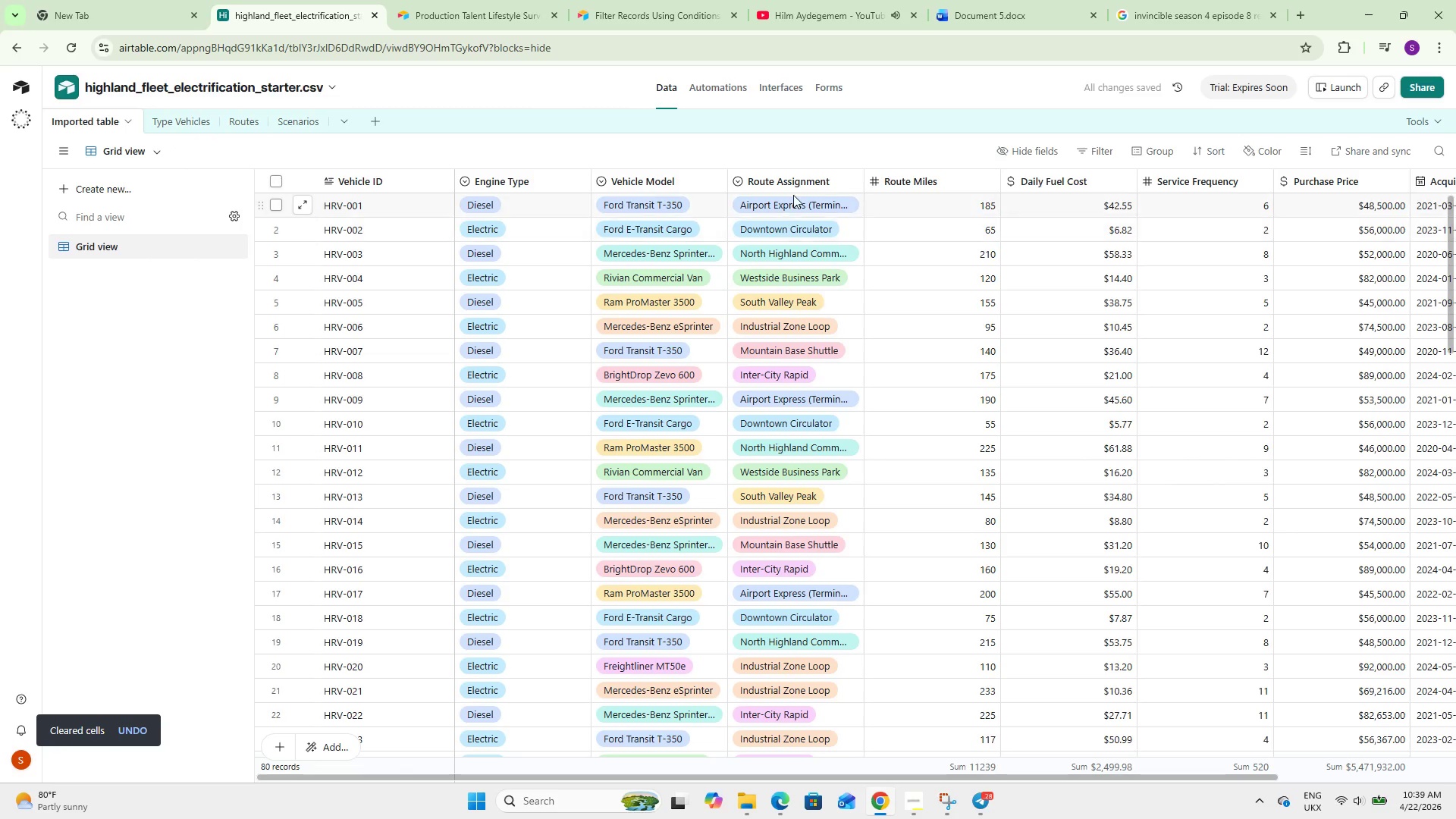 
right_click([805, 185])
 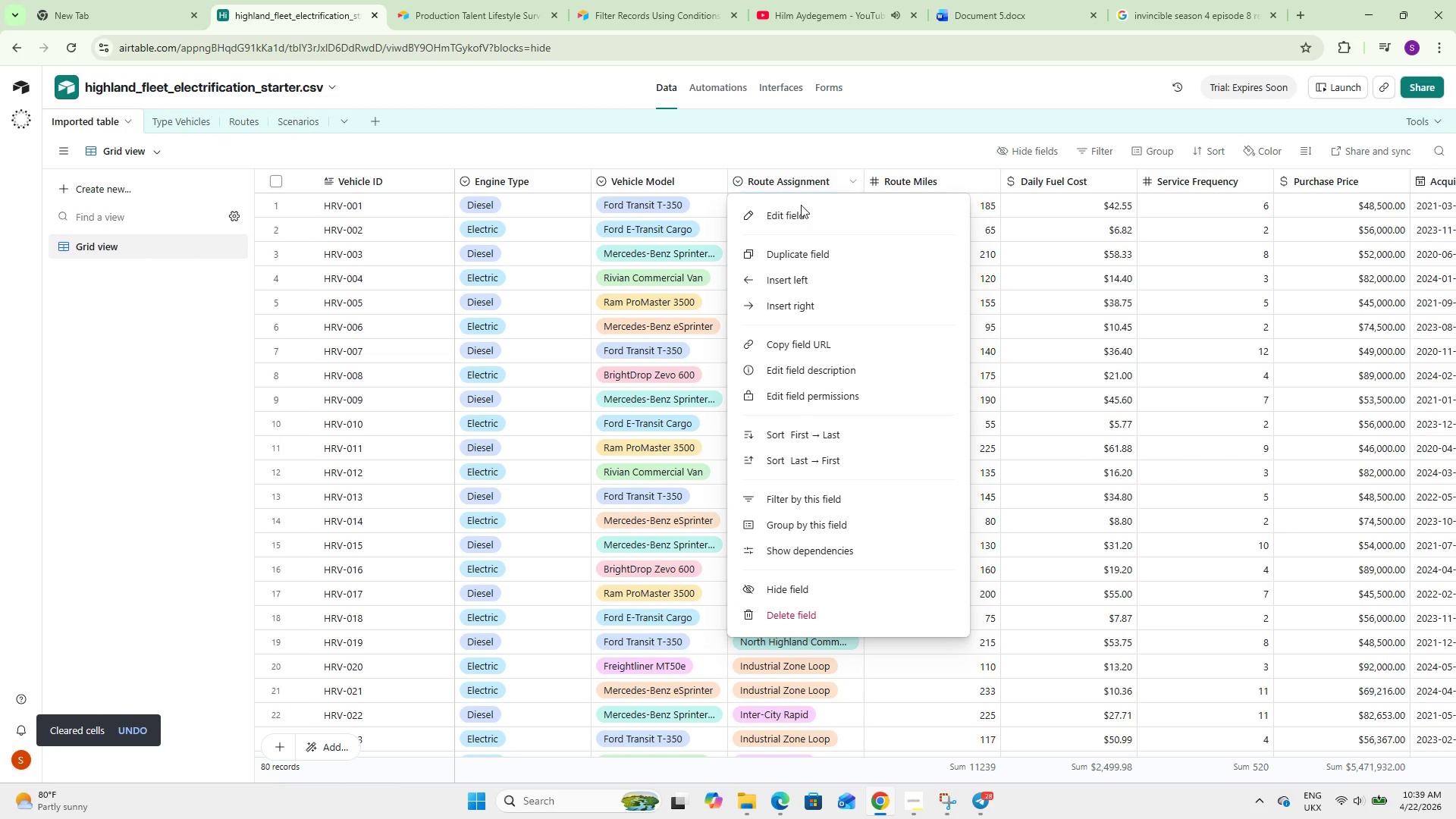 
left_click([796, 209])
 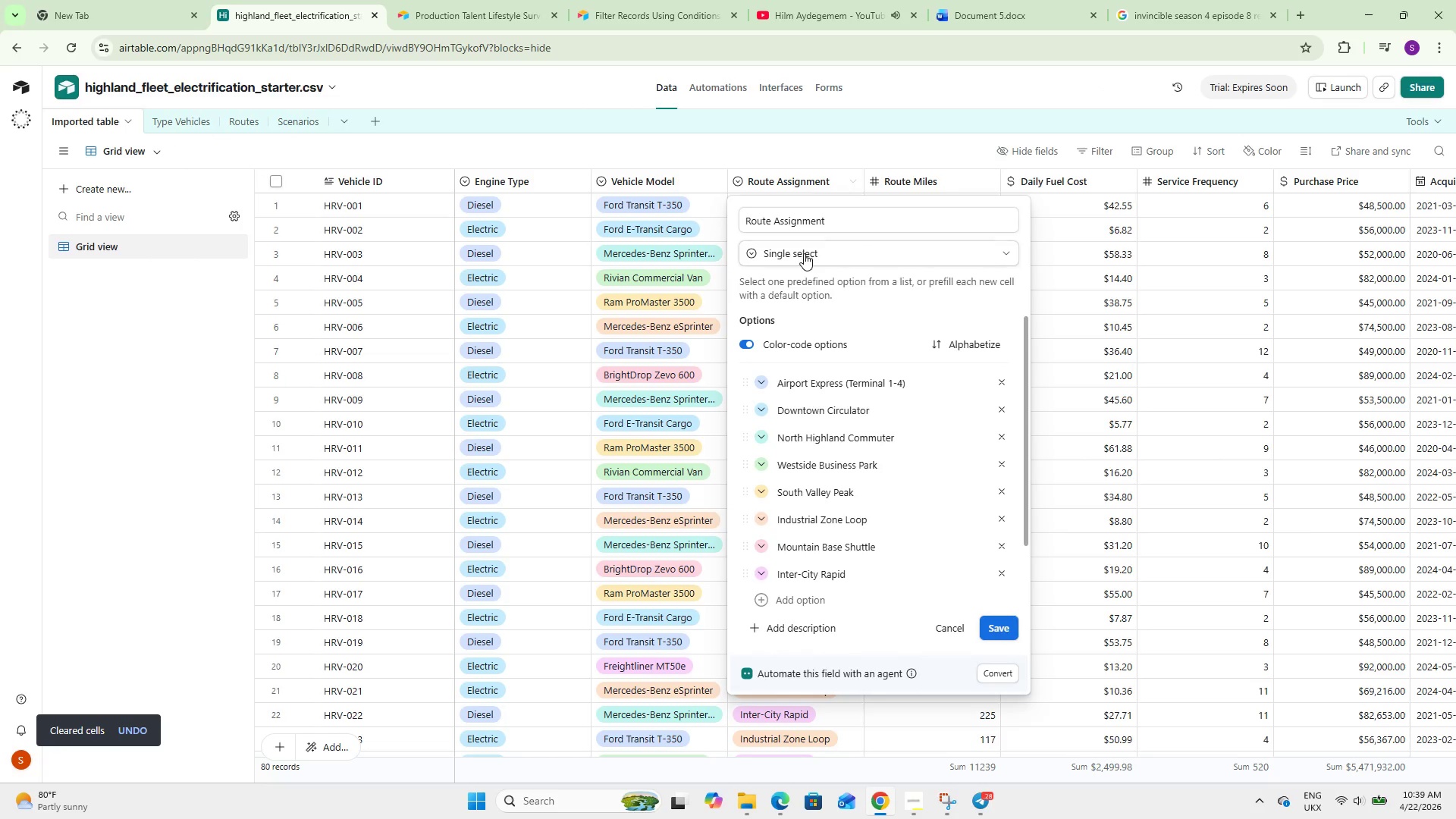 
left_click([805, 254])
 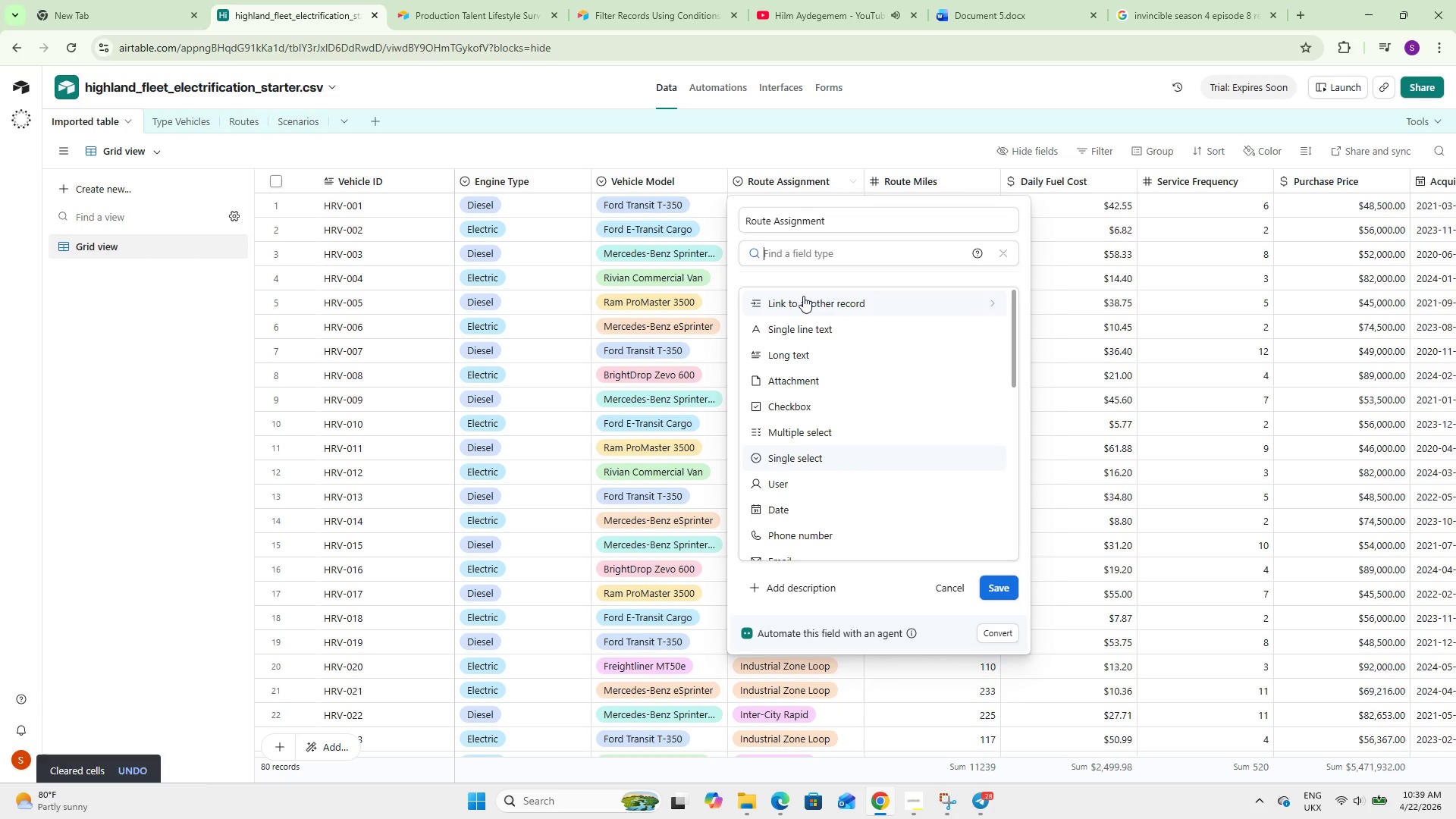 
left_click([803, 296])
 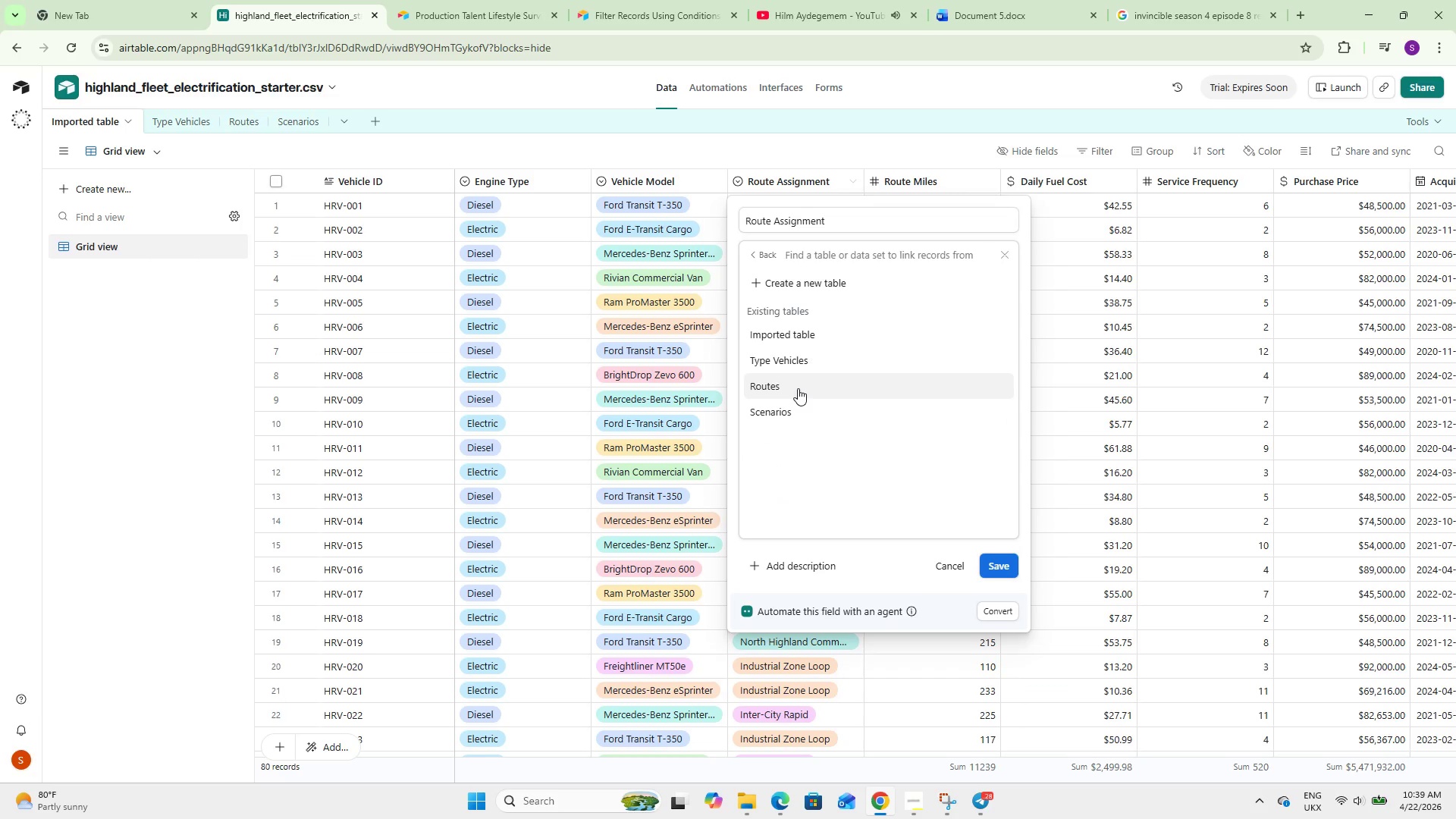 
left_click([797, 388])
 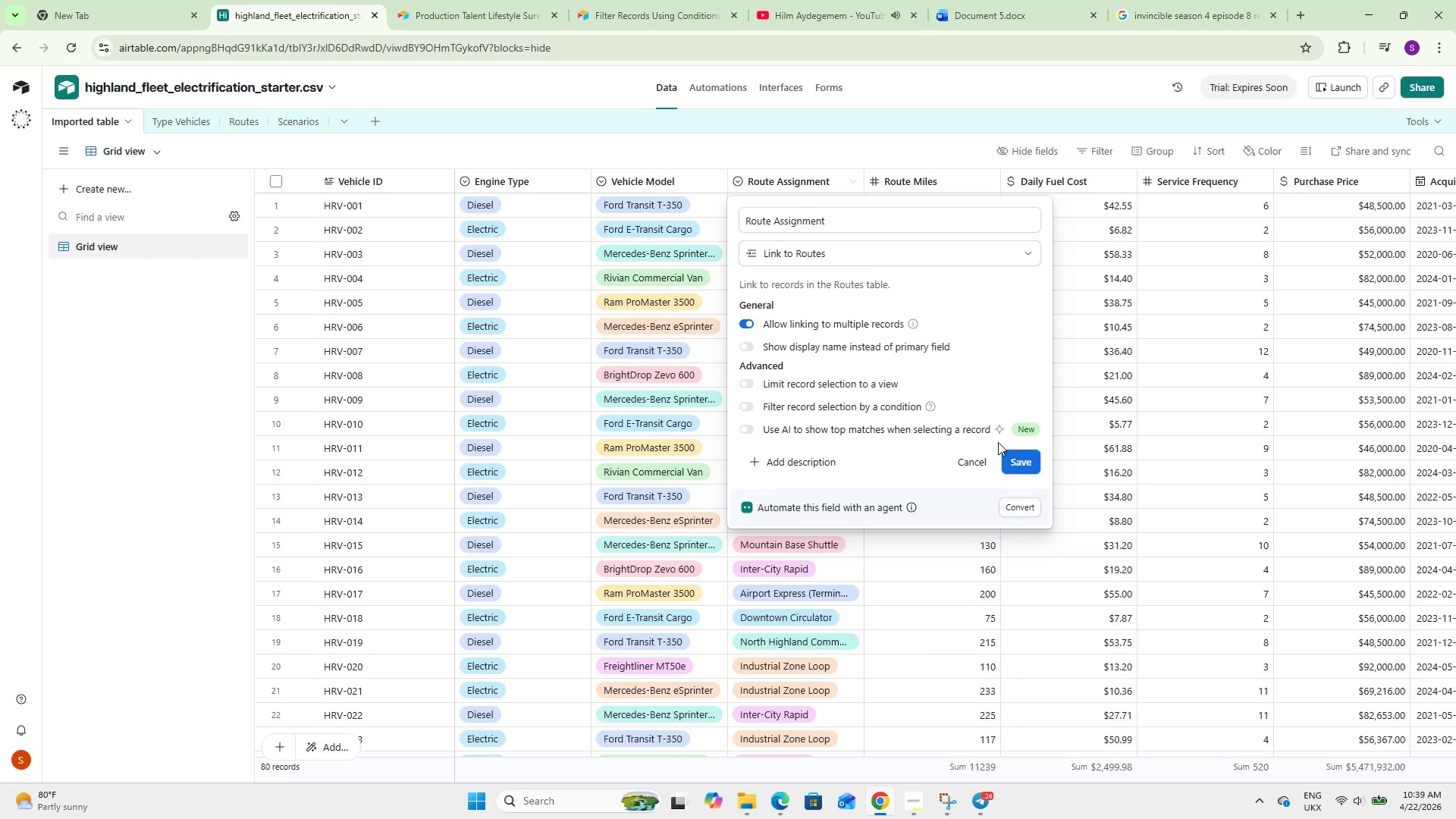 
left_click([1018, 462])
 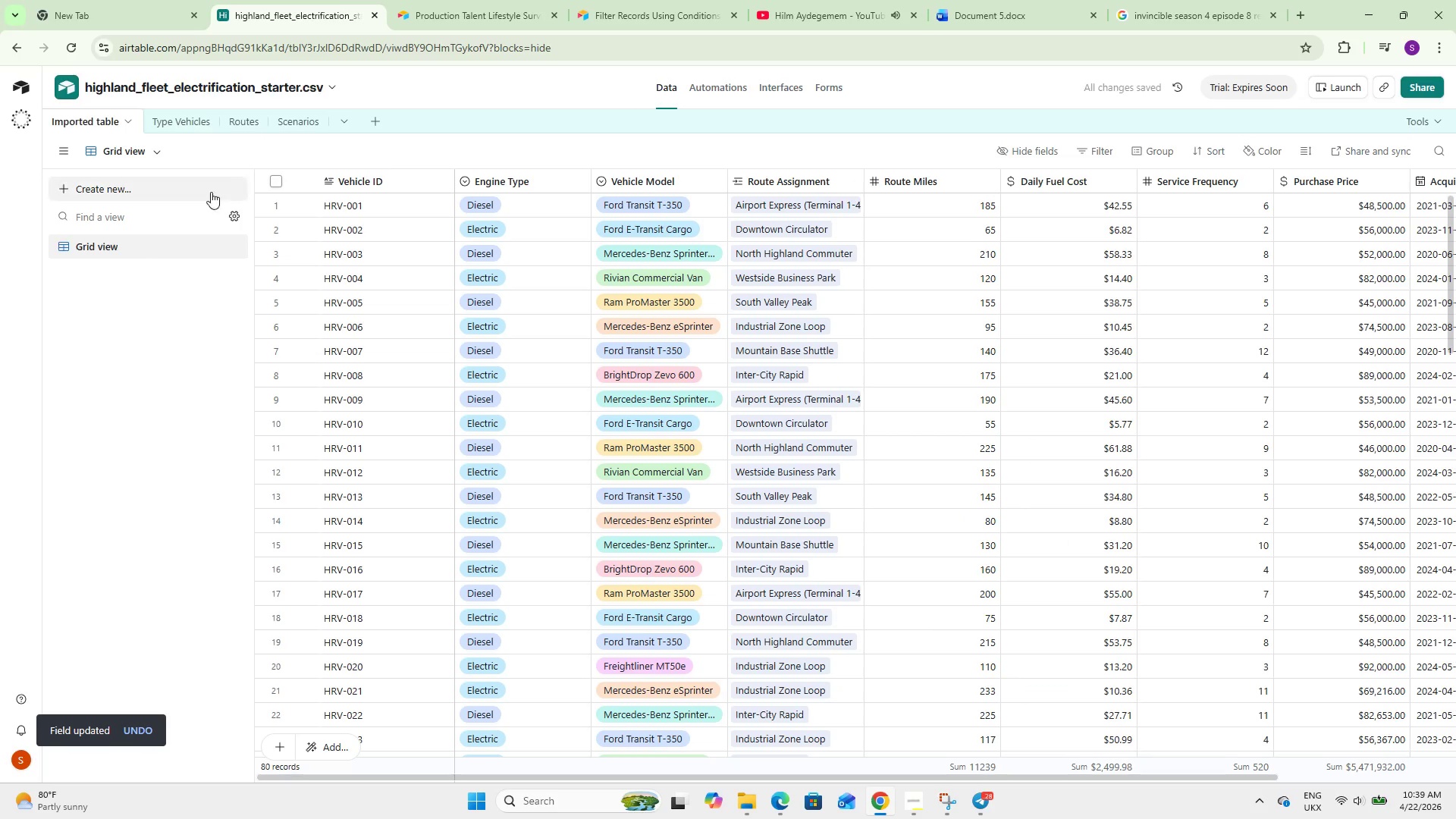 
left_click([235, 122])
 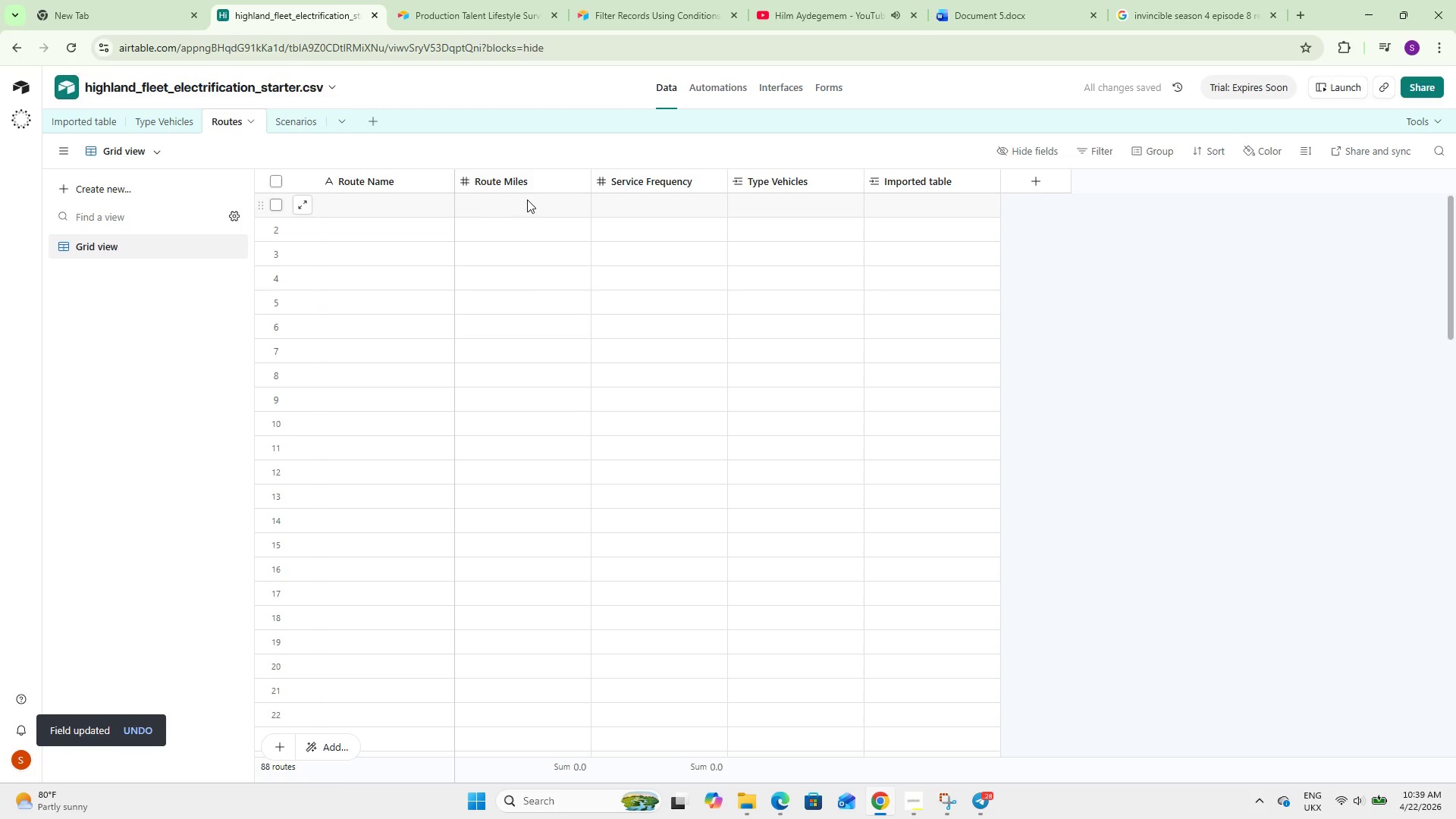 
left_click([508, 205])
 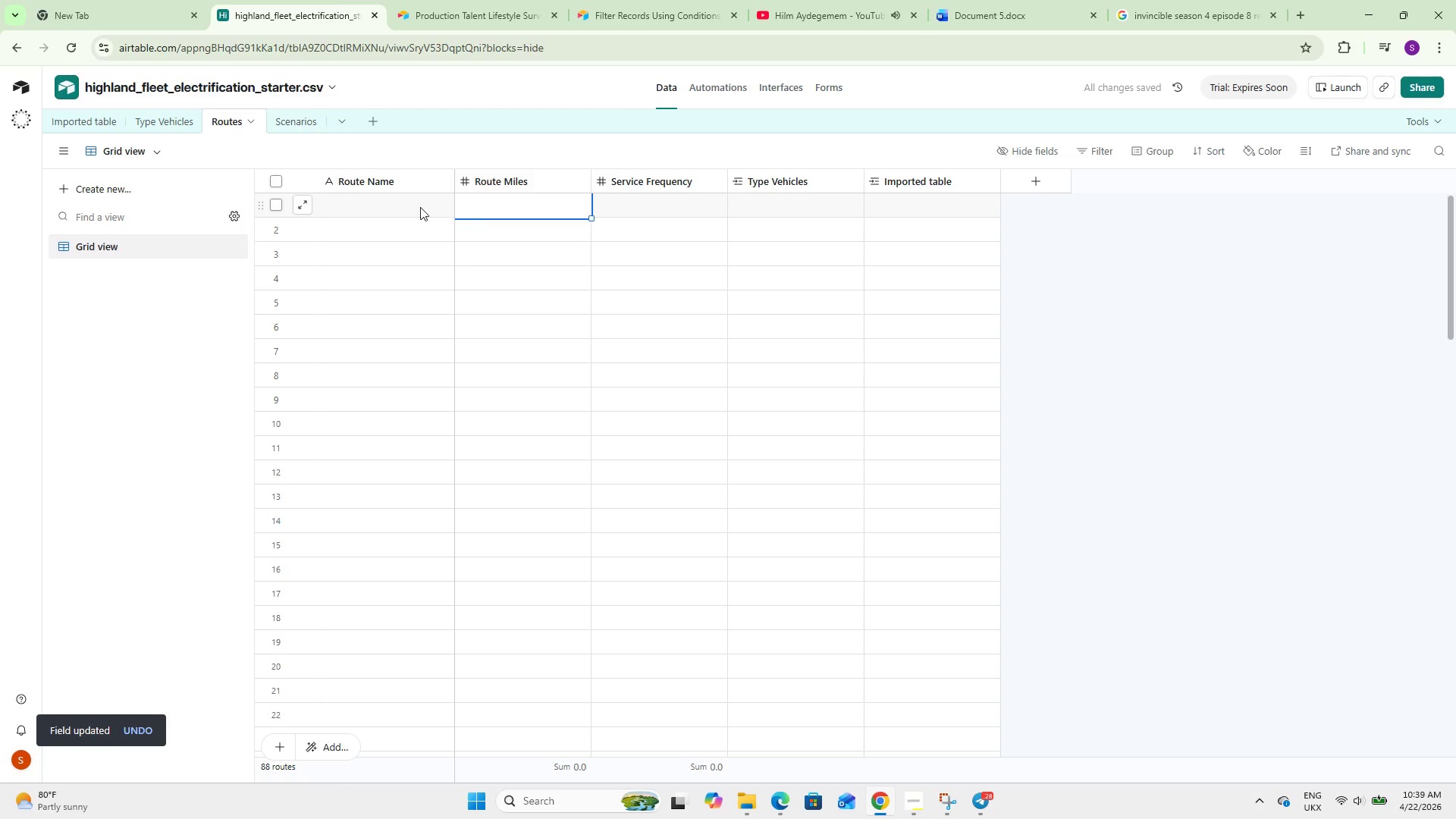 
double_click([413, 207])
 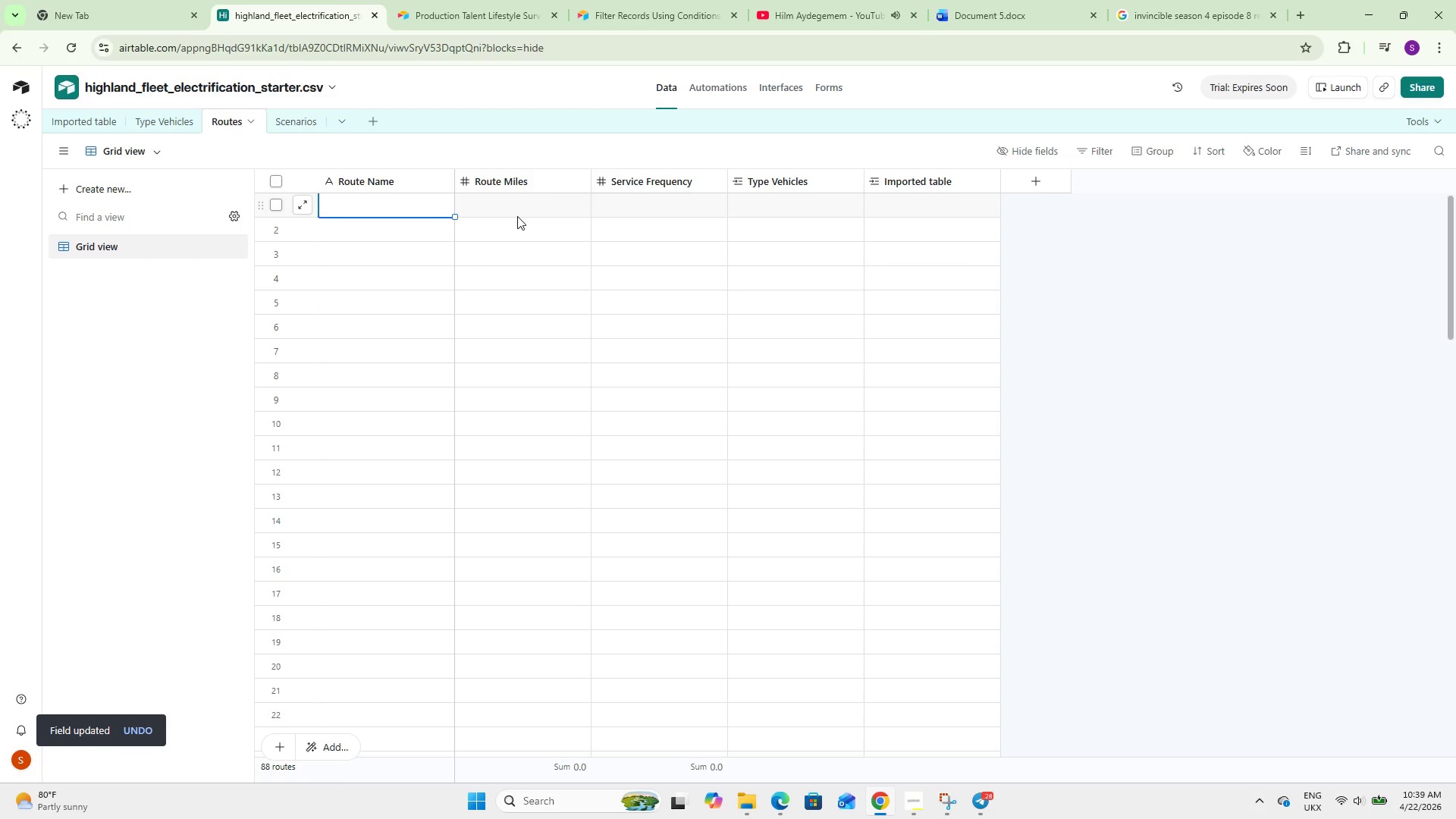 
double_click([473, 201])
 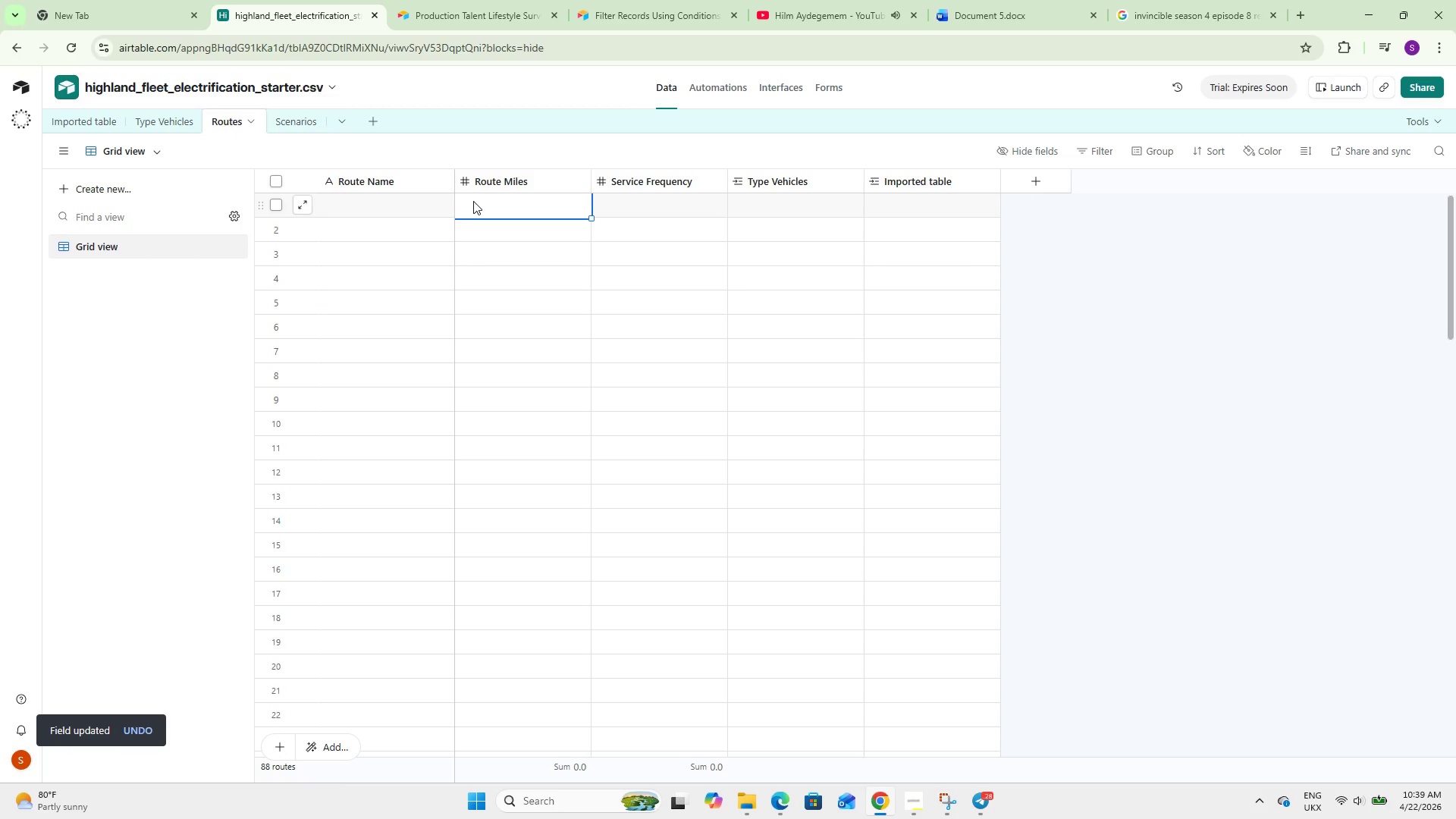 
triple_click([473, 201])
 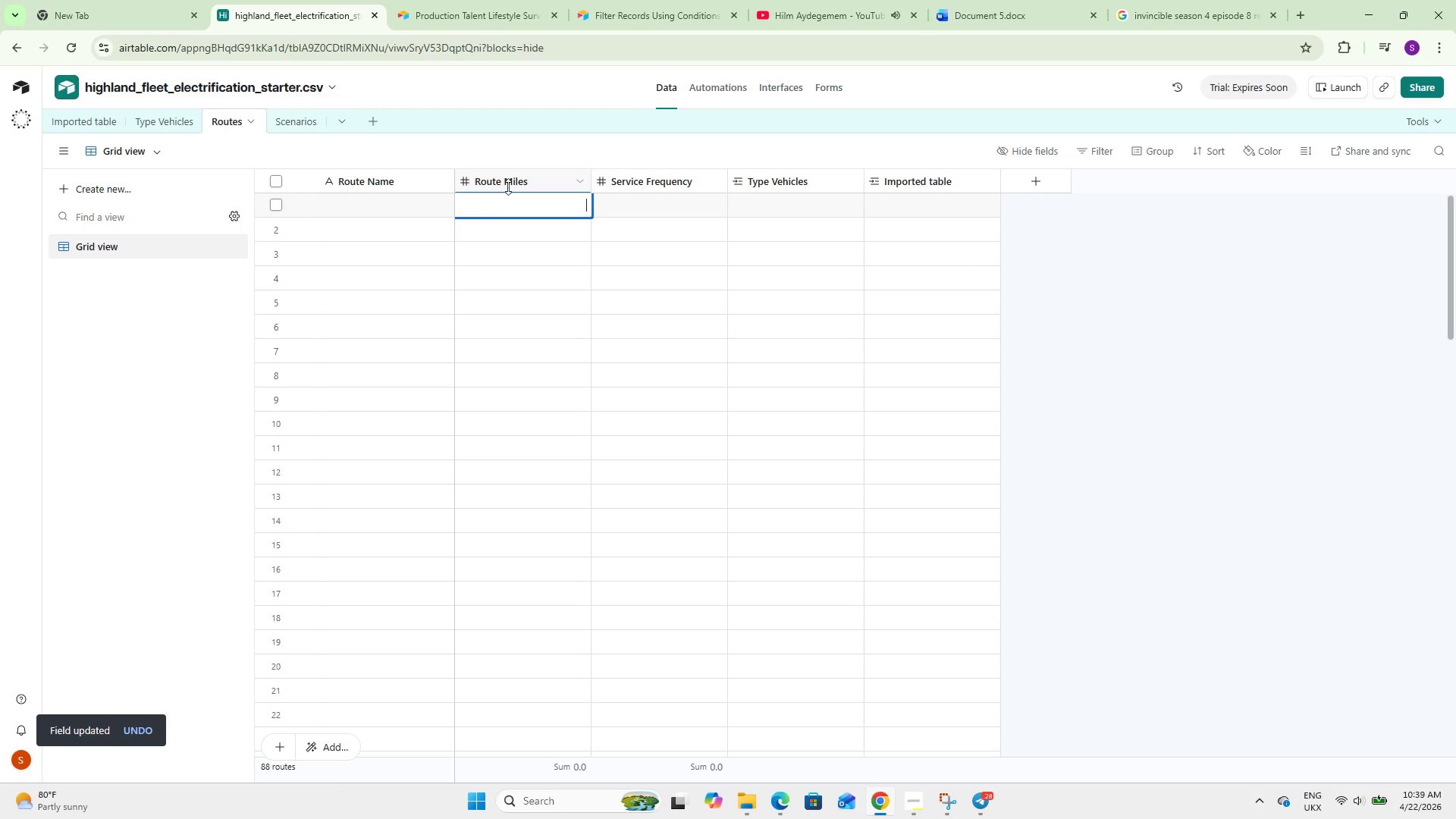 
triple_click([508, 187])
 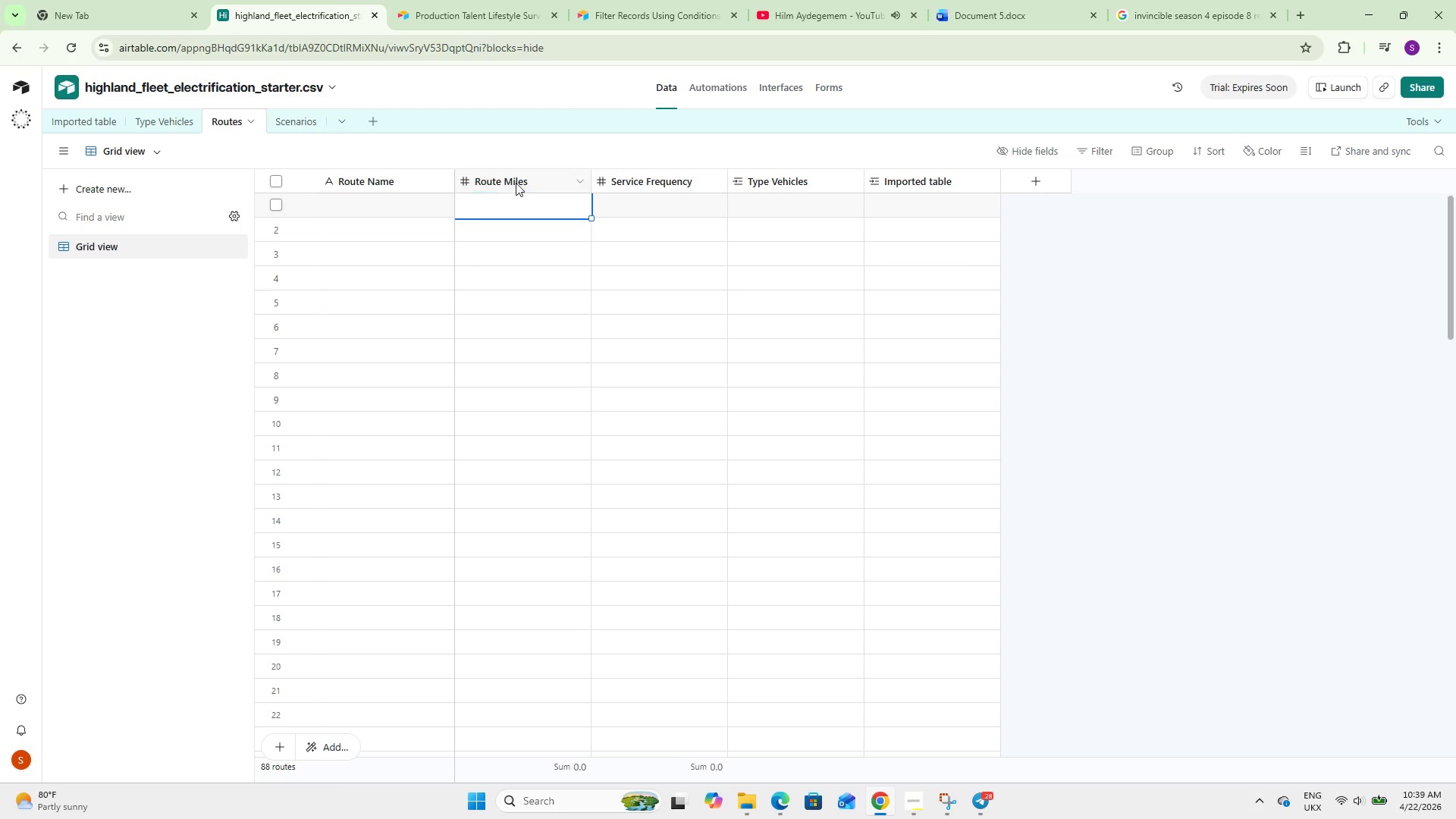 
left_click([522, 182])
 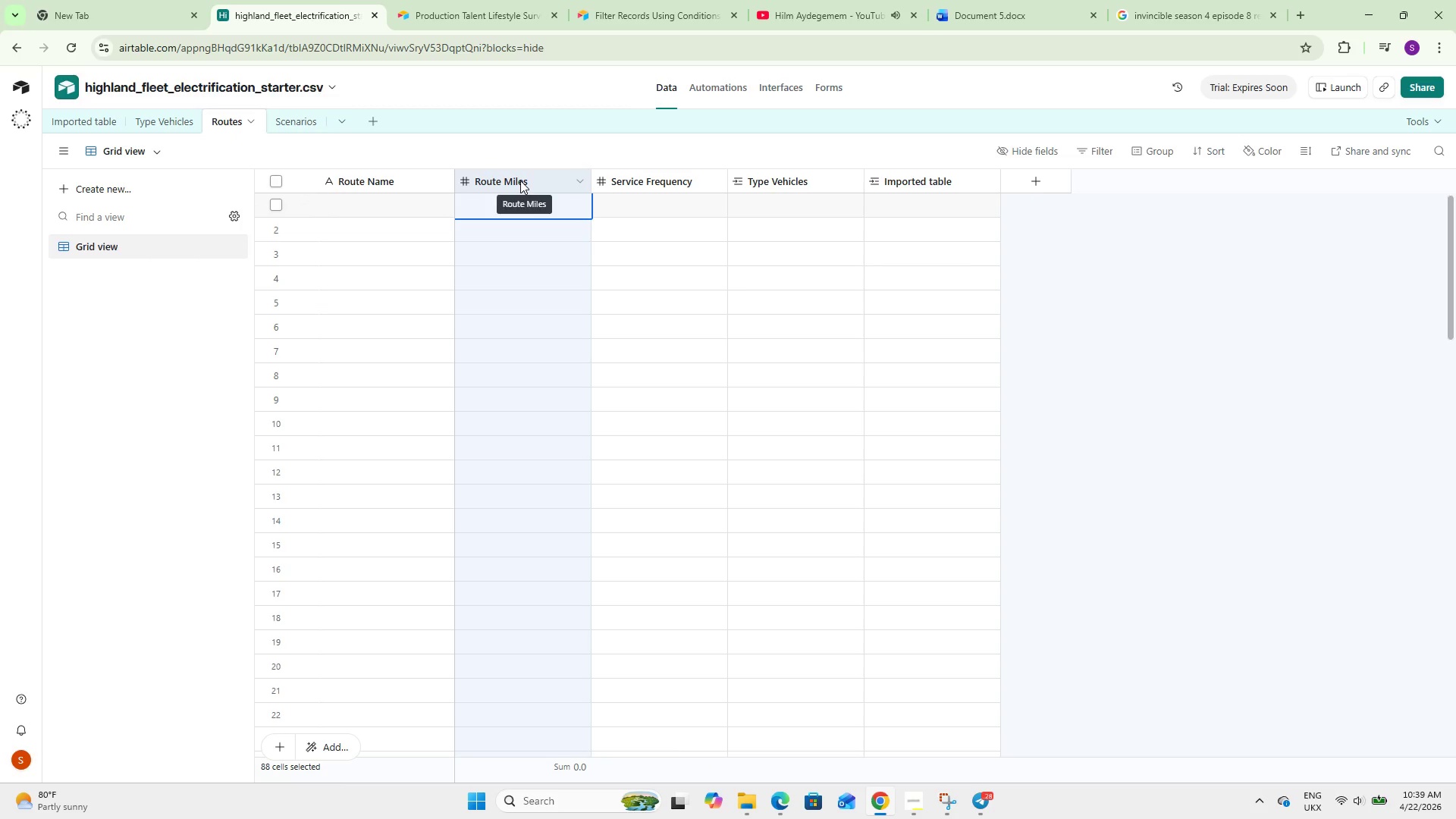 
left_click([520, 180])
 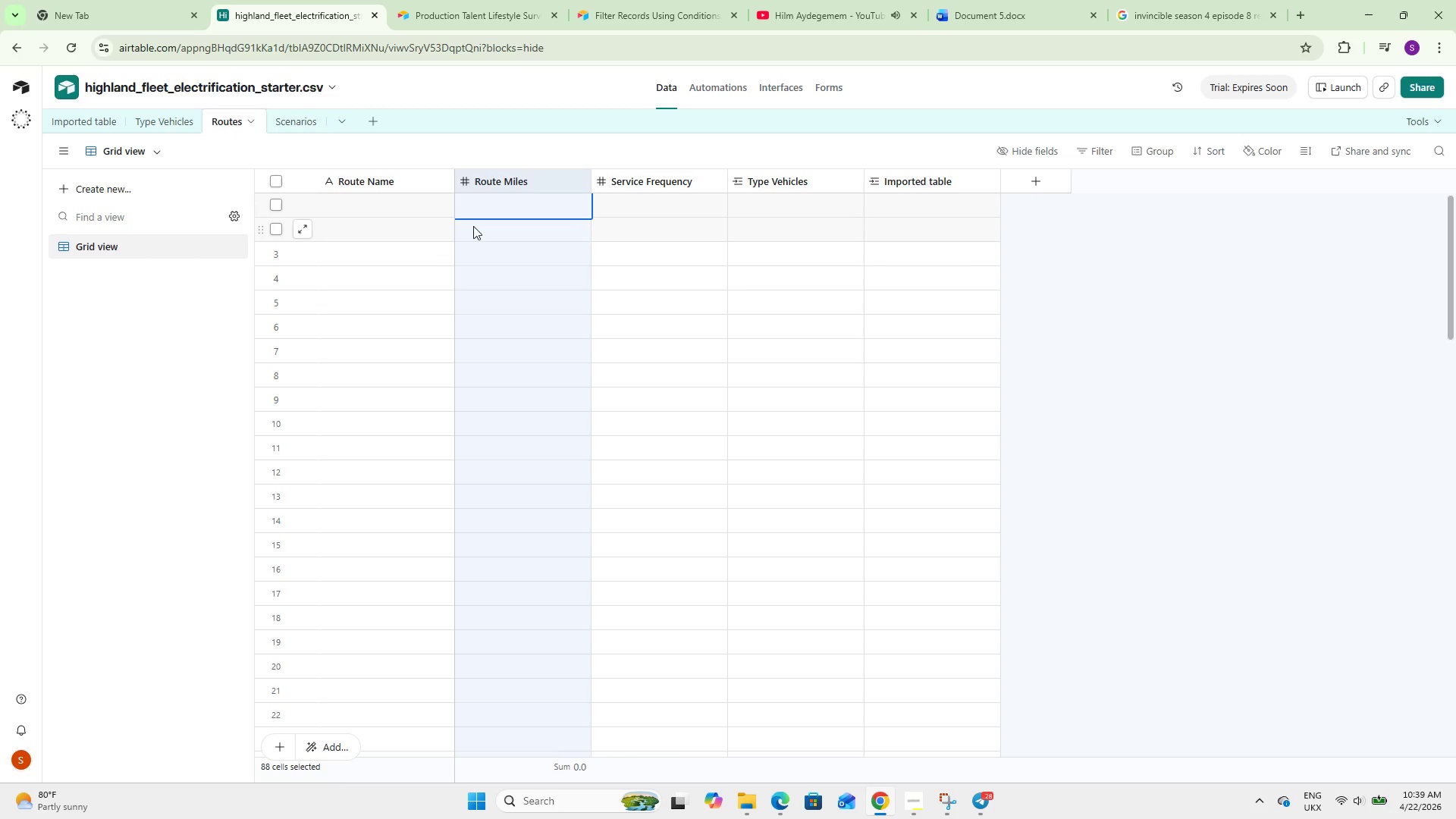 
left_click([473, 226])
 